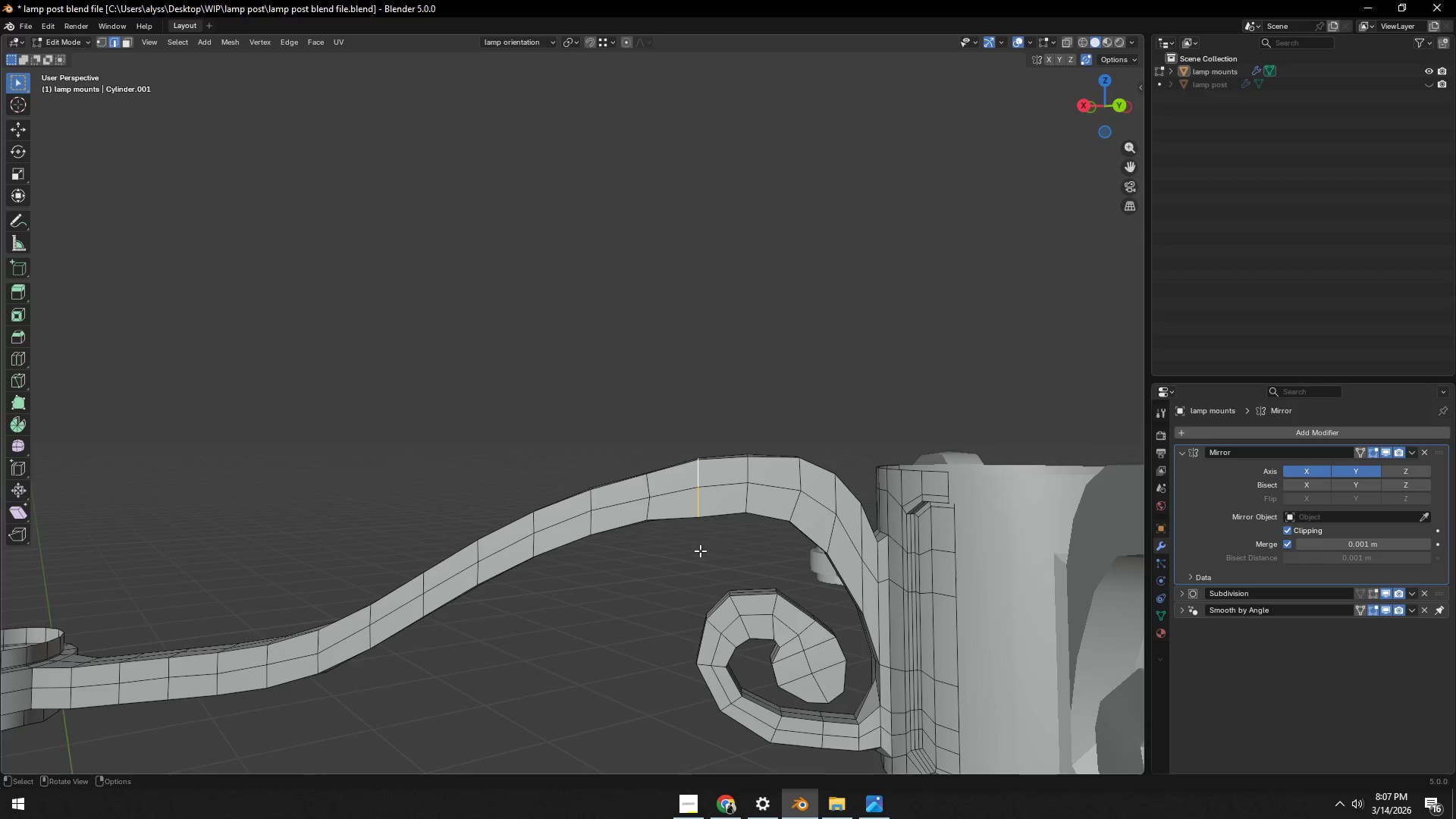 
scroll: coordinate [698, 551], scroll_direction: up, amount: 2.0
 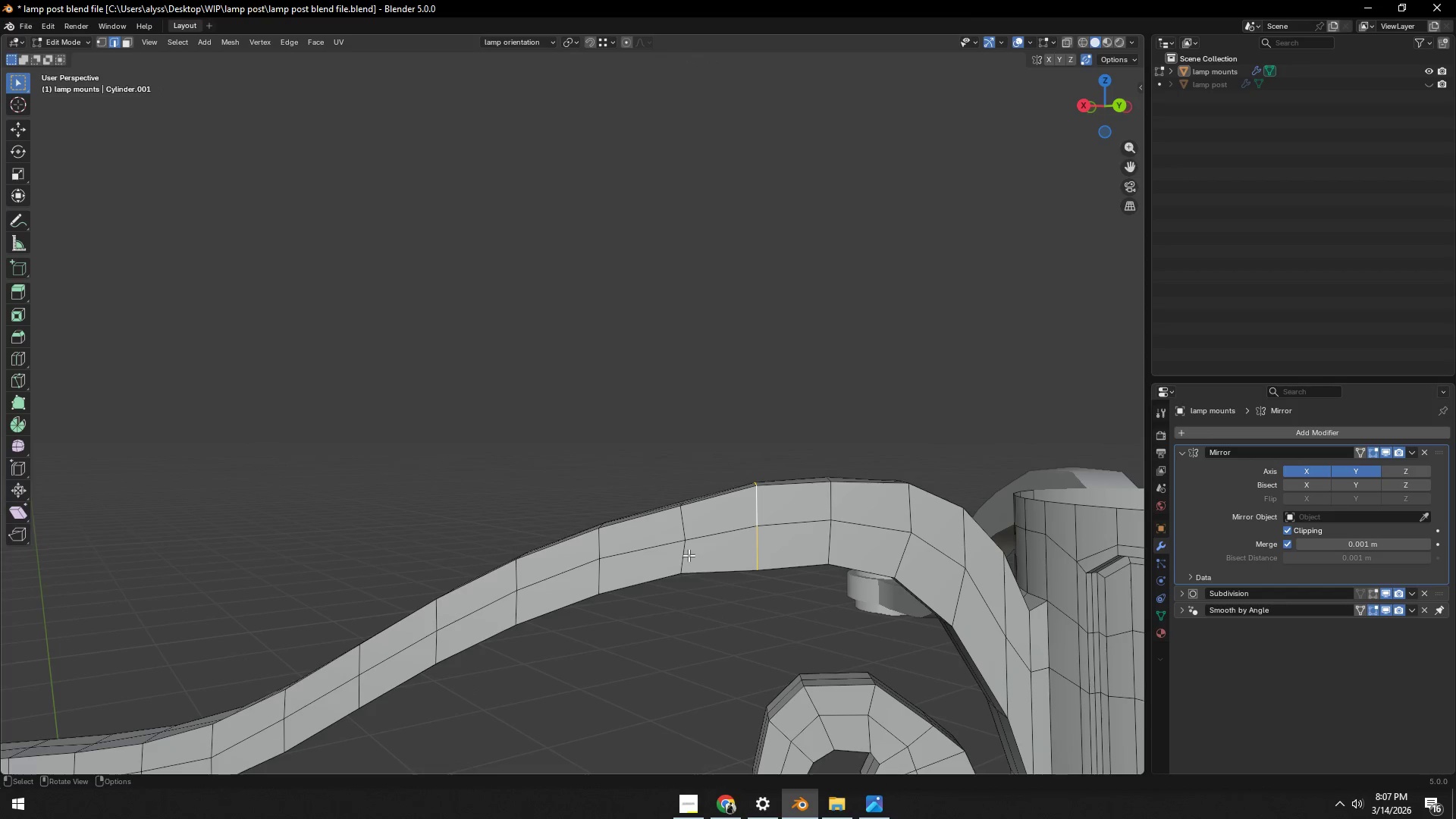 
hold_key(key=AltLeft, duration=0.33)
left_click([687, 562])
 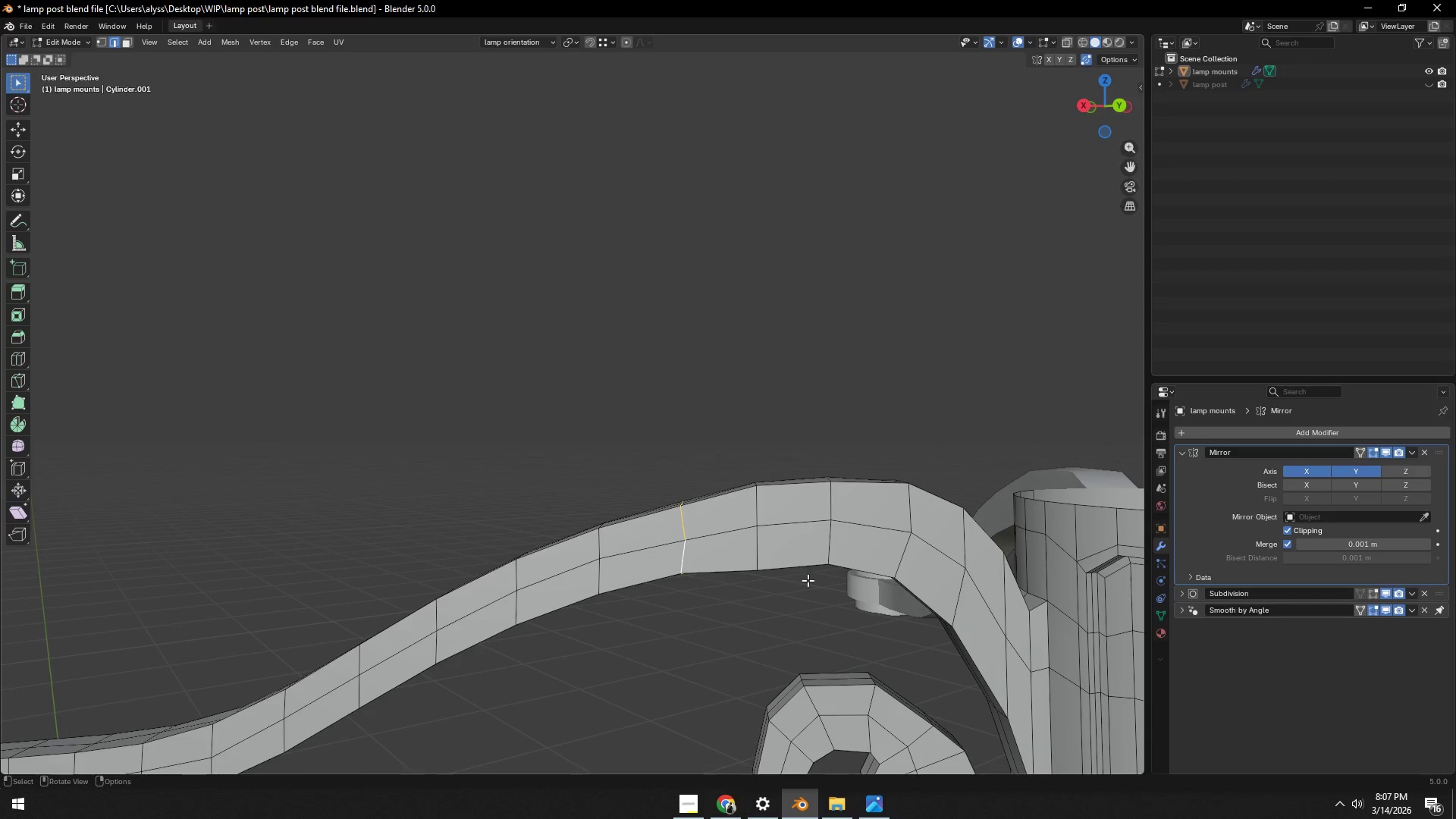 
key(S)
 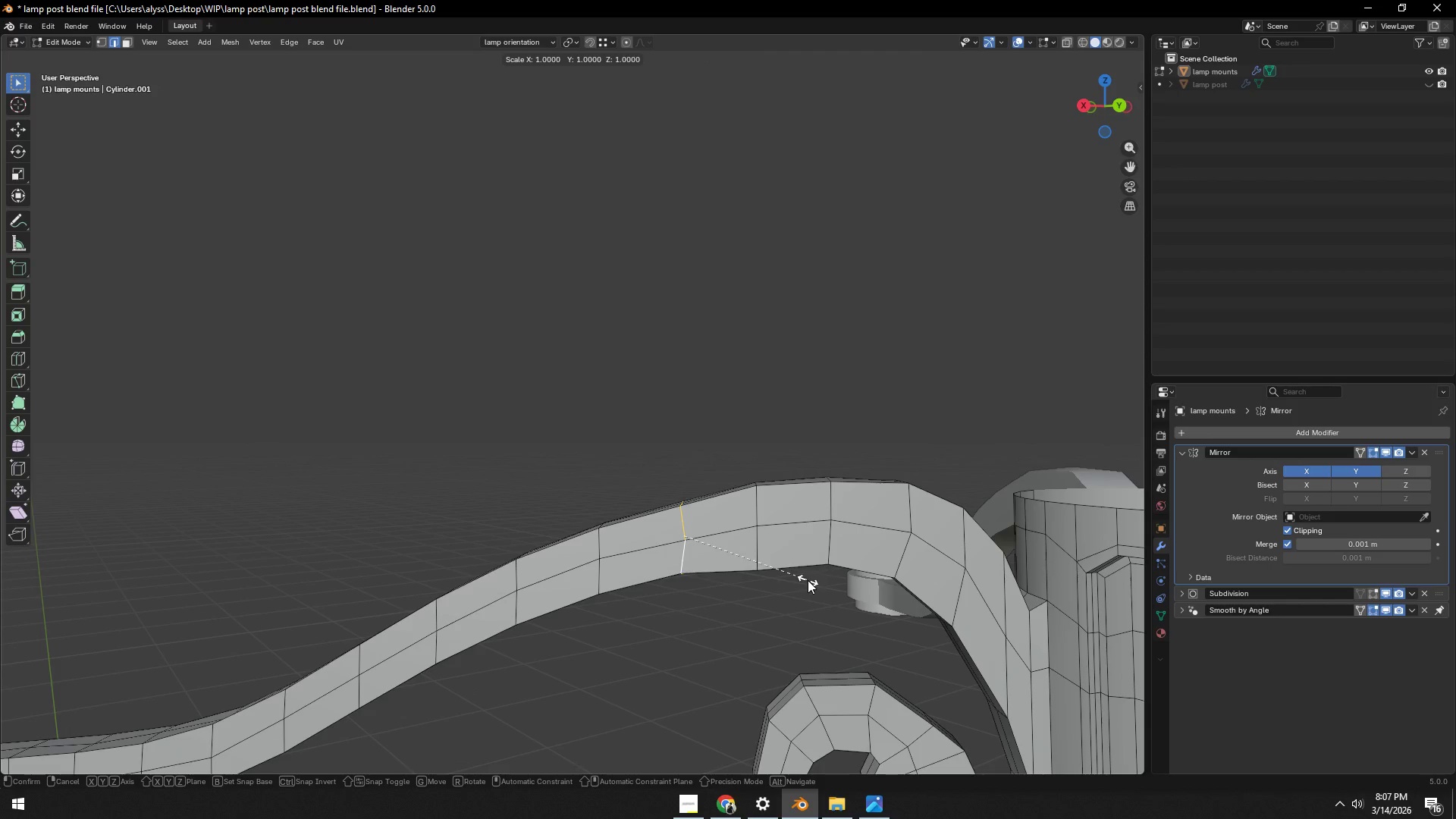 
hold_key(key=ShiftLeft, duration=0.92)
 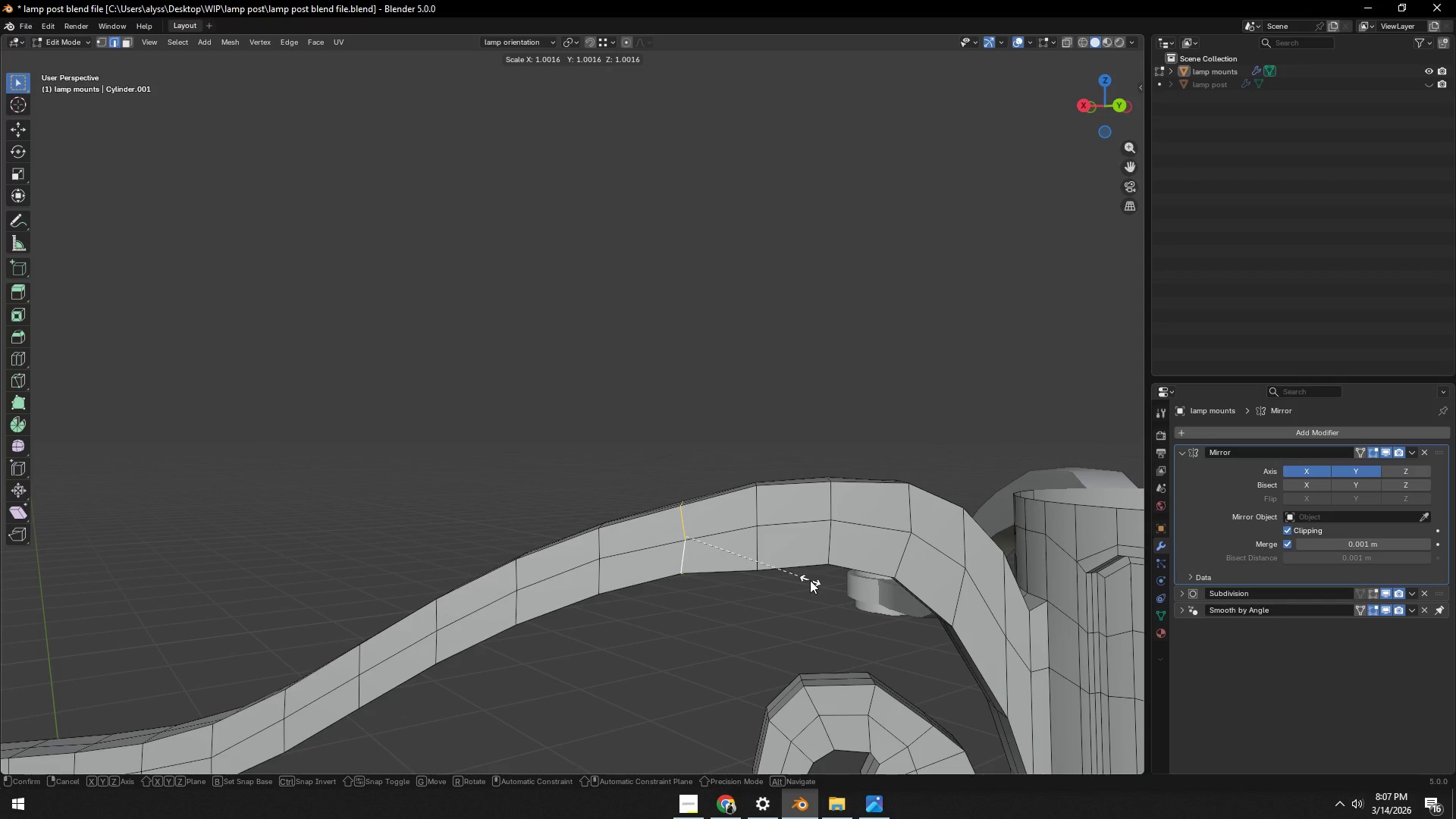 
hold_key(key=ShiftLeft, duration=2.58)
 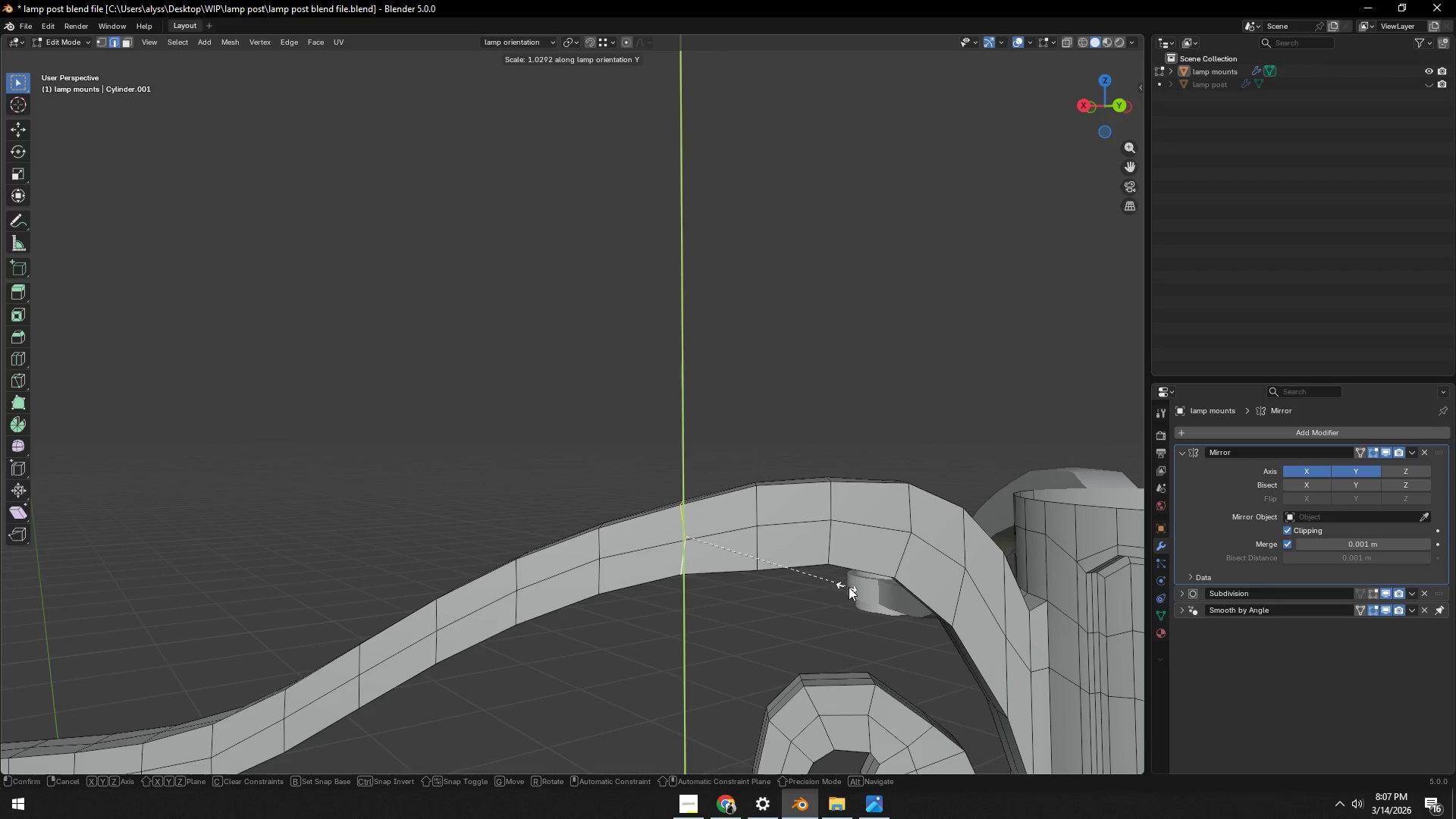 
type(uy)
 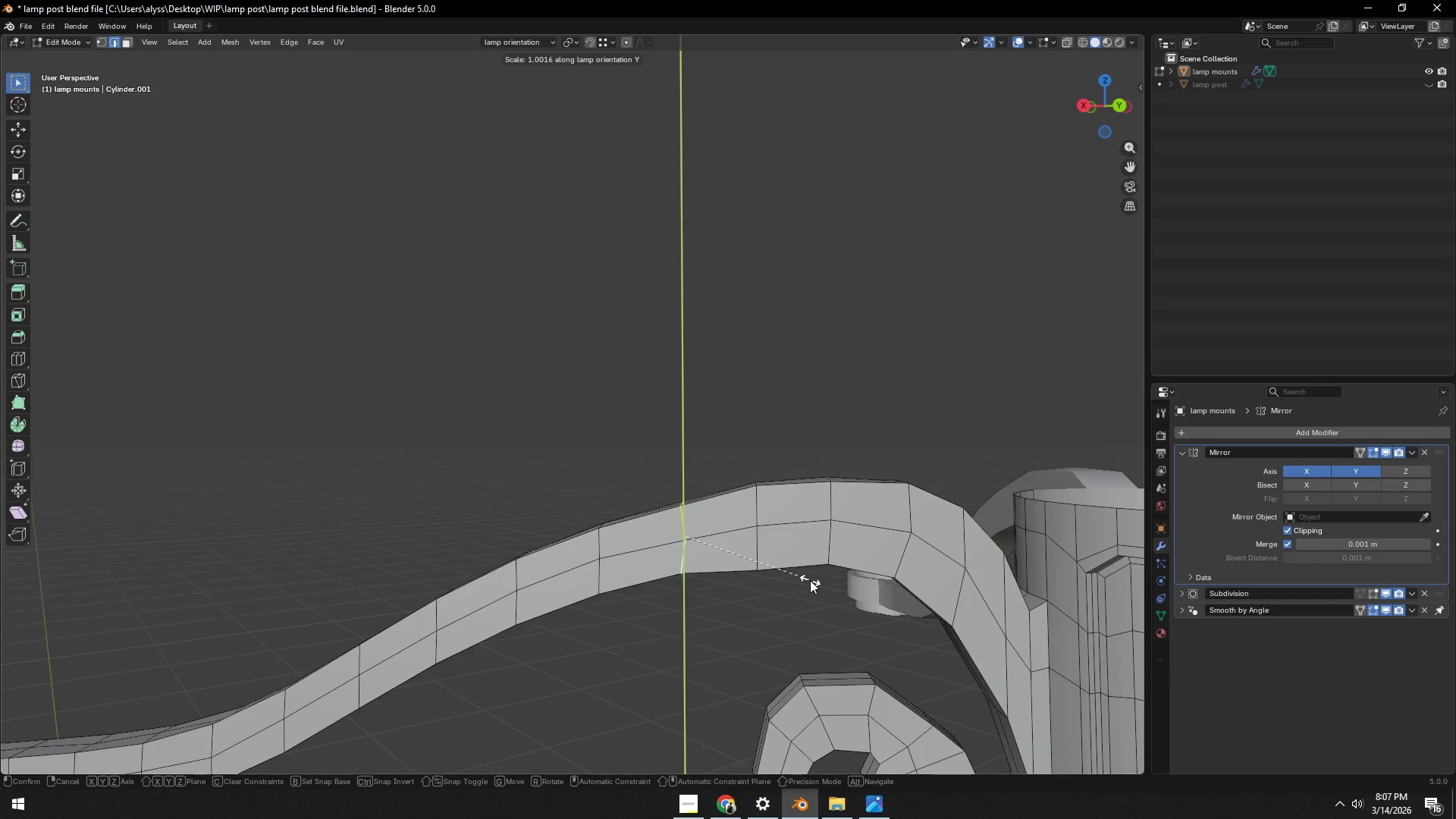 
hold_key(key=ShiftLeft, duration=1.5)
left_click([940, 592])
 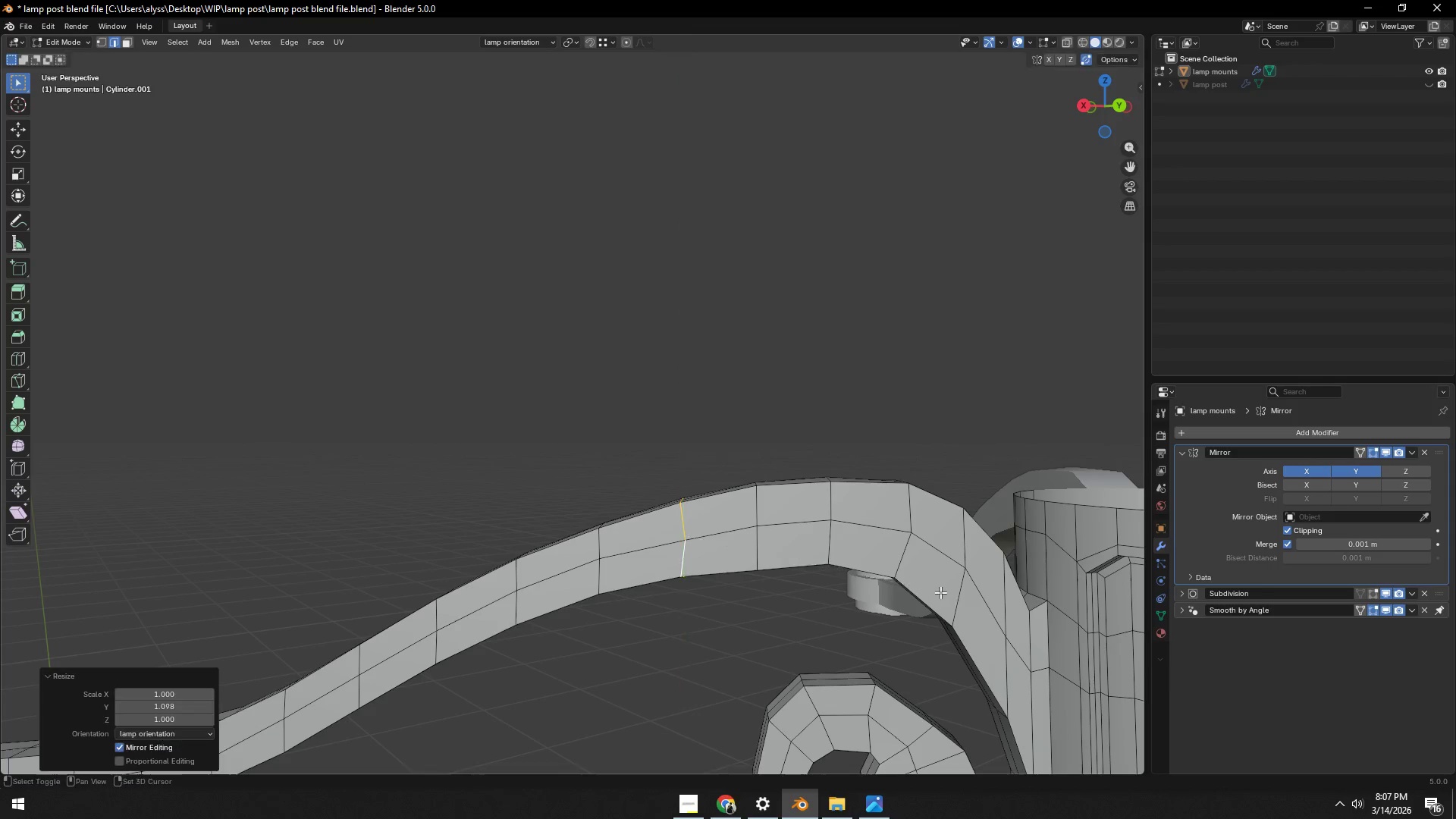 
key(Shift+ShiftLeft)
 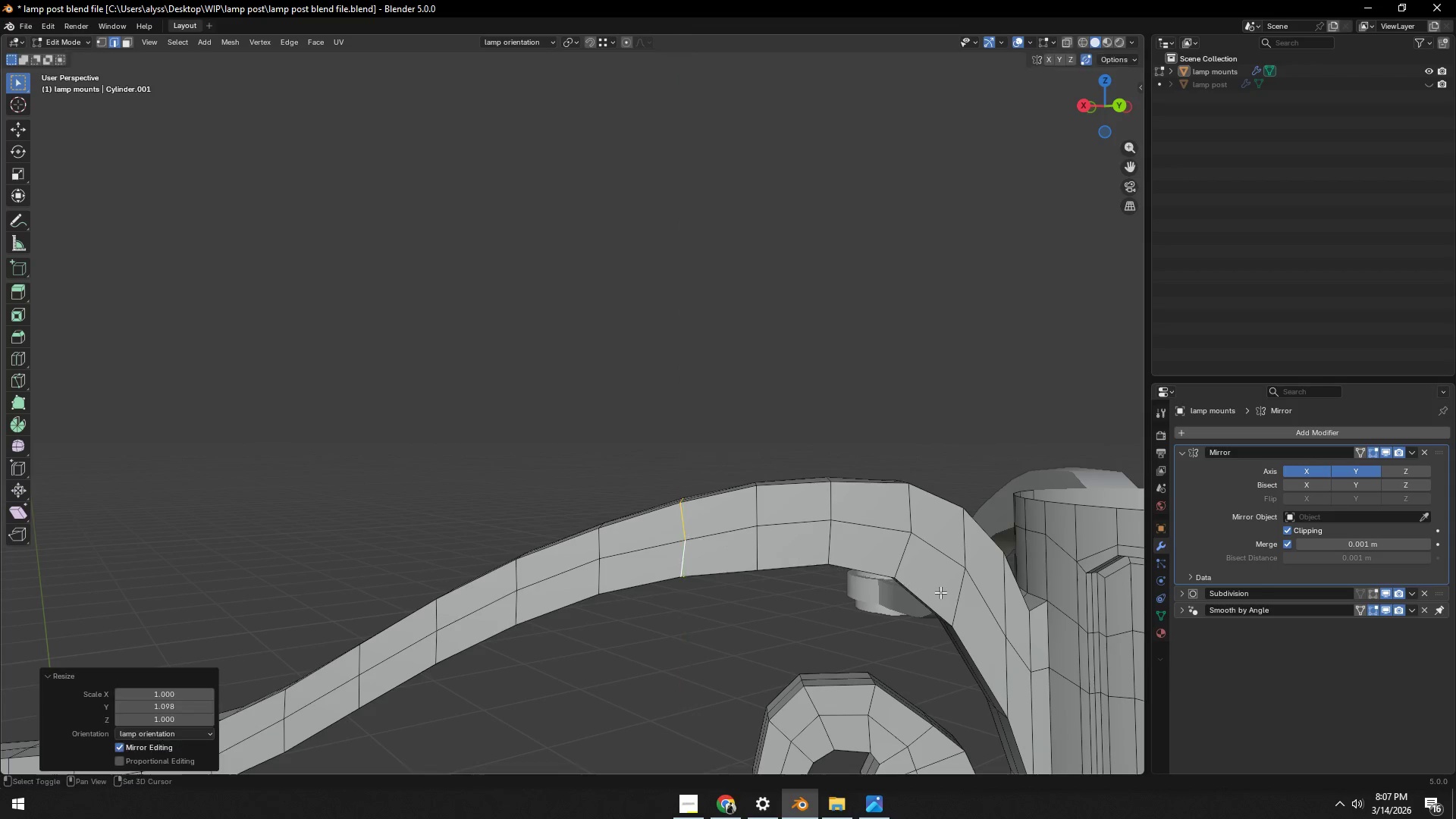 
key(Shift+ShiftLeft)
 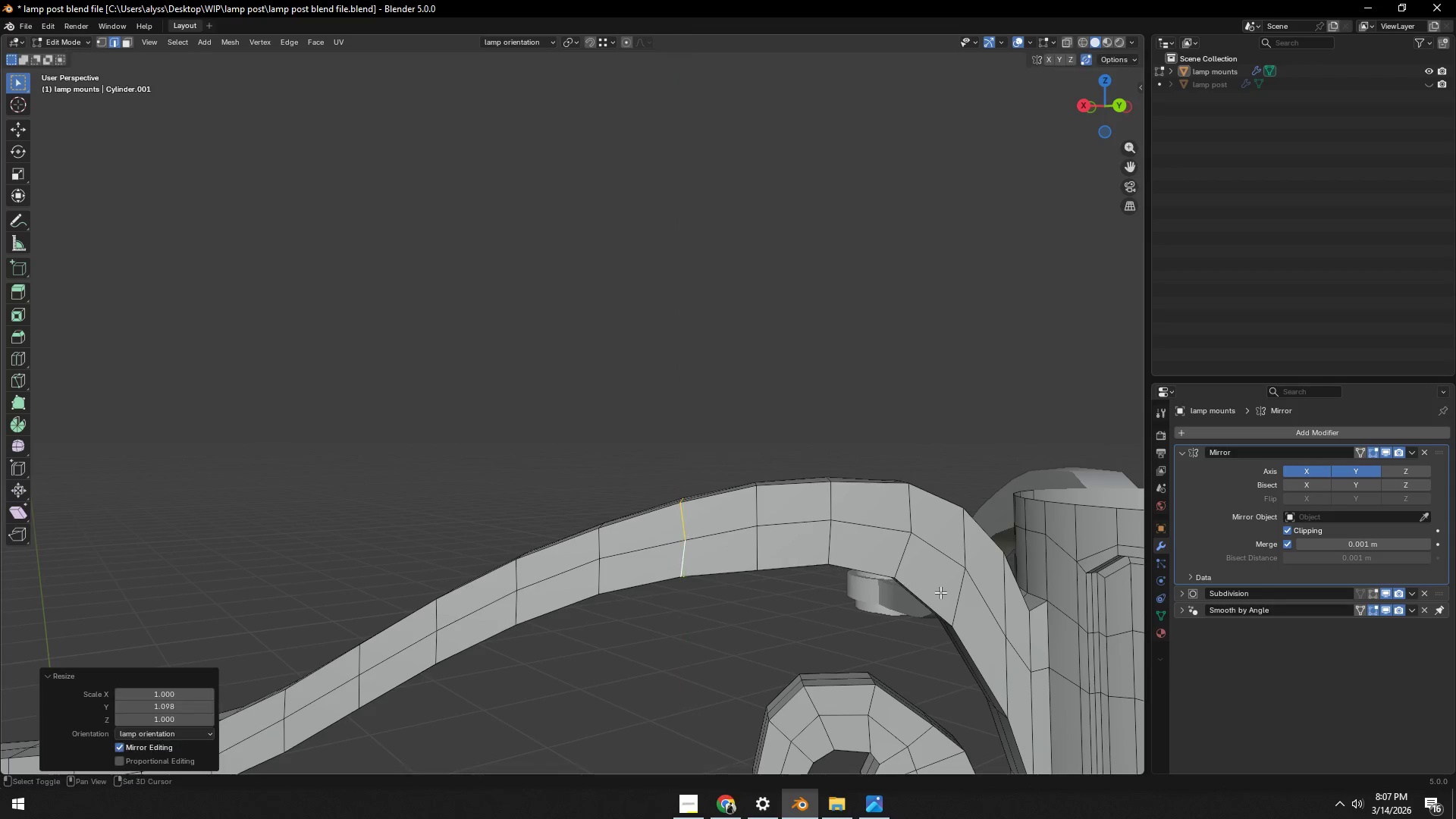 
key(Shift+ShiftLeft)
 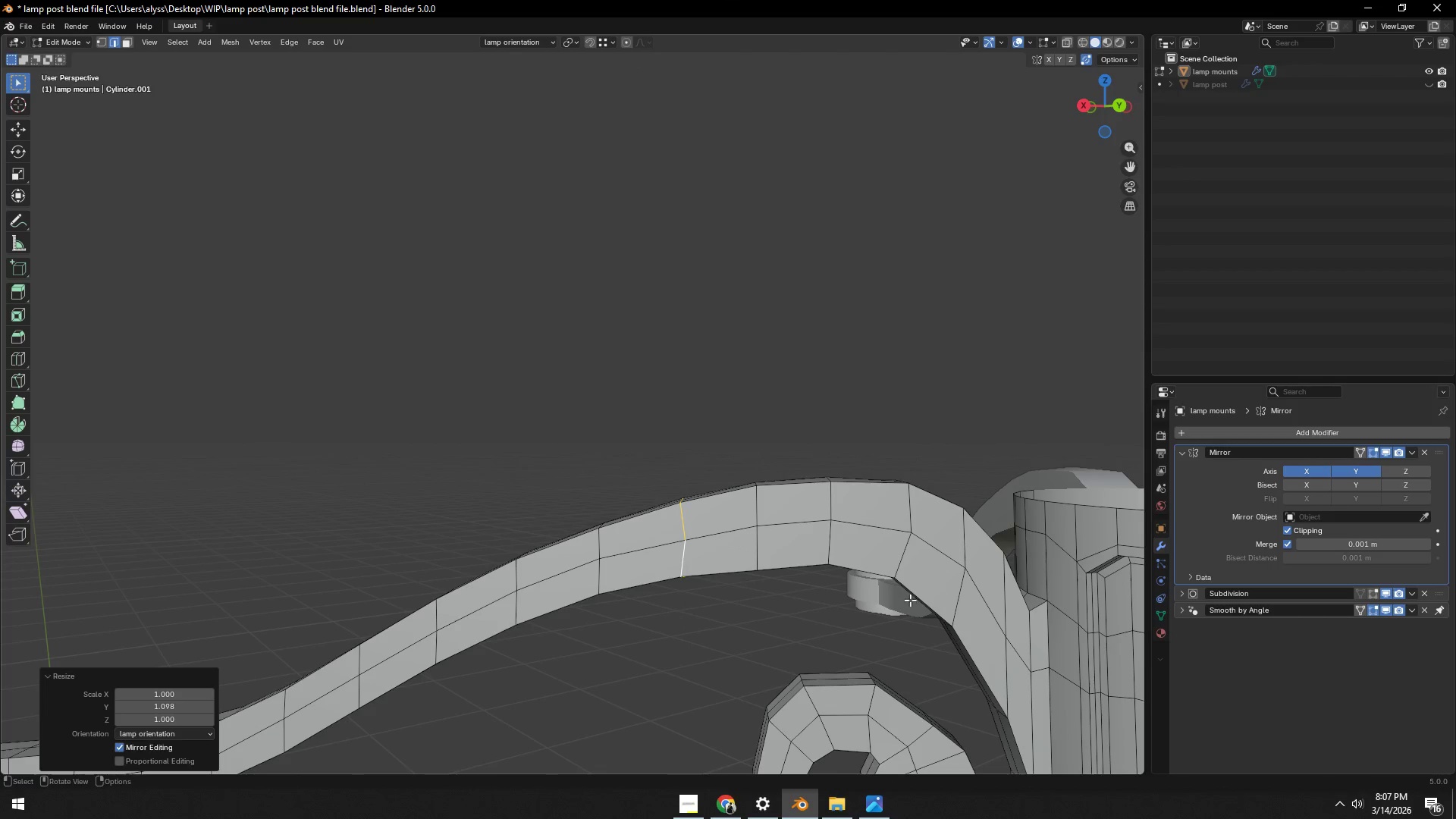 
key(Tab)
 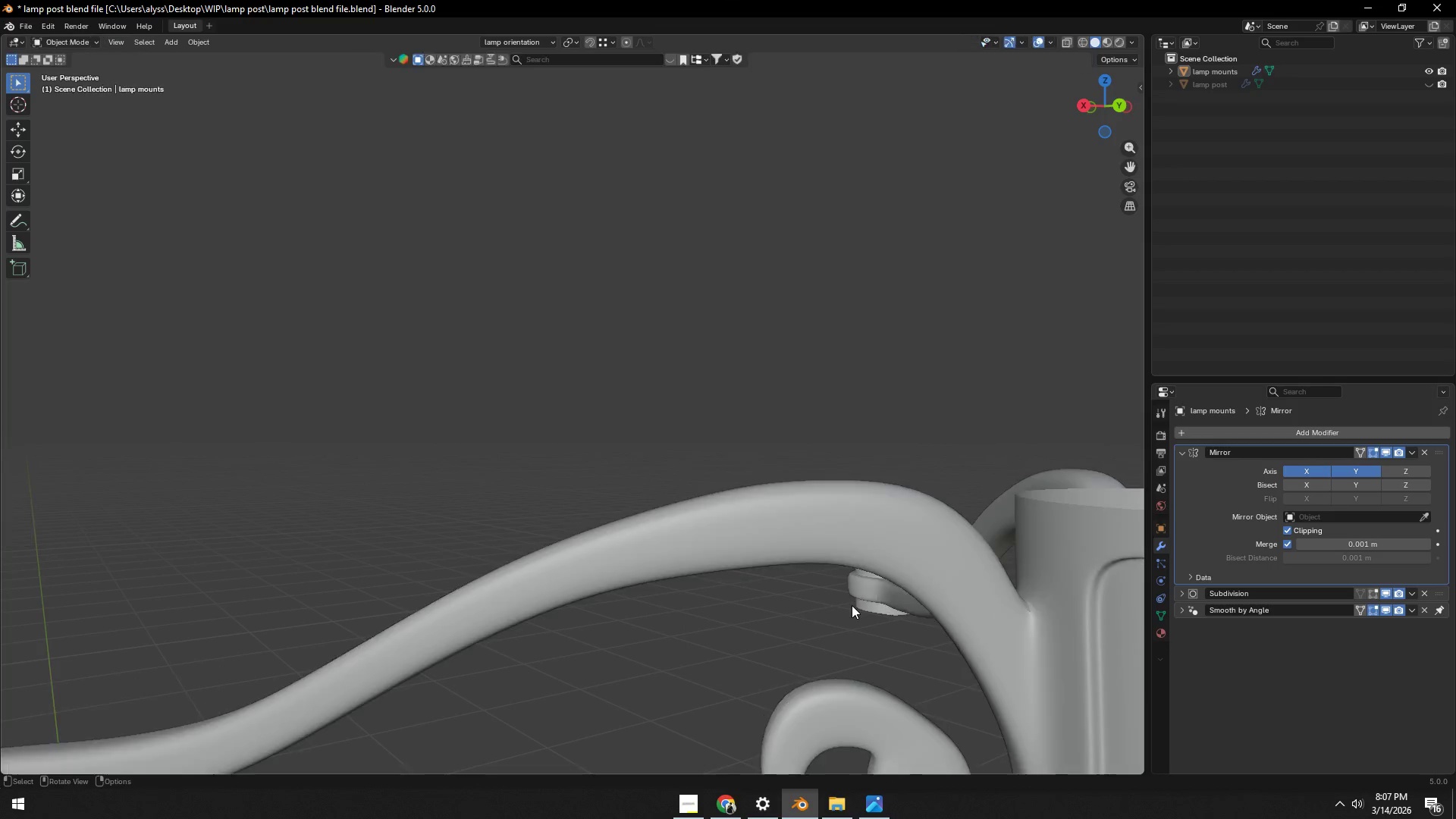 
scroll: coordinate [850, 605], scroll_direction: down, amount: 4.0
 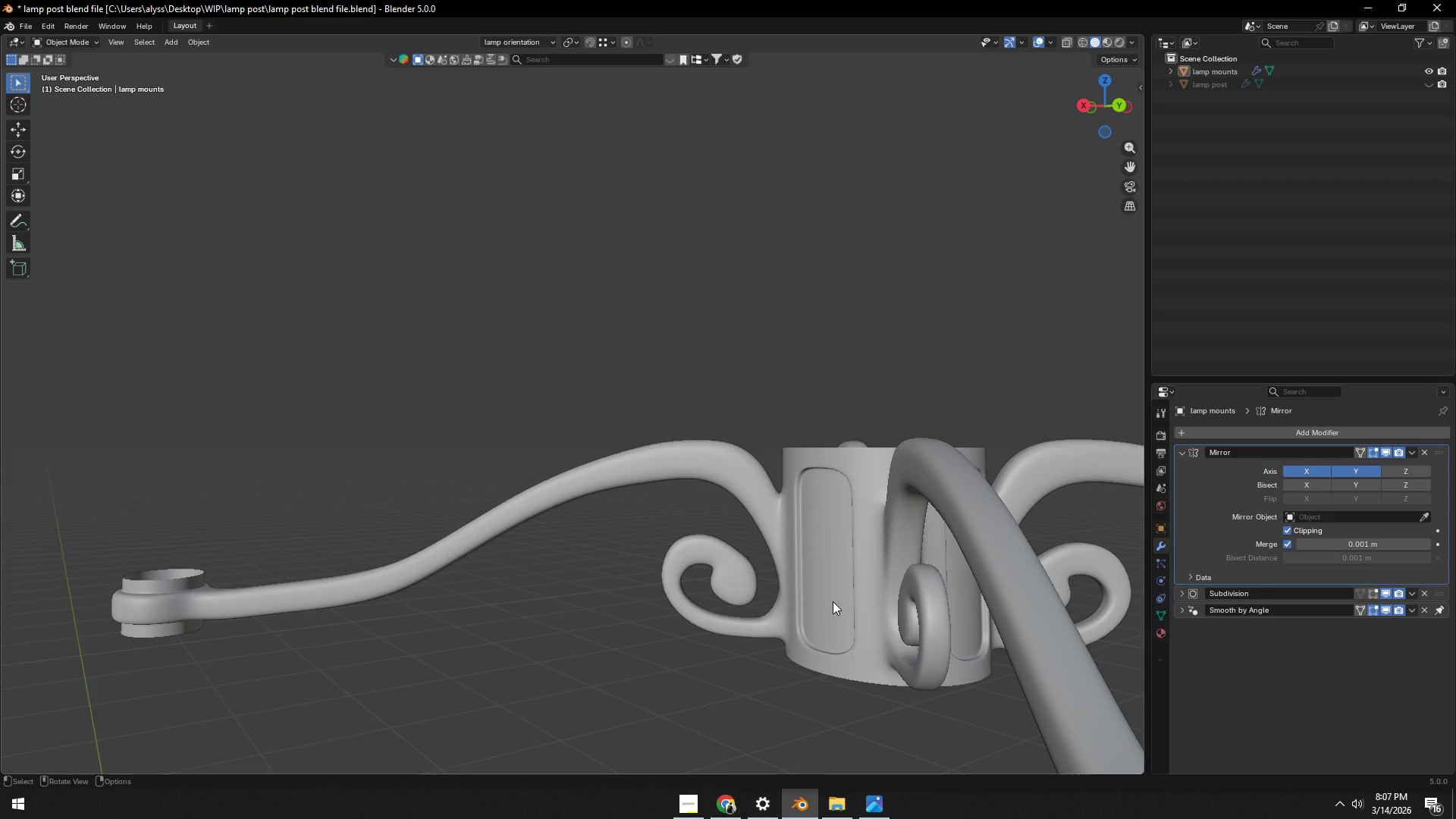 
wait(5.05)
 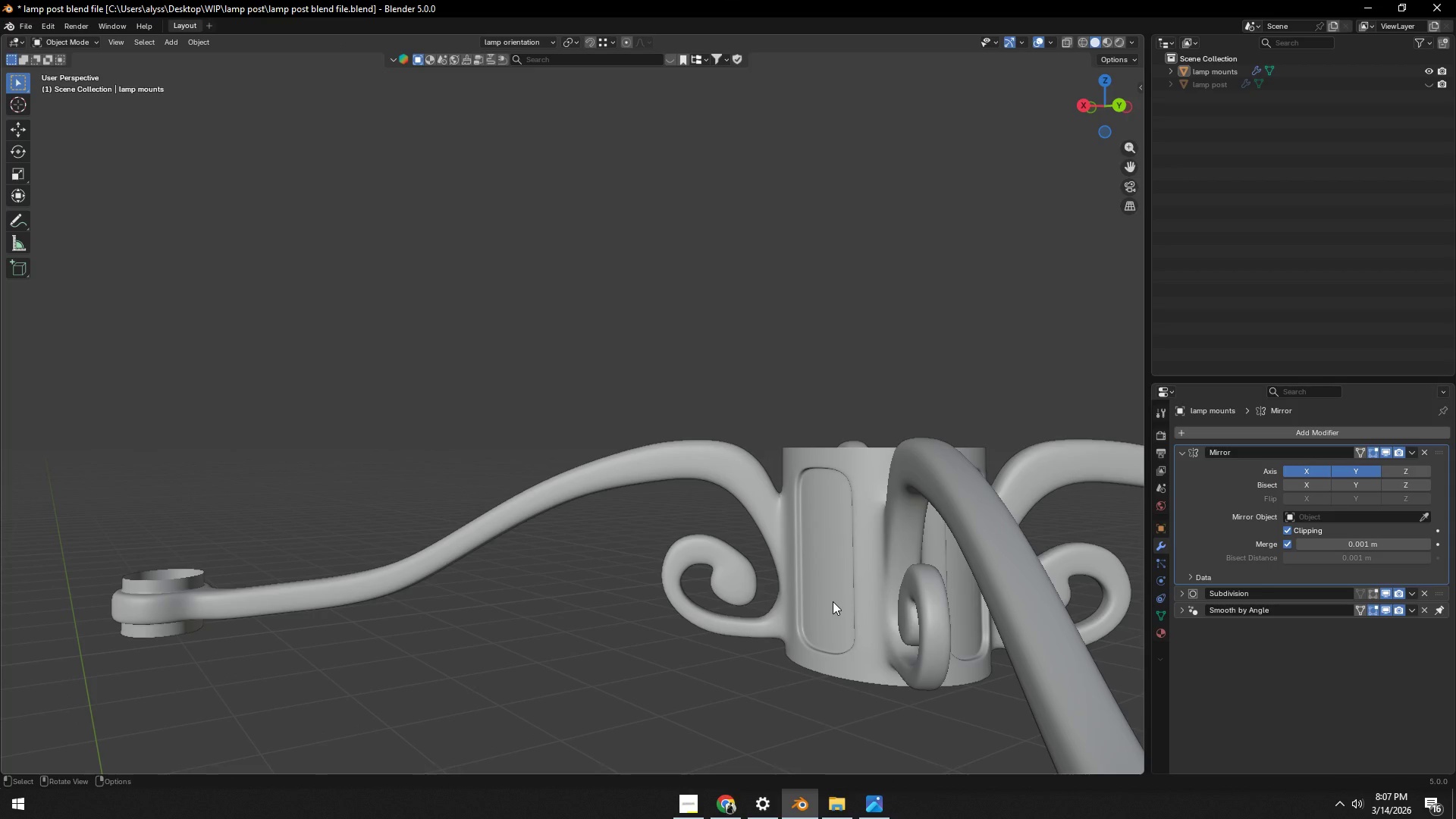 
left_click([584, 274])
 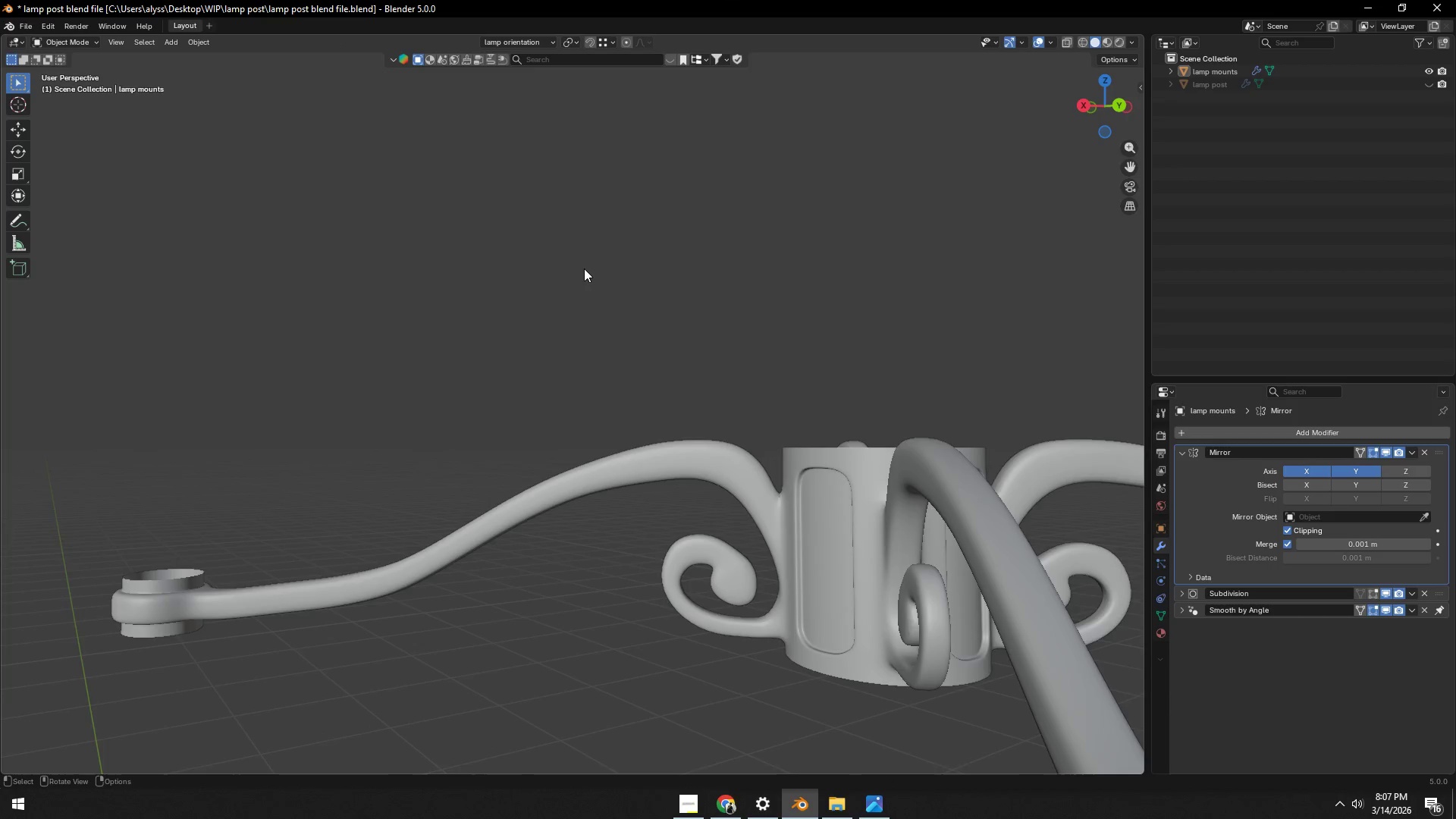 
scroll: coordinate [584, 268], scroll_direction: down, amount: 3.0
 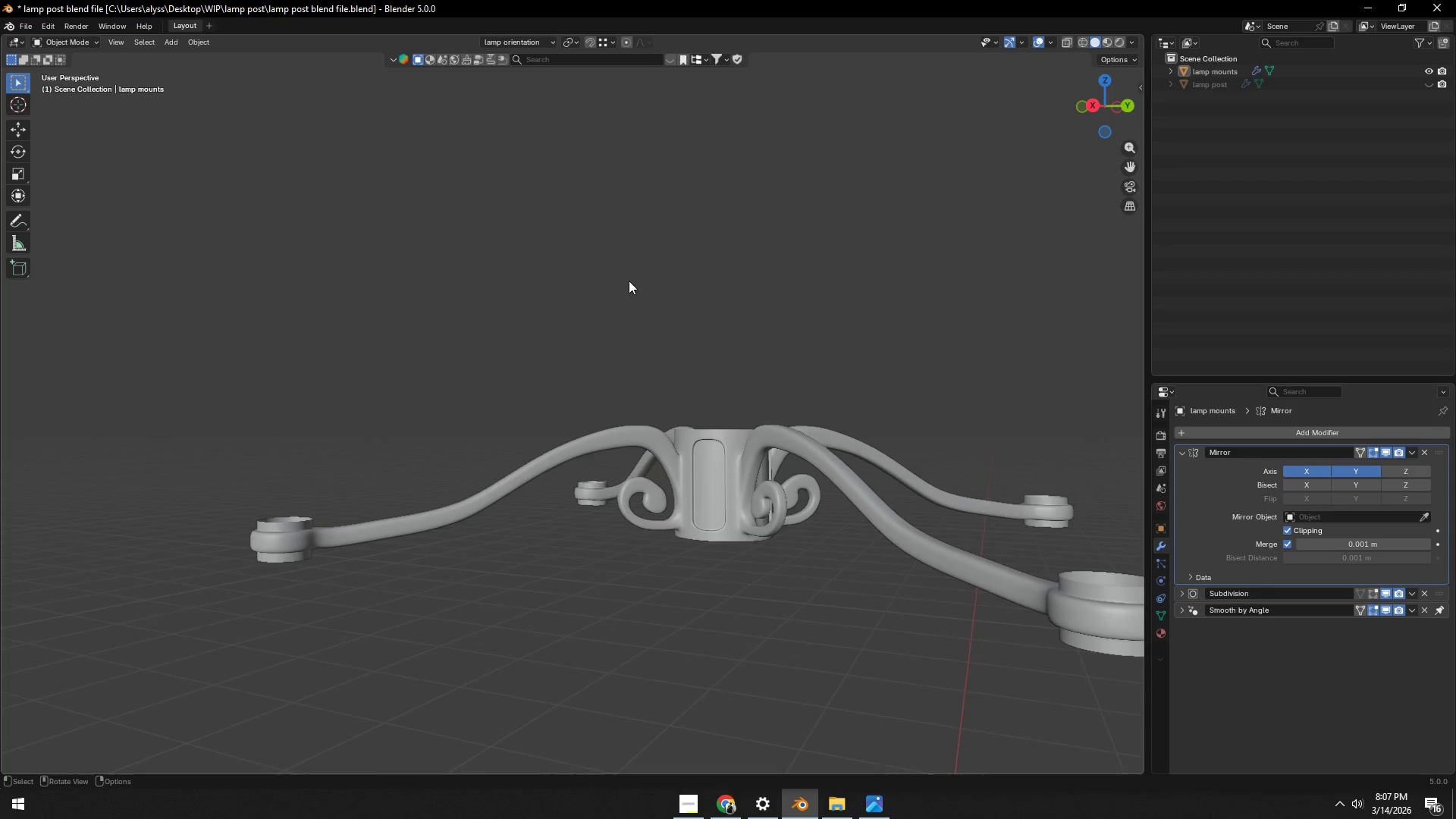 
scroll: coordinate [595, 378], scroll_direction: up, amount: 4.0
 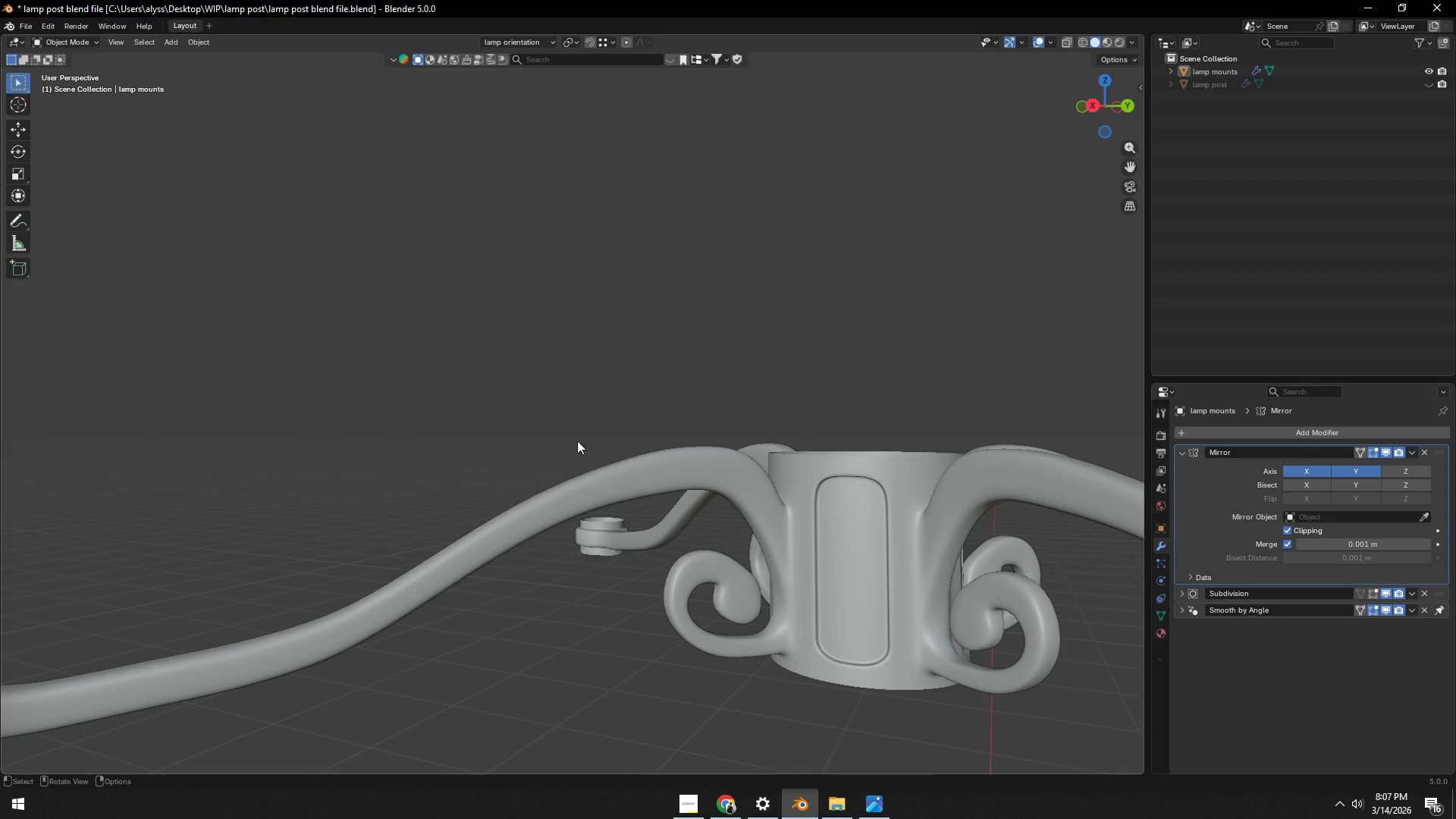 
key(Tab)
 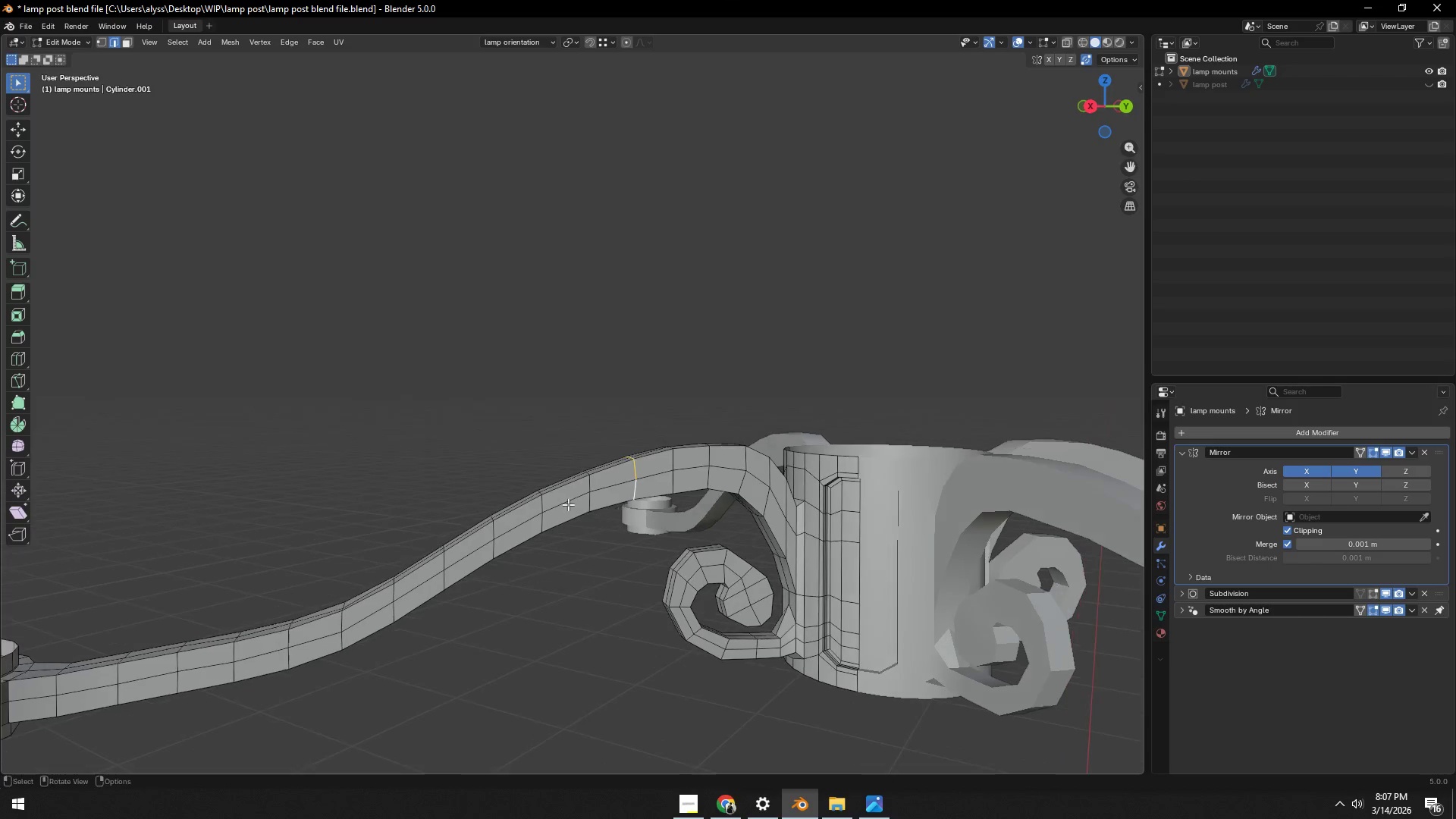 
scroll: coordinate [568, 512], scroll_direction: up, amount: 2.0
 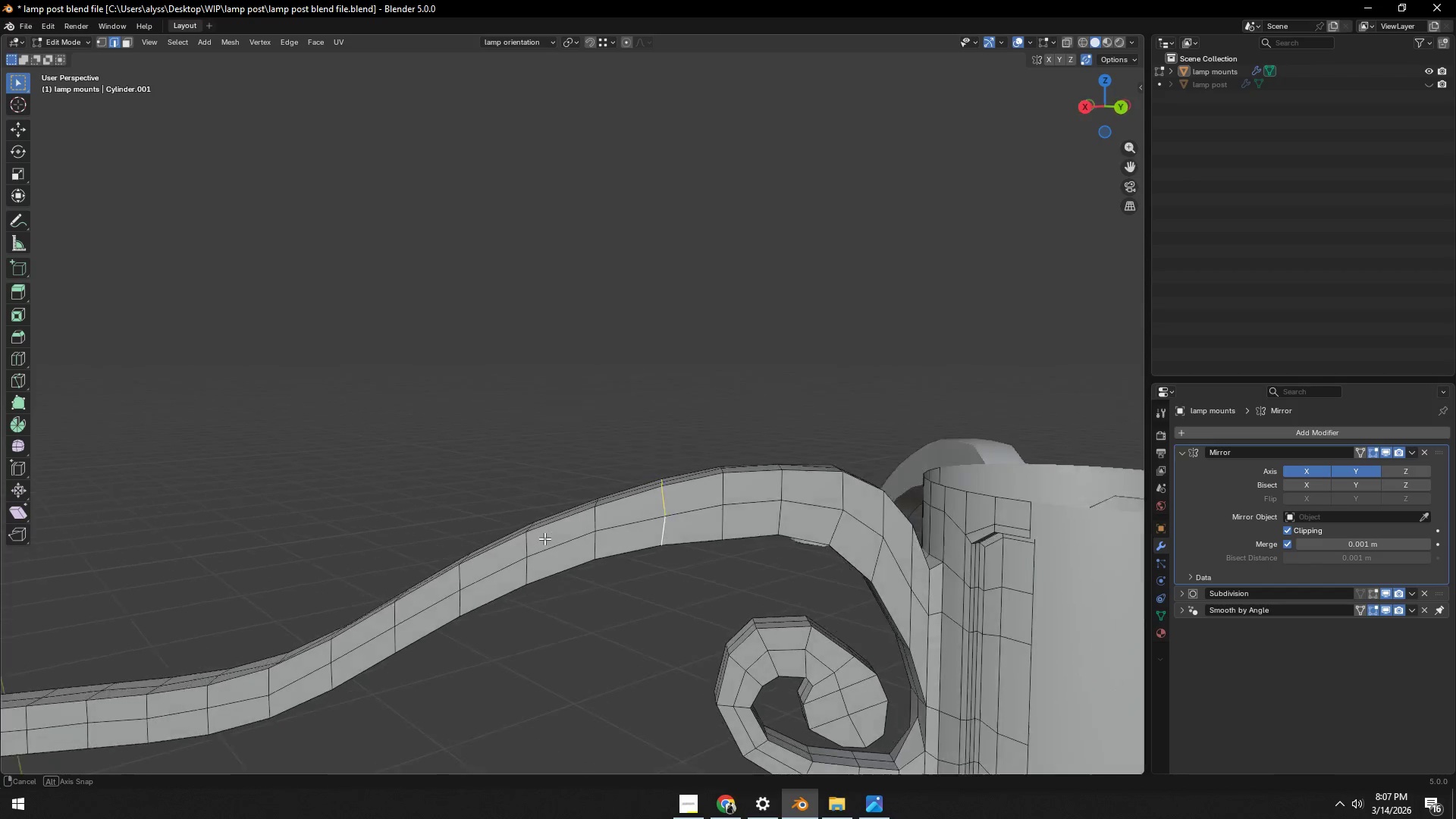 
hold_key(key=ShiftLeft, duration=0.45)
 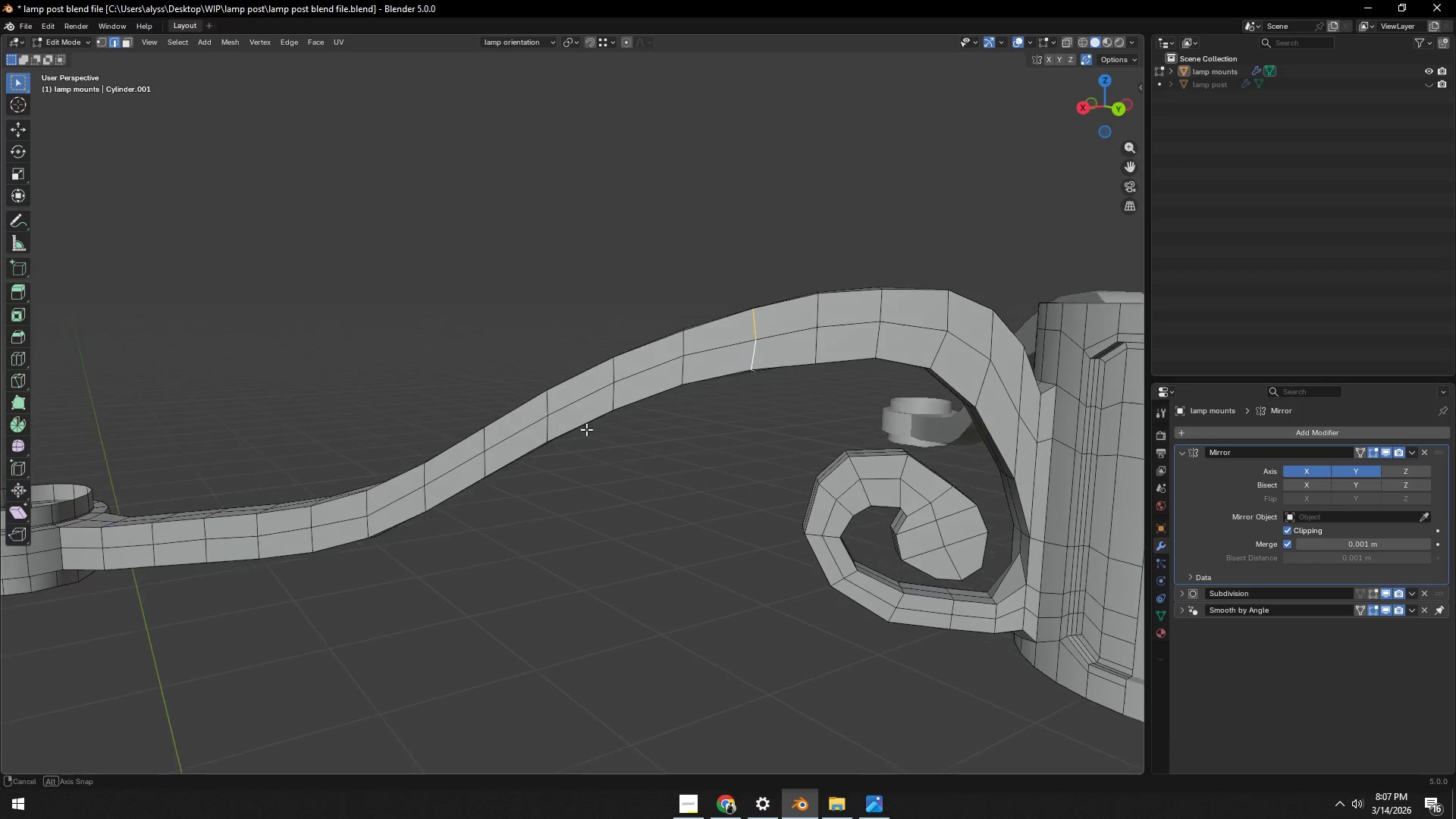 
scroll: coordinate [586, 433], scroll_direction: up, amount: 2.0
 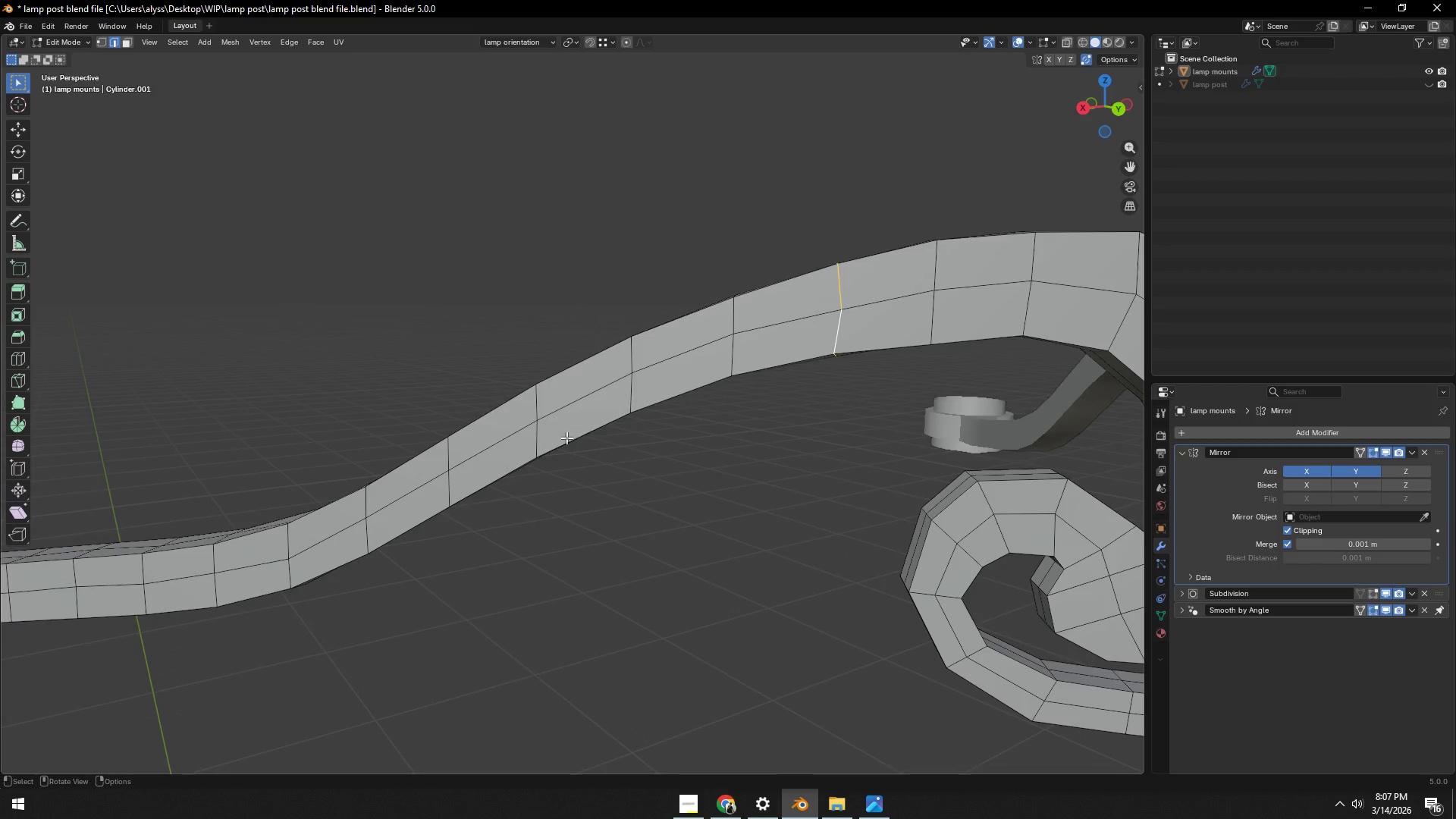 
hold_key(key=AltLeft, duration=0.36)
left_click([539, 437])
 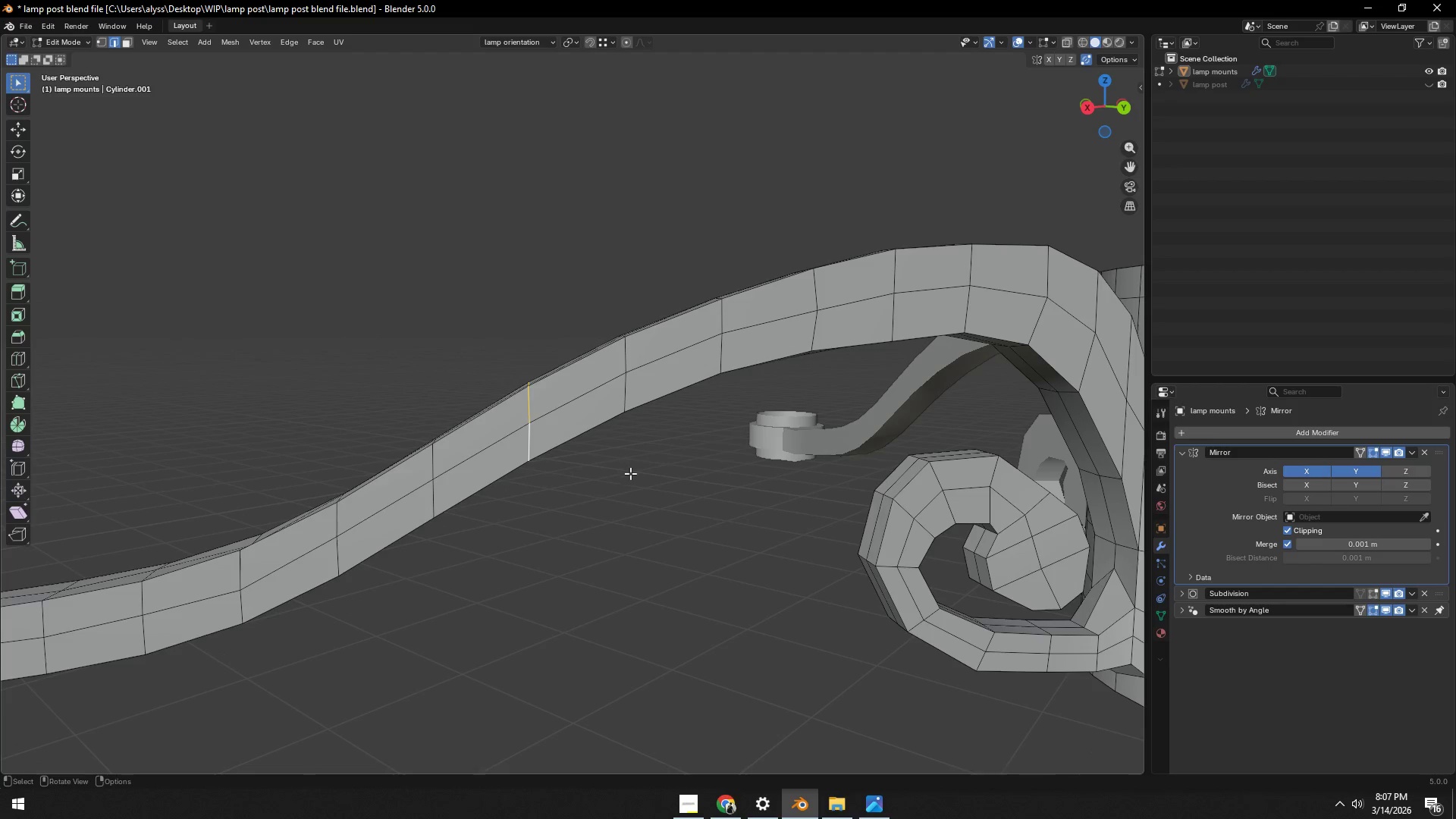 
key(R)
 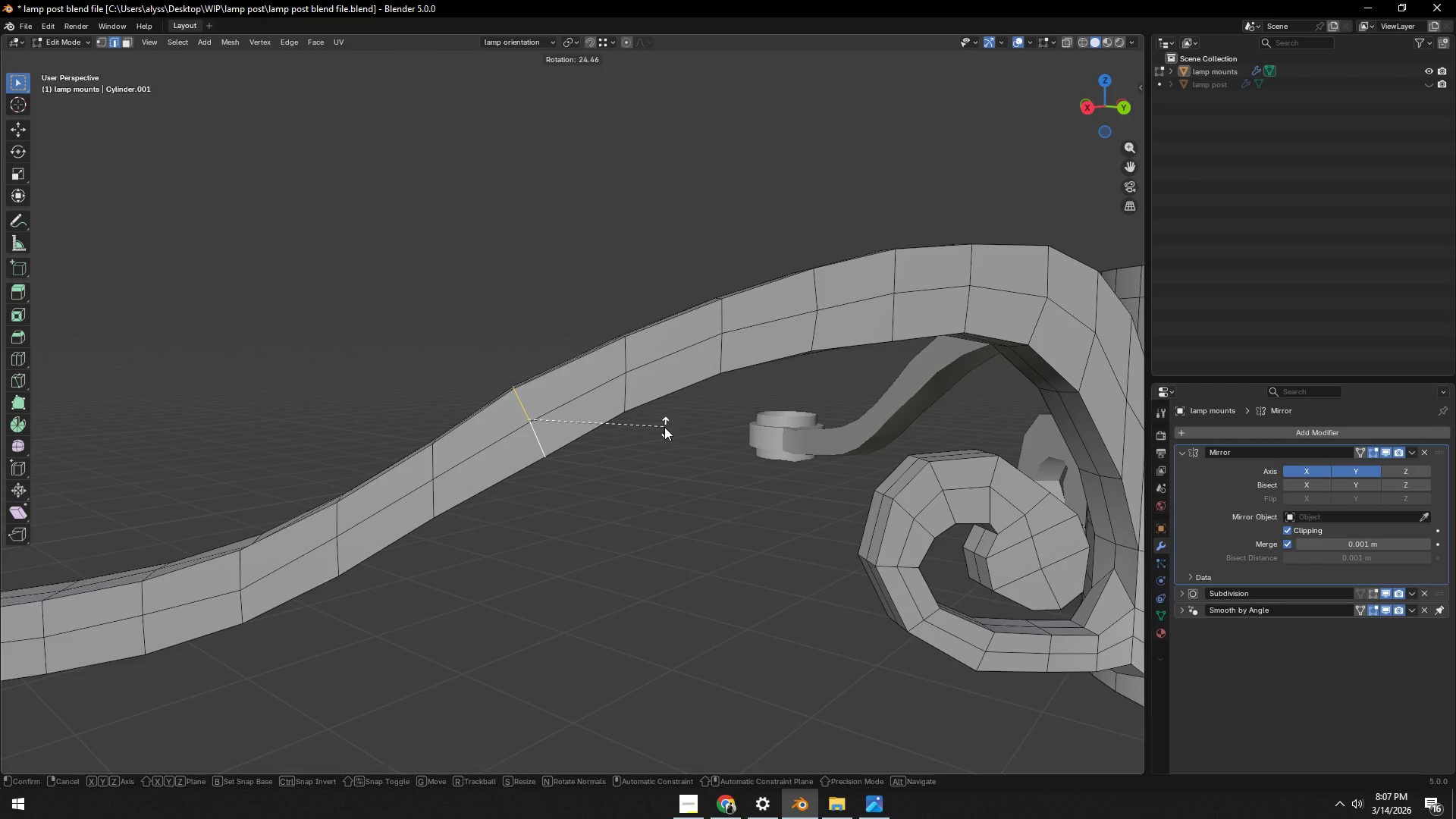 
left_click([664, 430])
 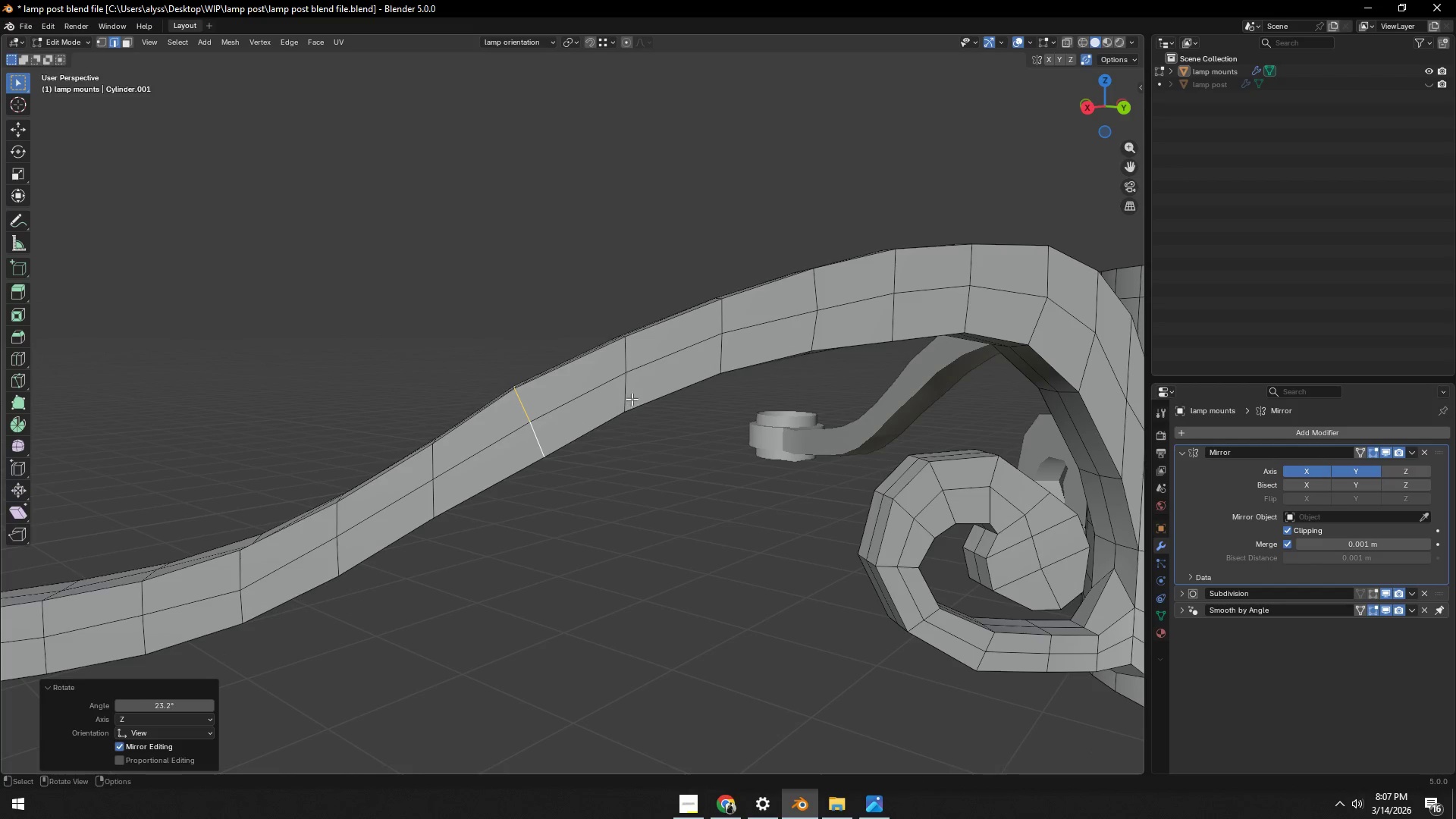 
hold_key(key=AltLeft, duration=0.31)
left_click([627, 391])
 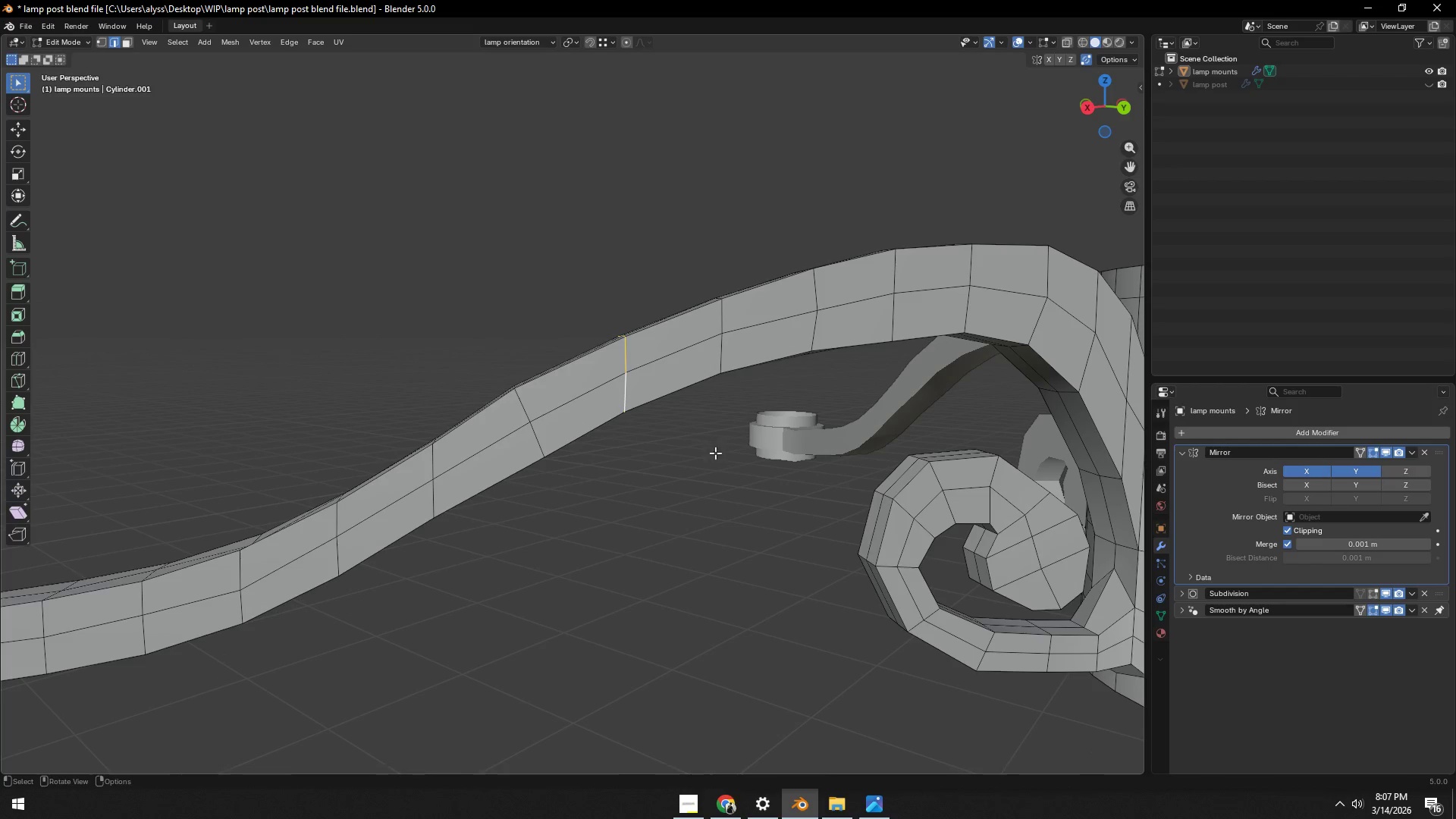 
key(R)
 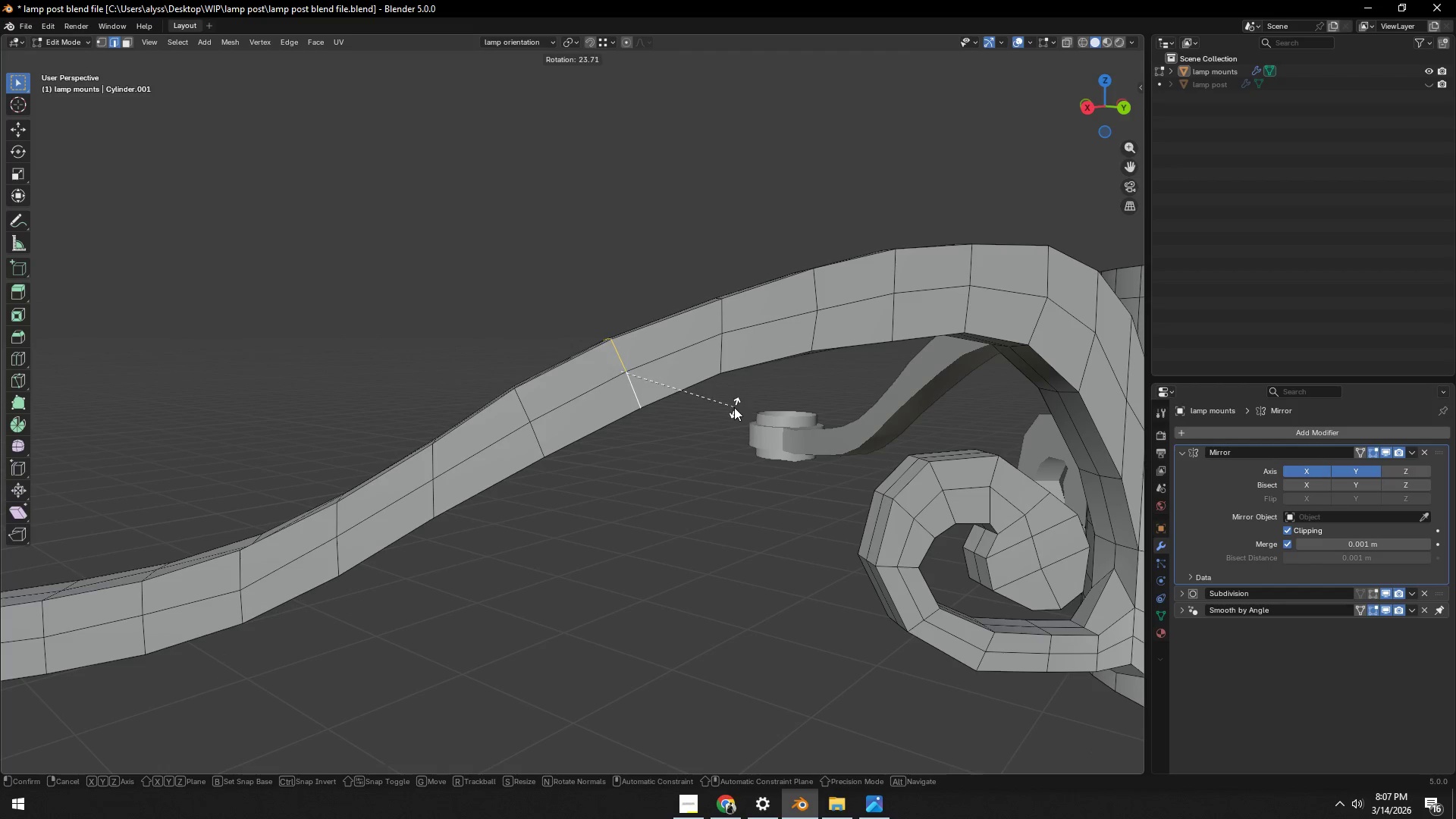 
left_click([734, 407])
 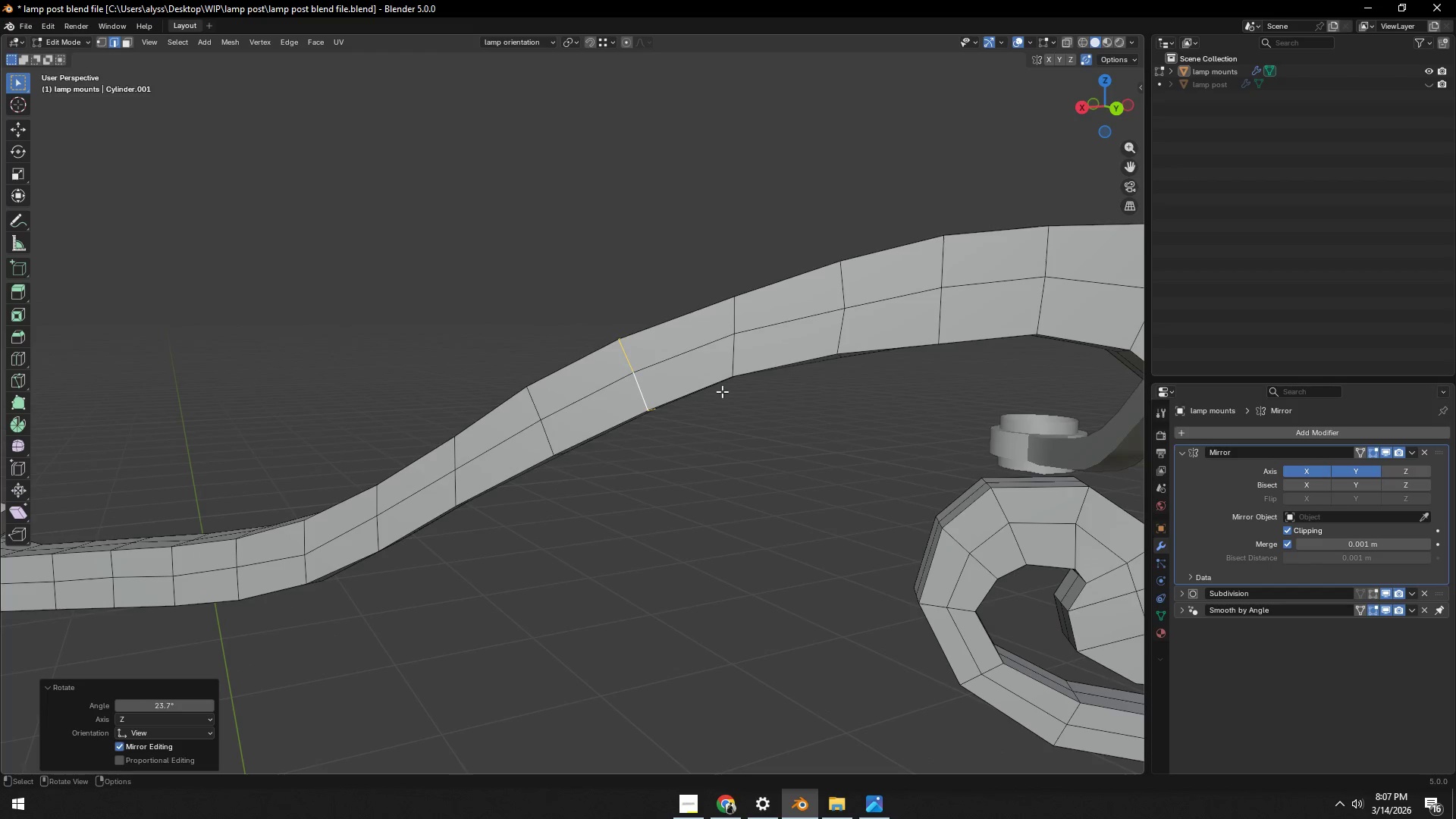 
hold_key(key=AltLeft, duration=0.34)
left_click([731, 359])
 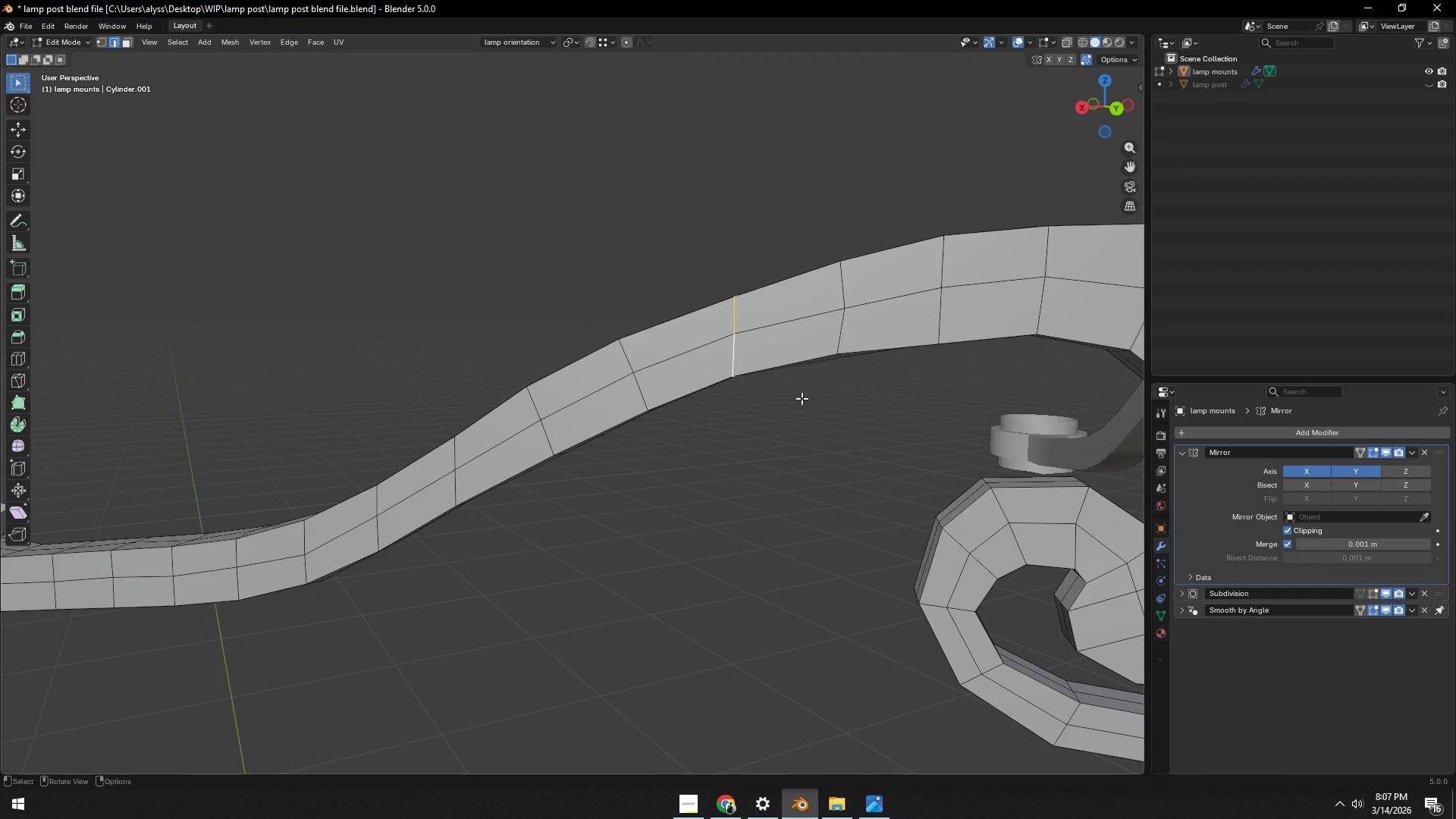 
key(R)
 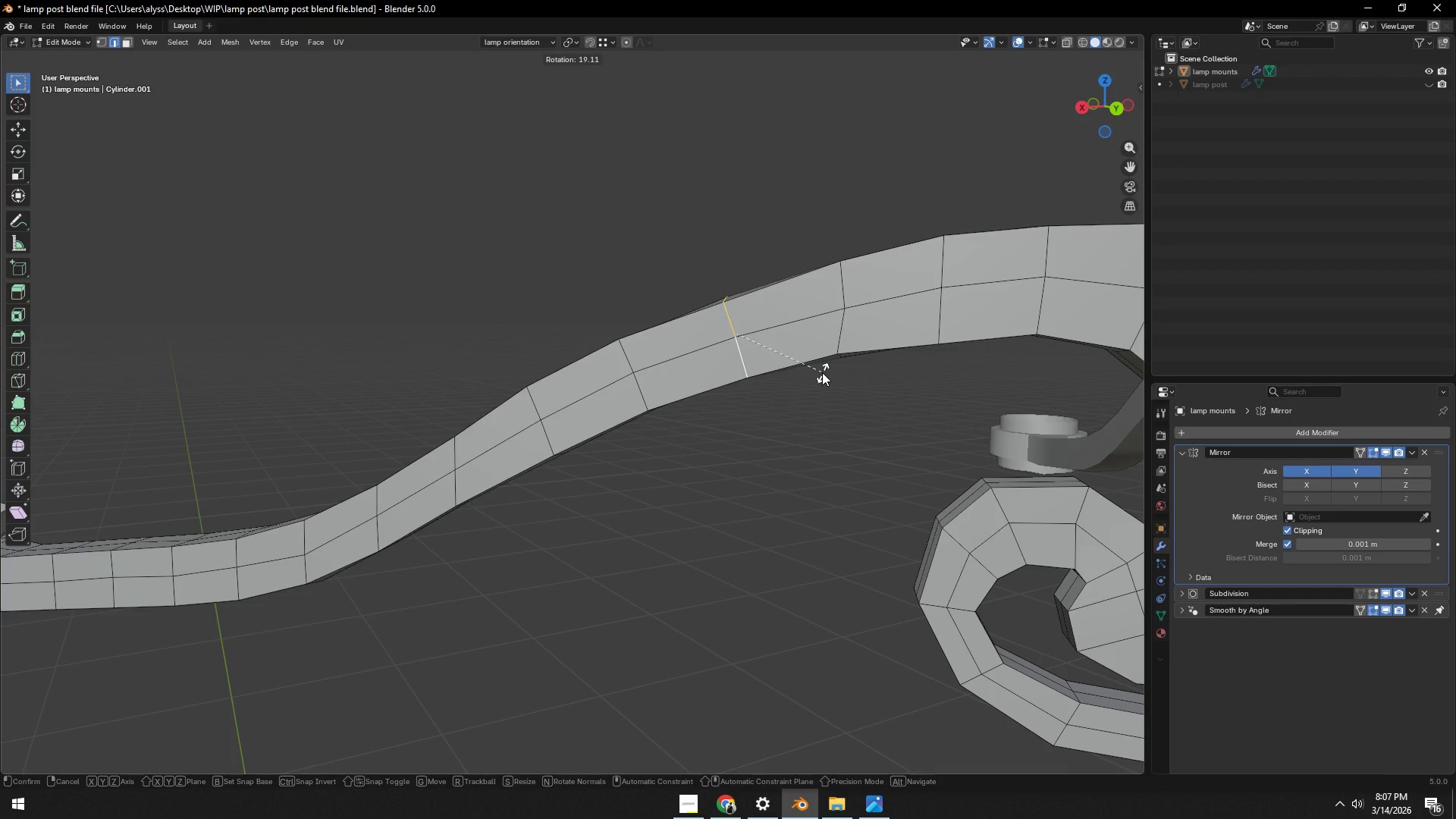 
right_click([822, 372])
 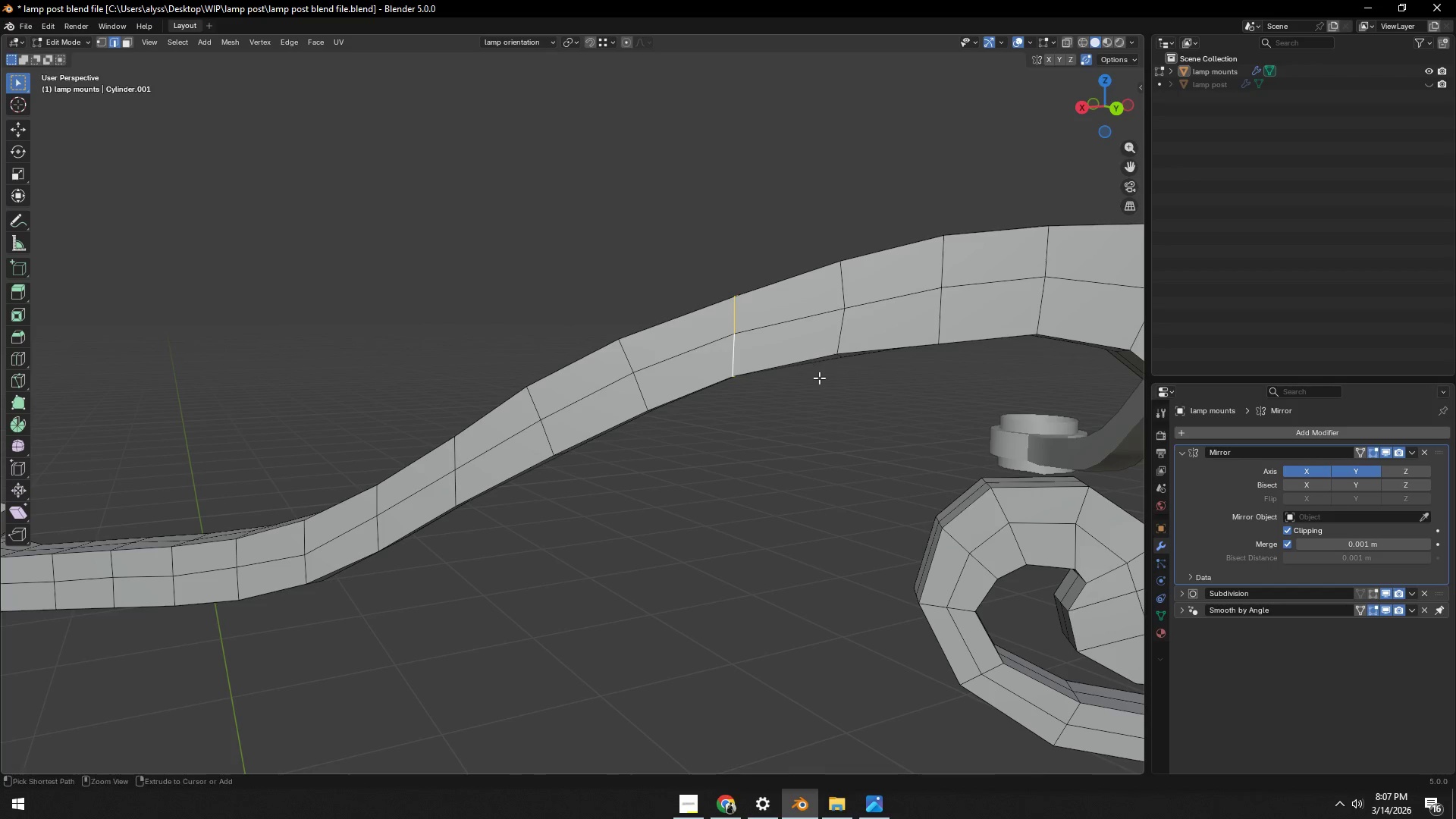 
key(Control+Z)
 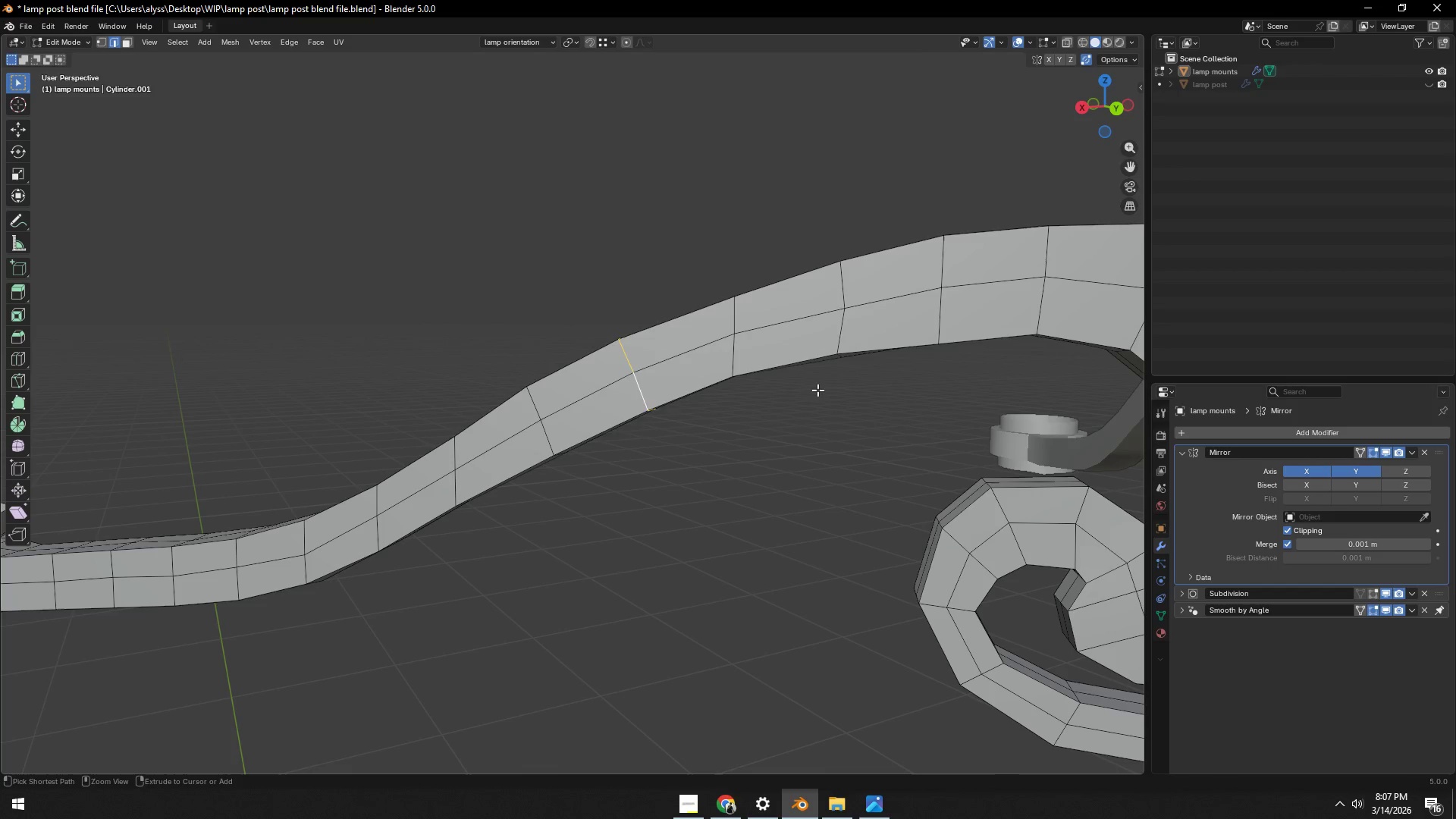 
key(Control+Z)
 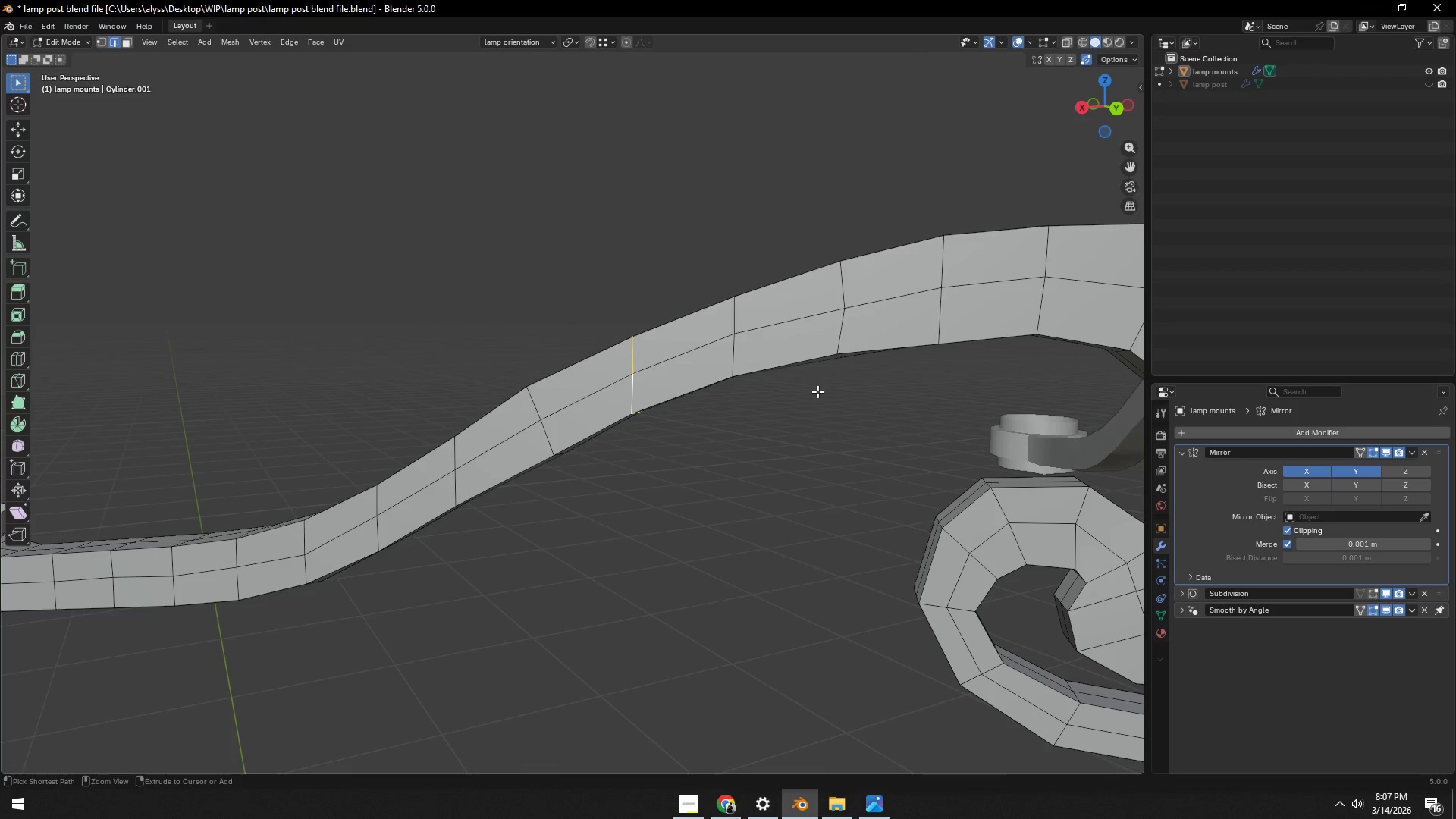 
key(Control+Z)
 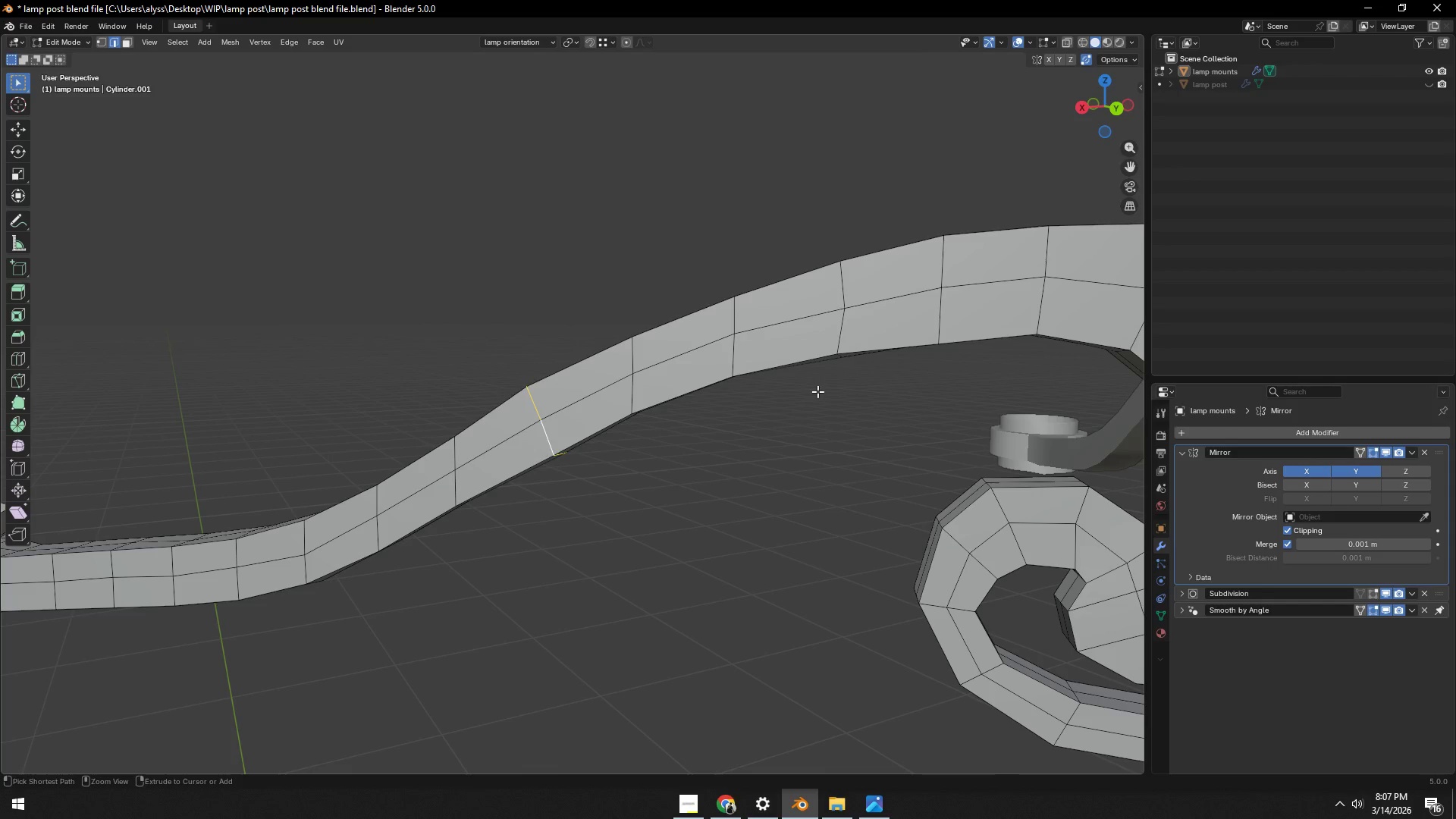 
key(Control+Z)
 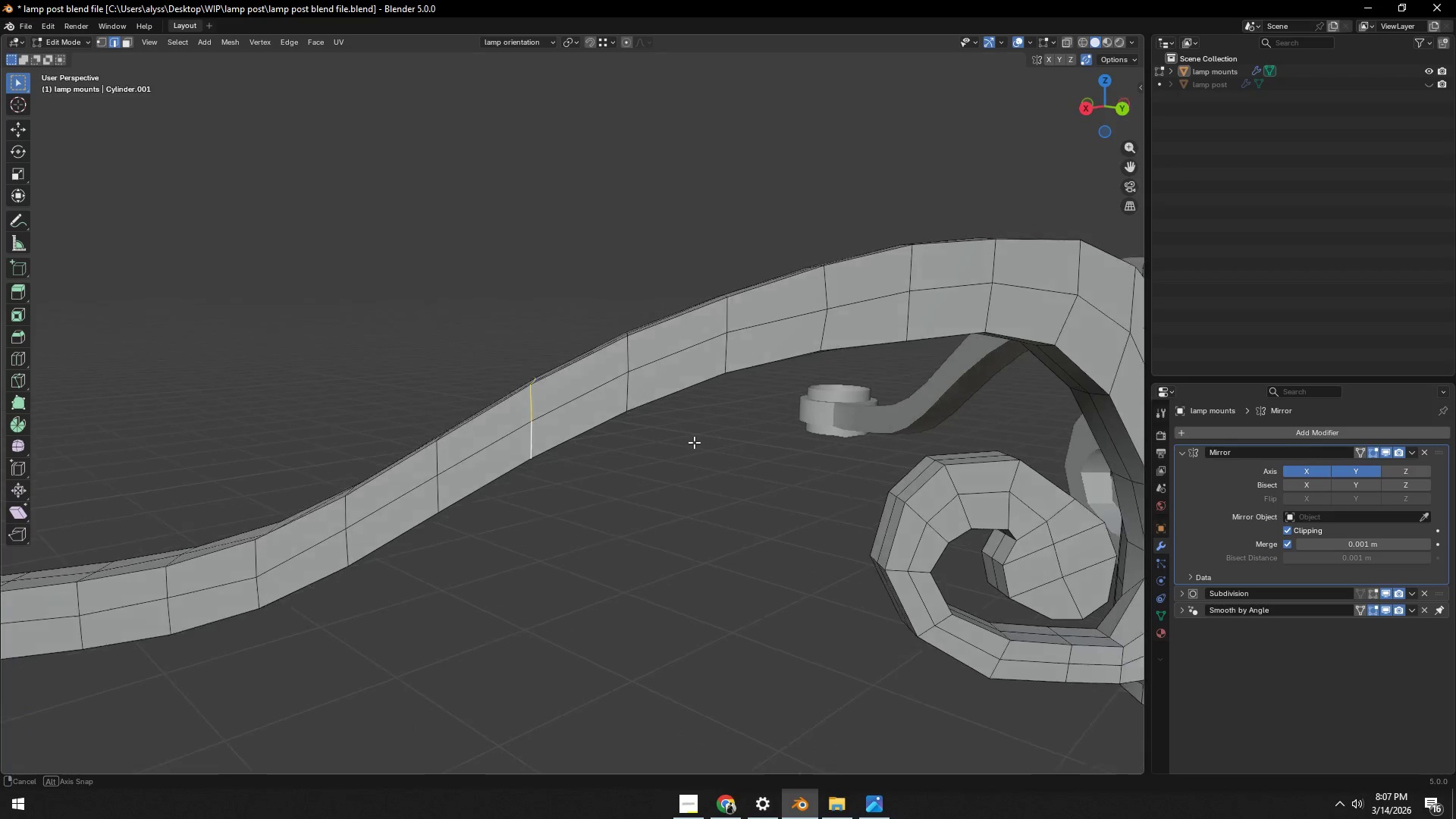 
type(rx)
 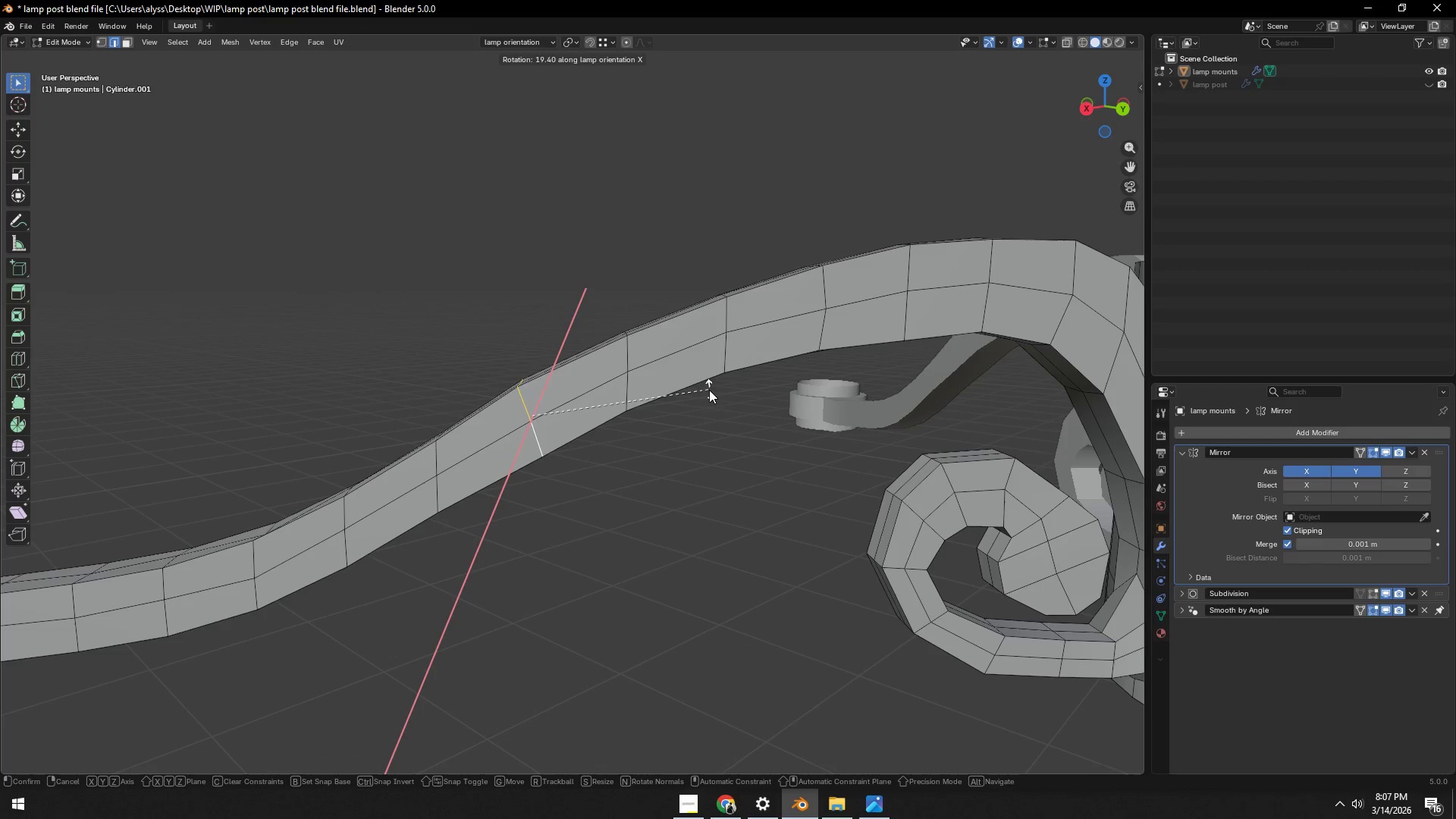 
left_click([709, 388])
 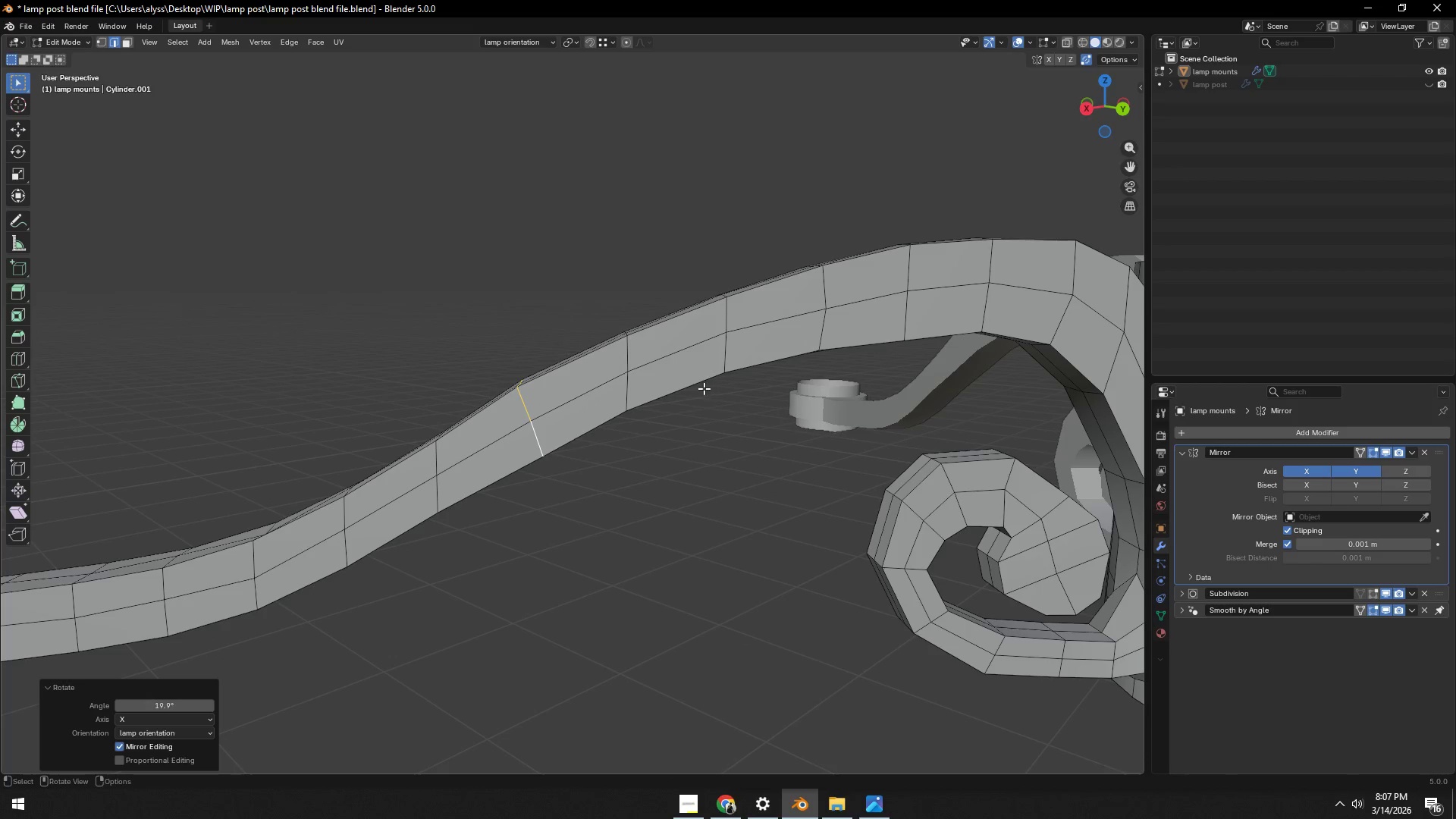 
hold_key(key=AltLeft, duration=0.38)
left_click([629, 356])
 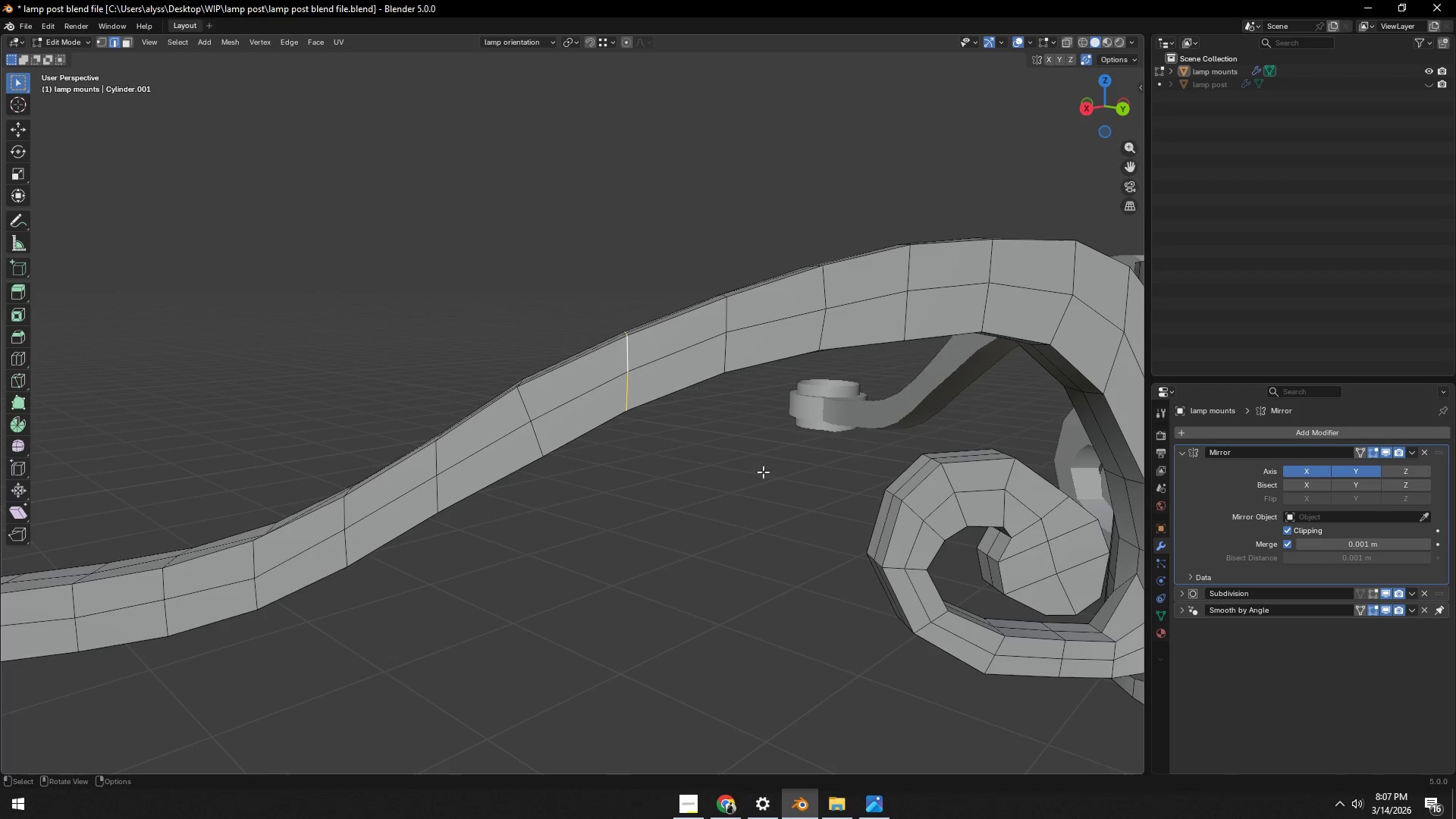 
type(rx)
 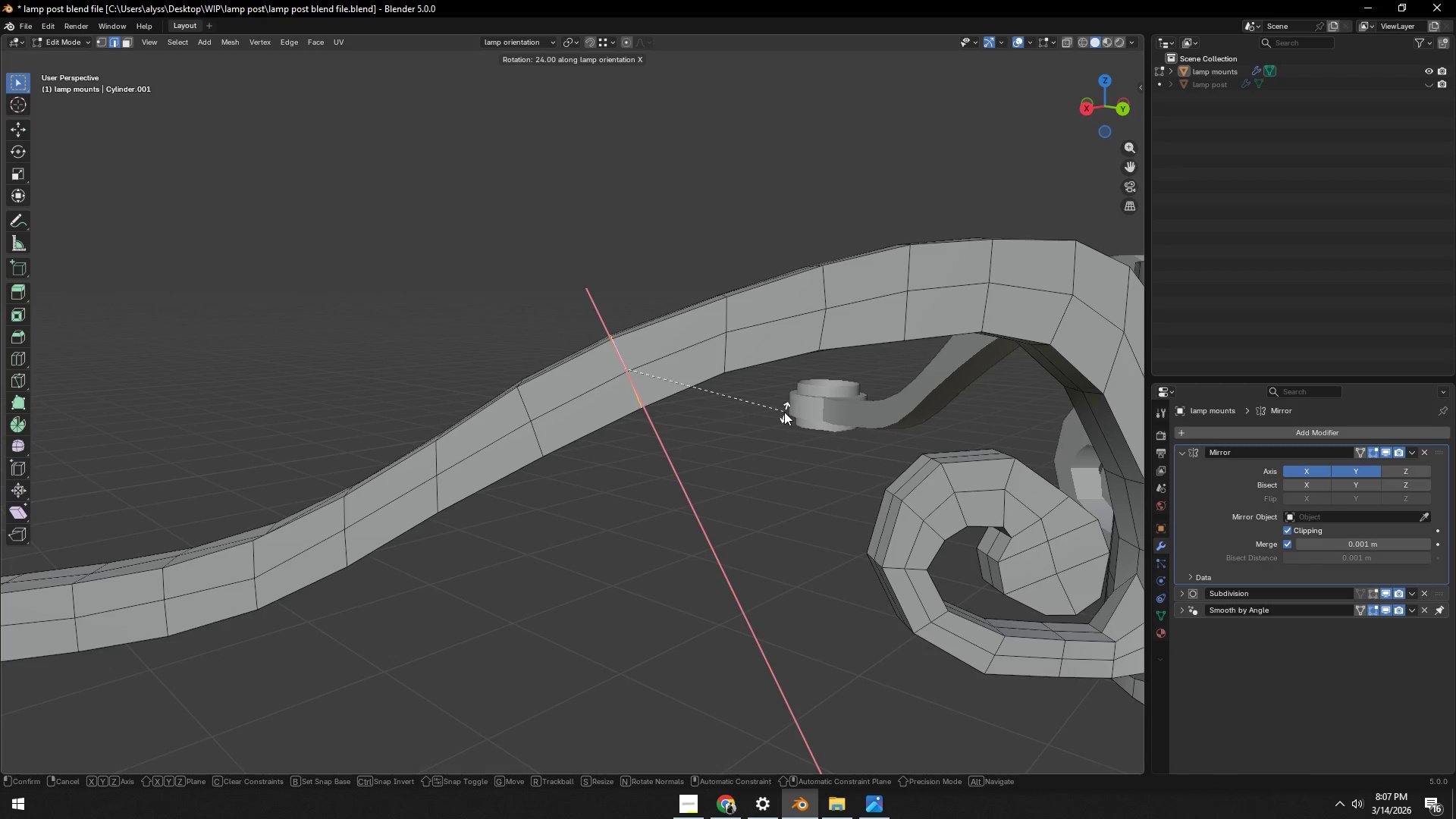 
left_click([787, 419])
 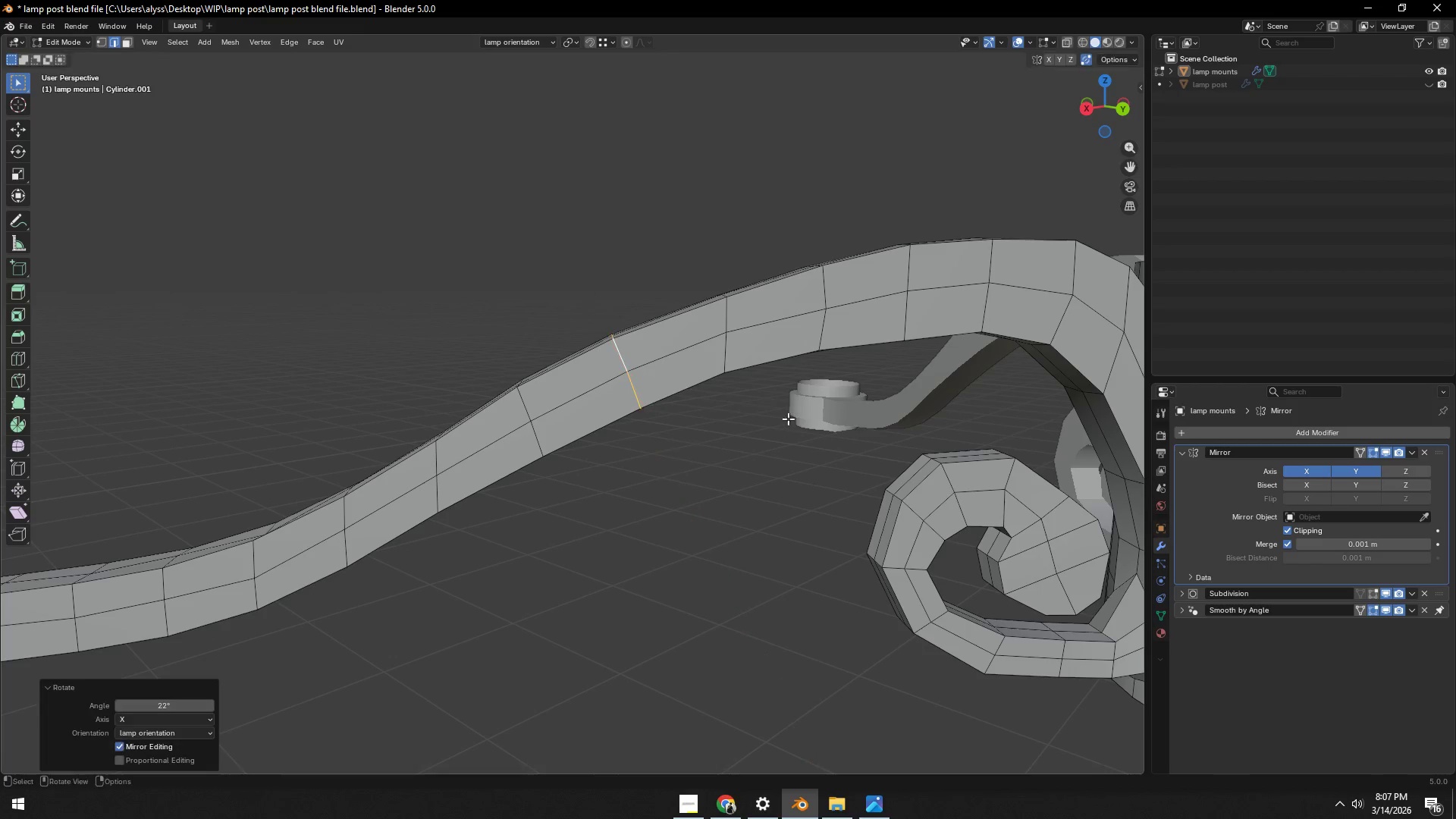 
hold_key(key=ShiftLeft, duration=0.39)
 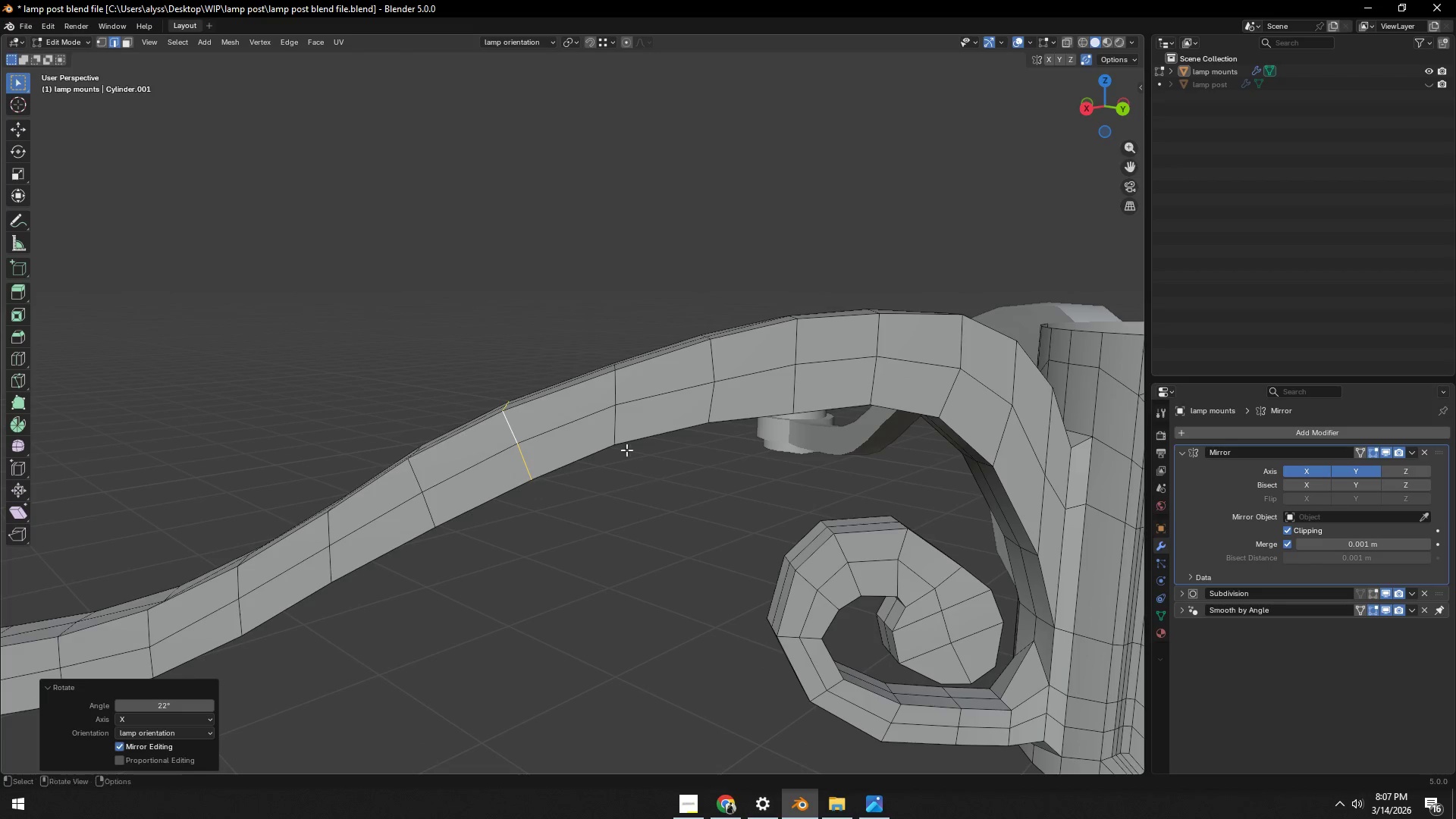 
hold_key(key=AltLeft, duration=0.31)
left_click([620, 427])
 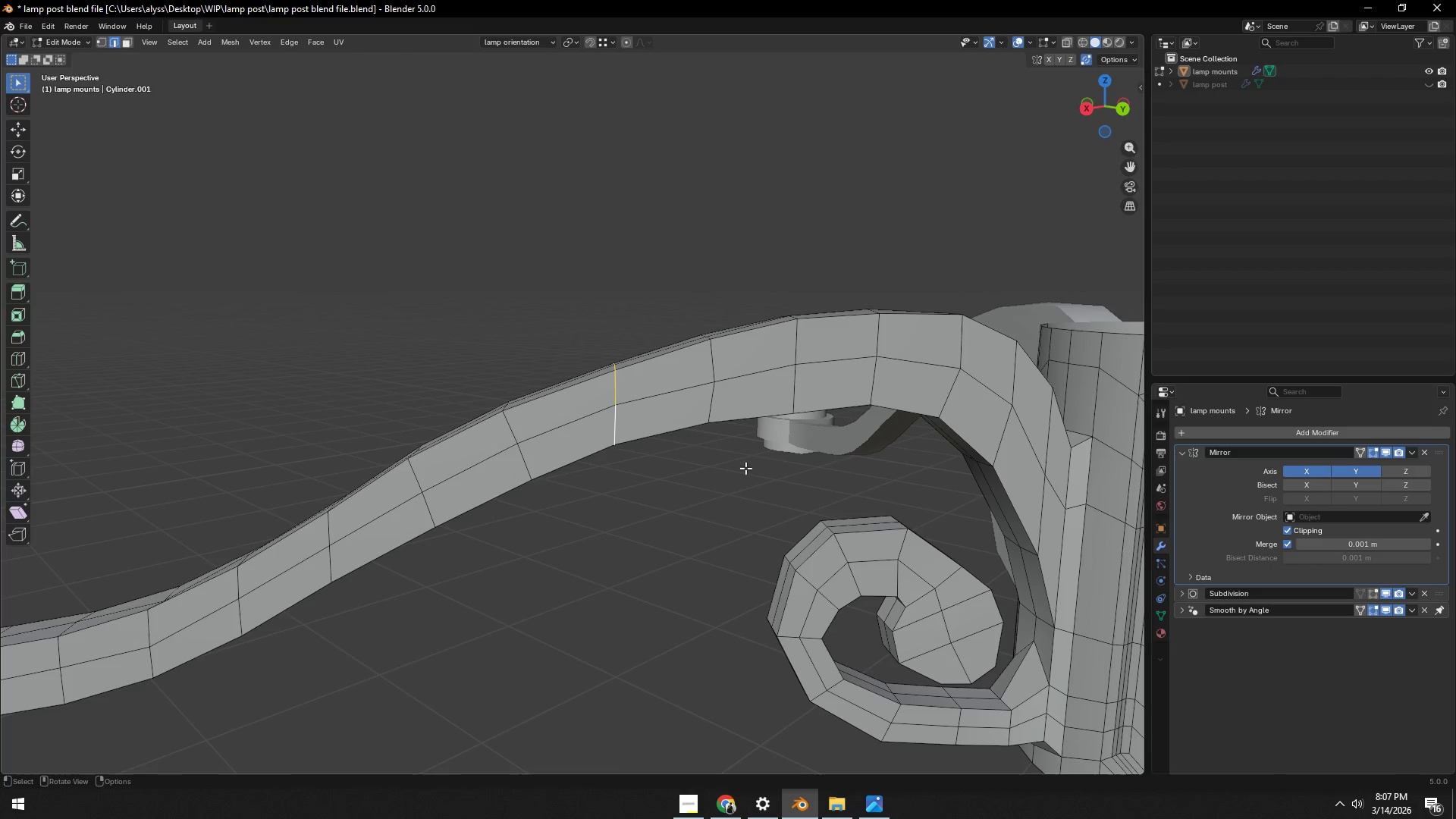 
type(rx)
 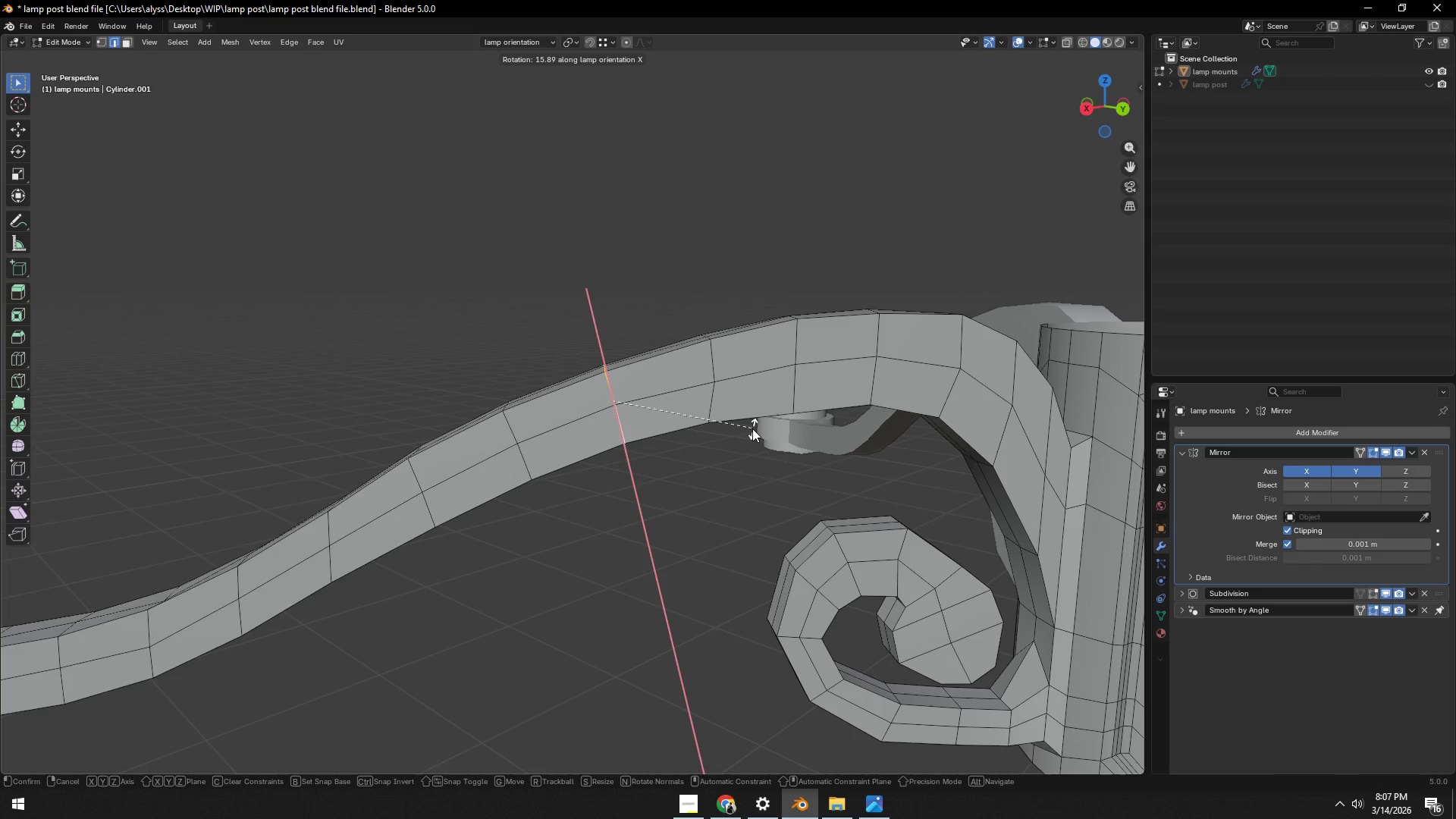 
left_click([752, 428])
 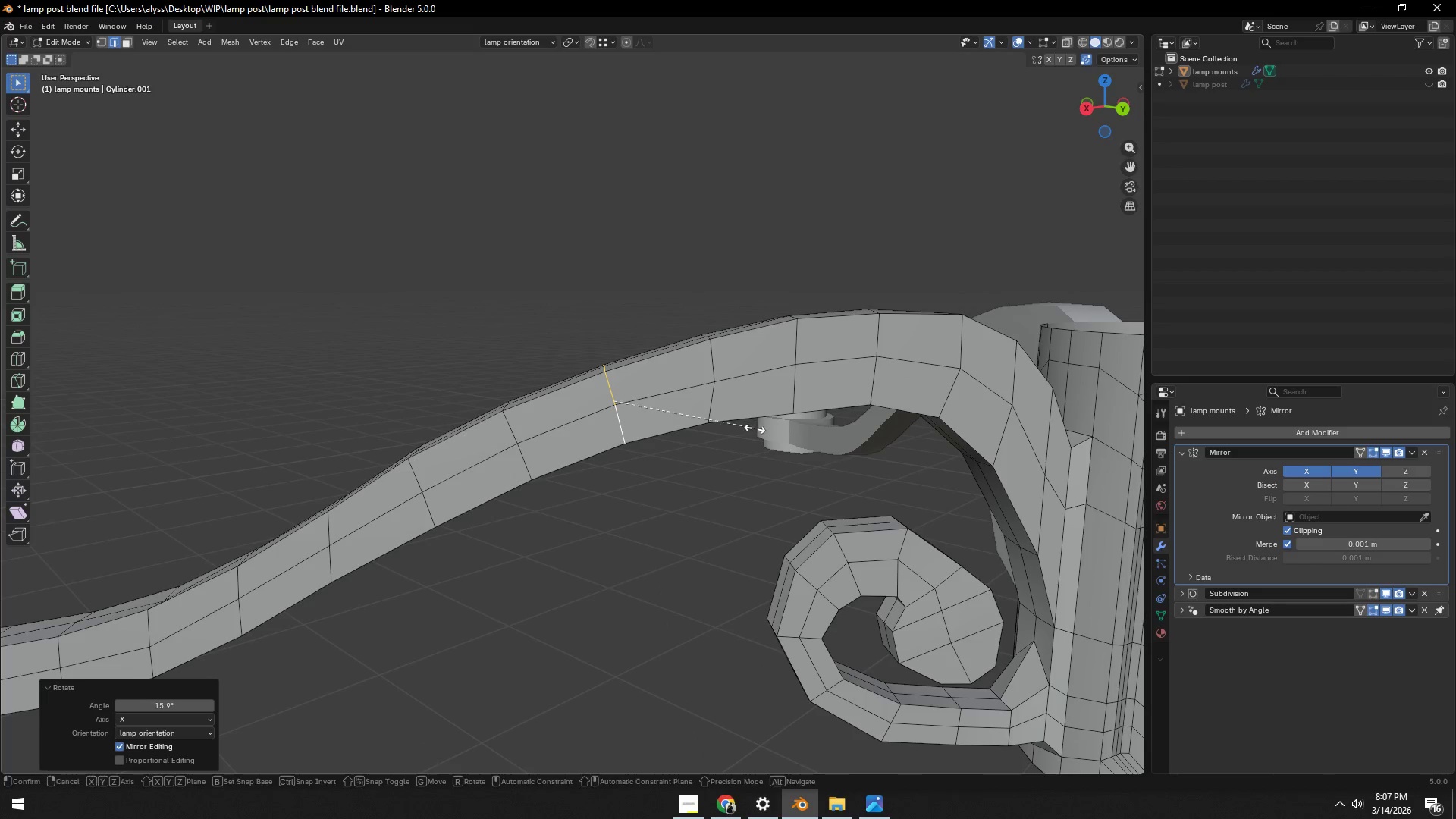 
type(suy)
 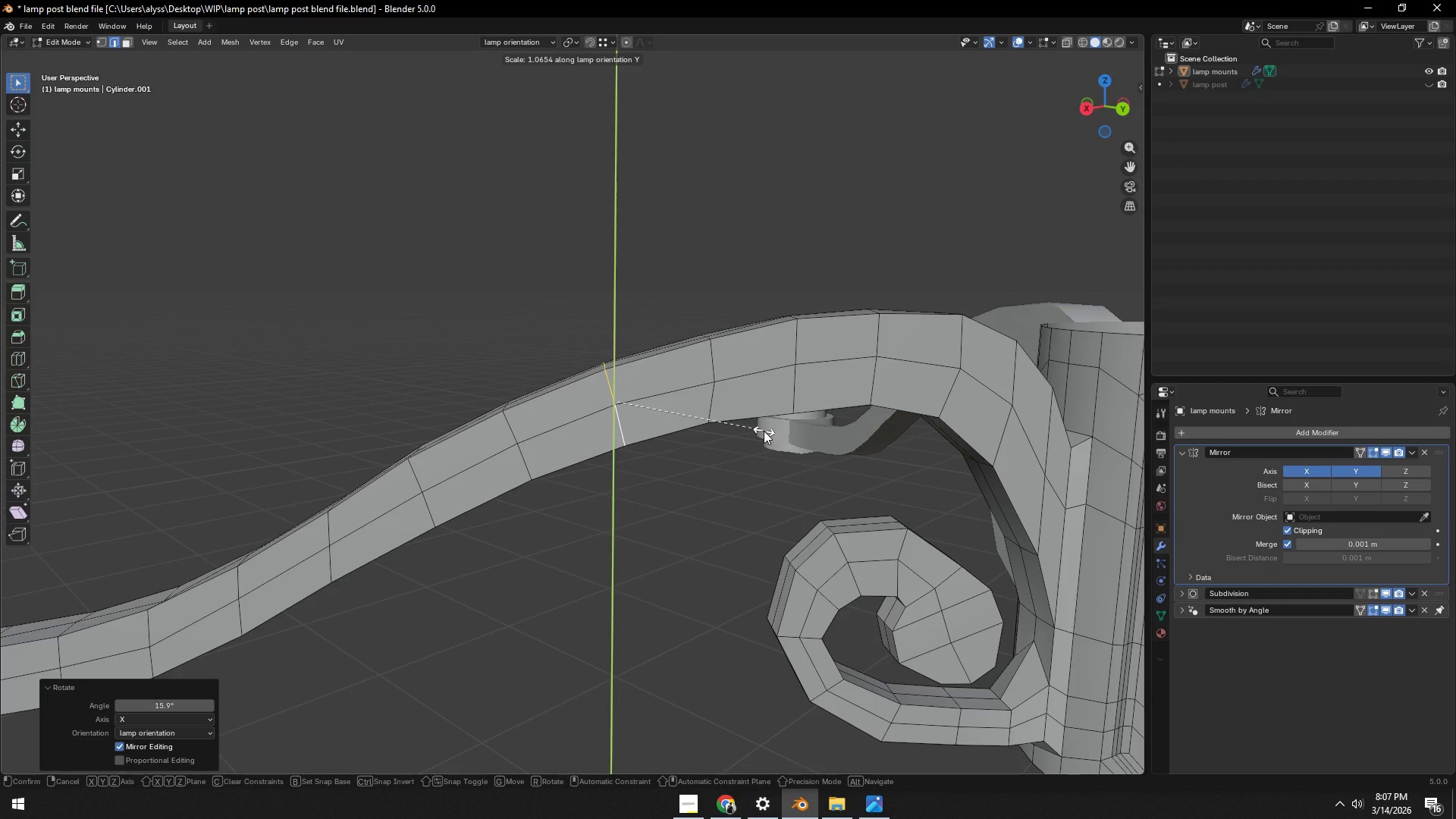 
left_click([764, 431])
 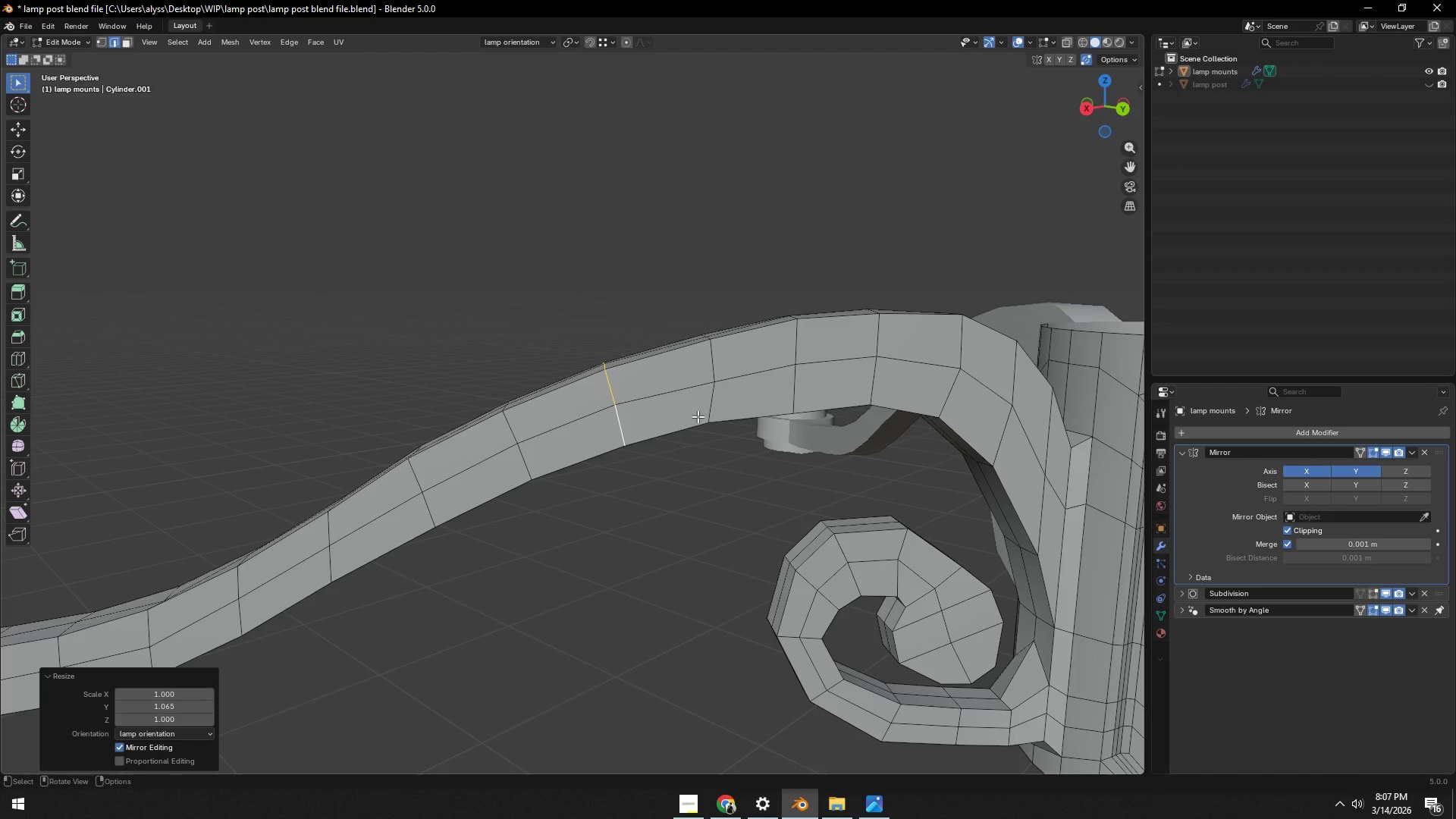 
hold_key(key=ShiftLeft, duration=0.38)
 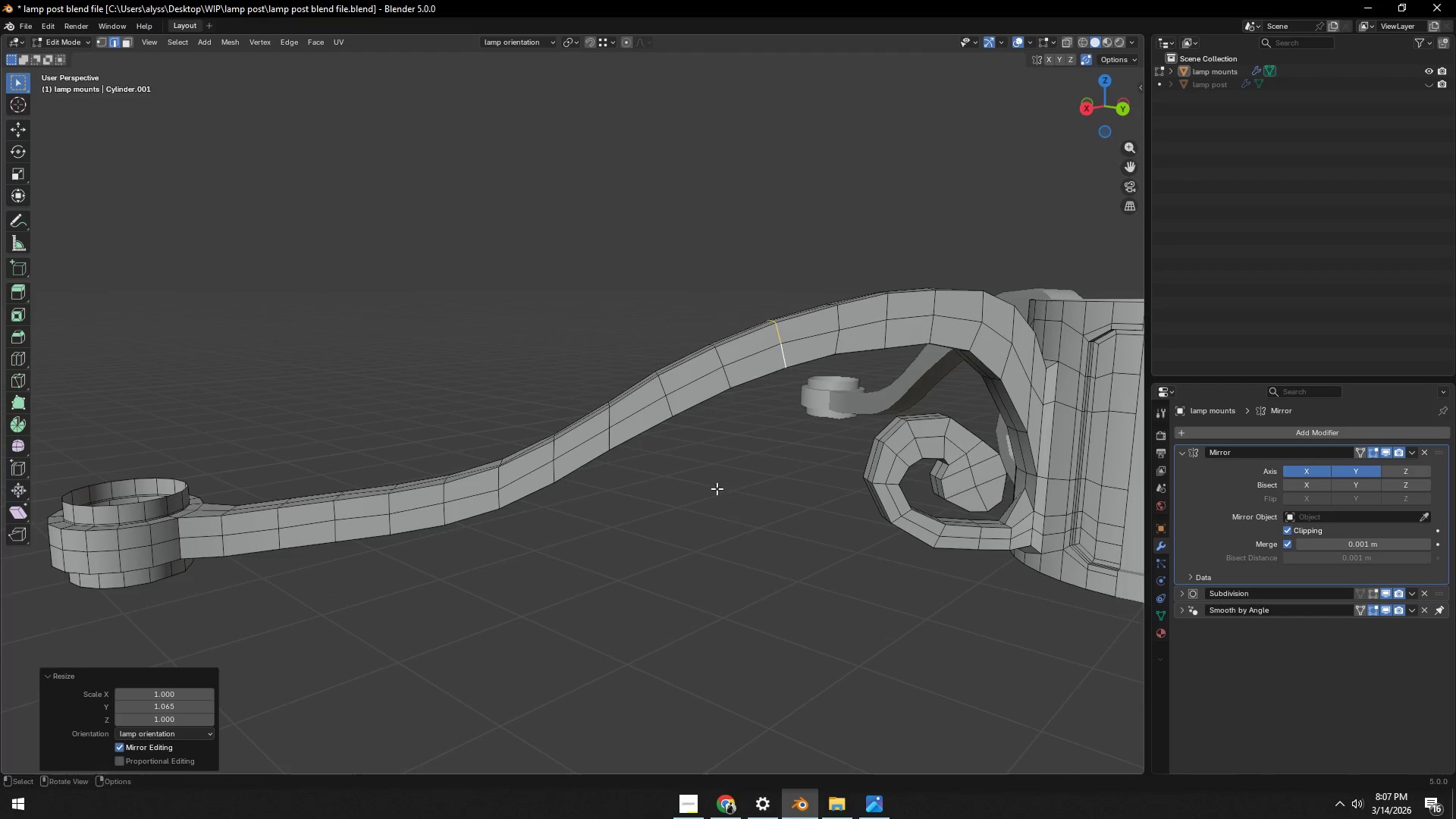 
scroll: coordinate [666, 534], scroll_direction: down, amount: 3.0
 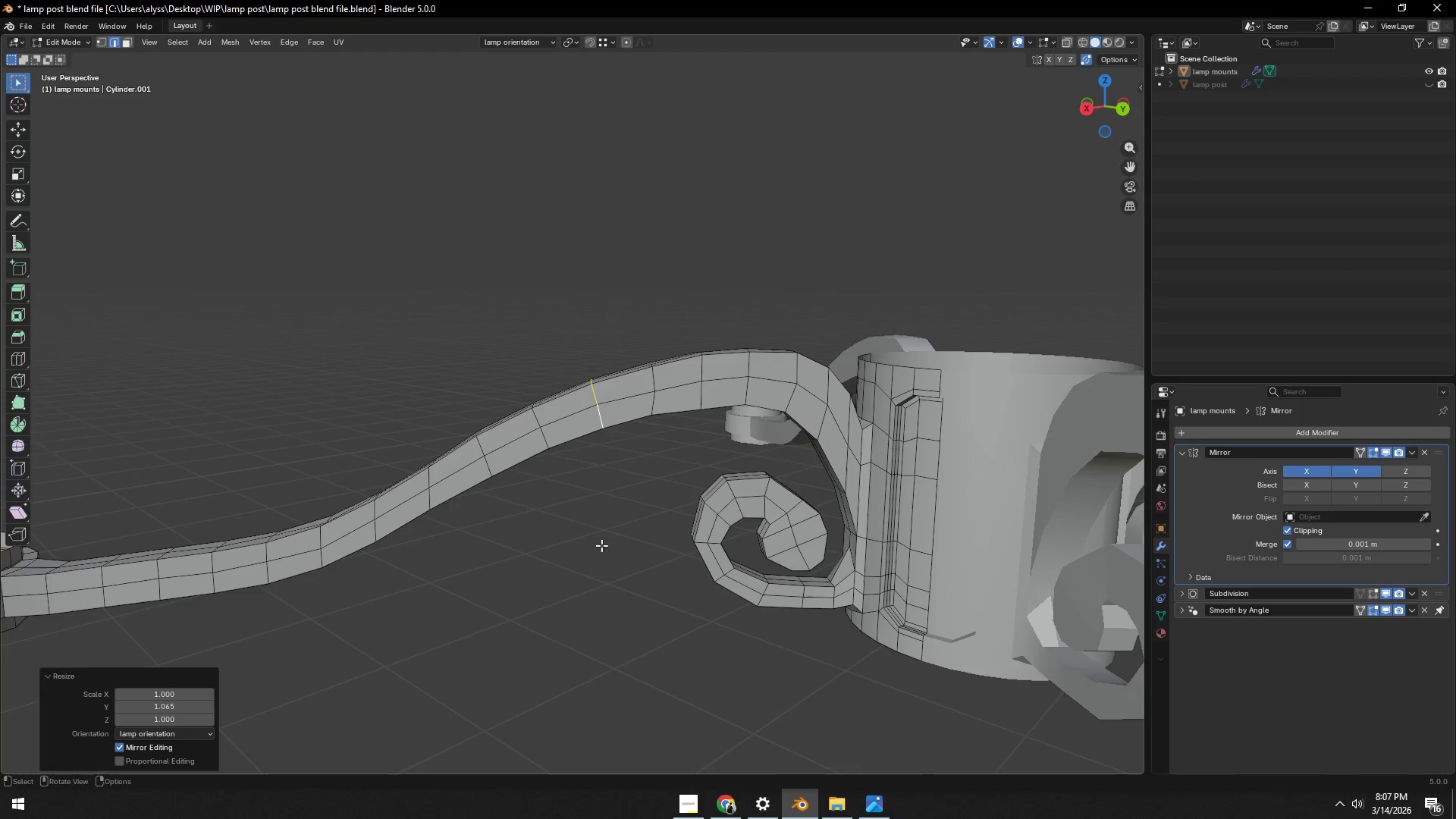 
scroll: coordinate [717, 488], scroll_direction: up, amount: 1.0
 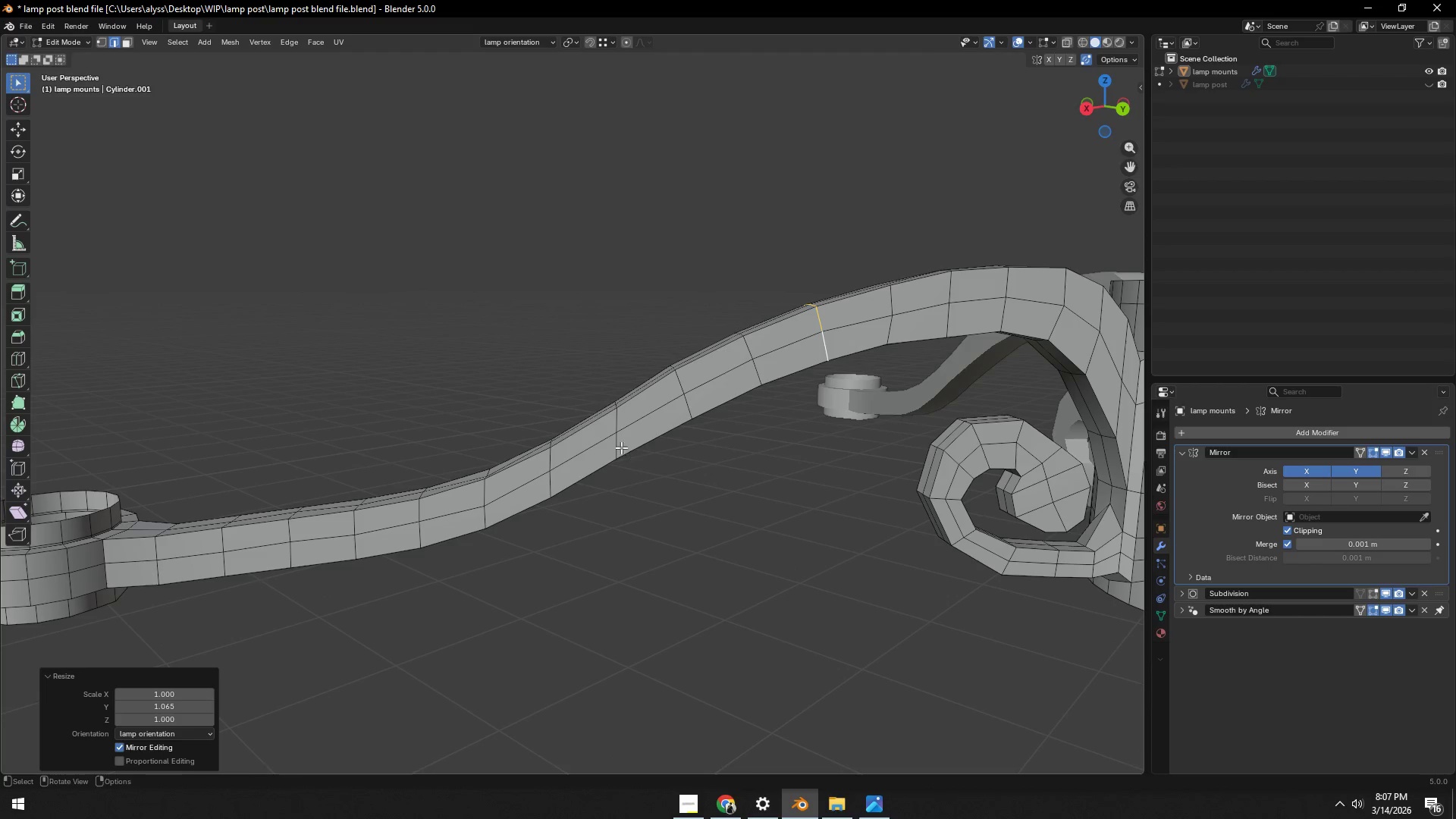 
hold_key(key=AltLeft, duration=0.47)
left_click([617, 444])
 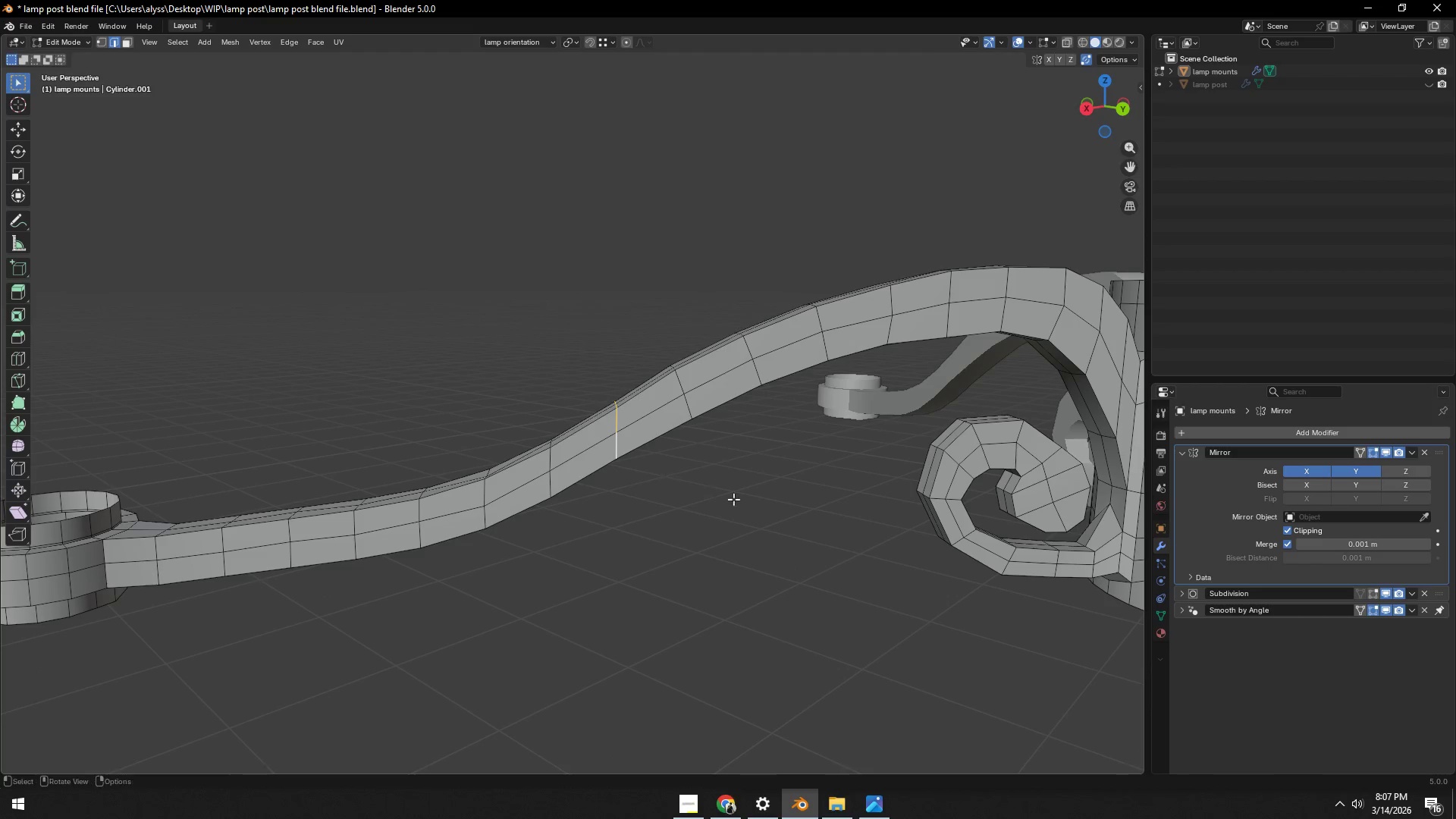 
type(rx)
 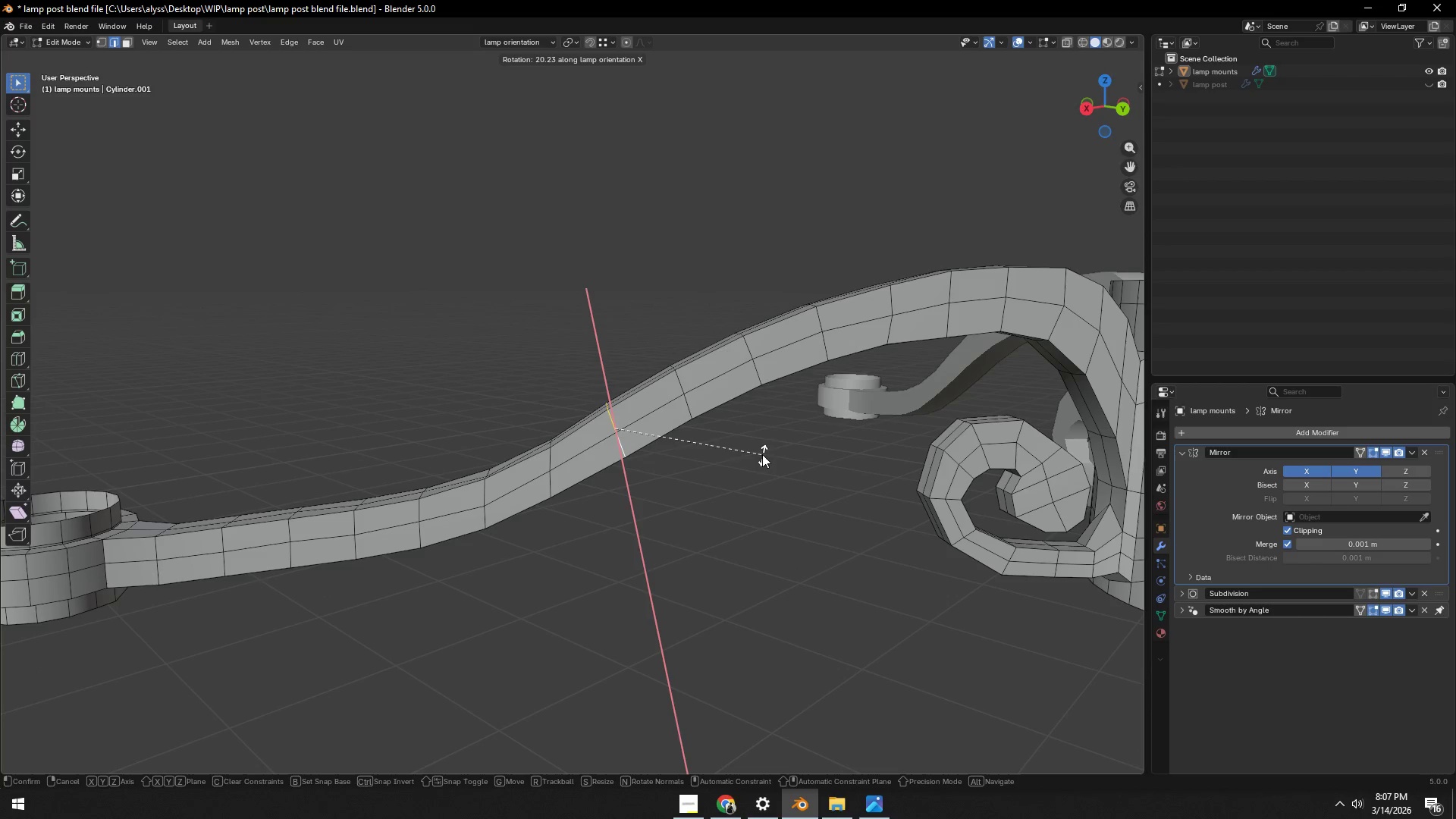 
left_click([764, 450])
 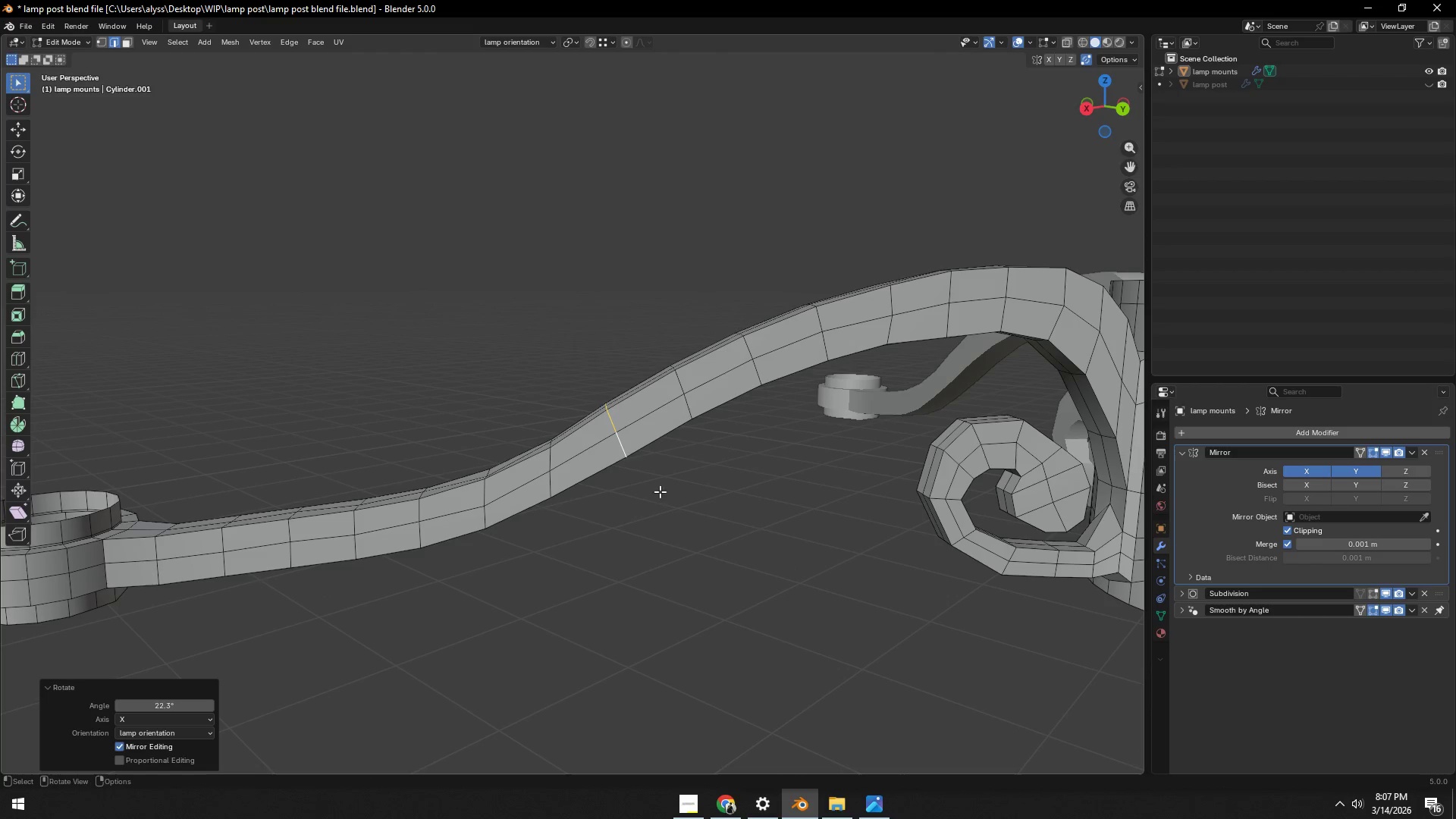 
hold_key(key=AltLeft, duration=0.5)
left_click([548, 488])
 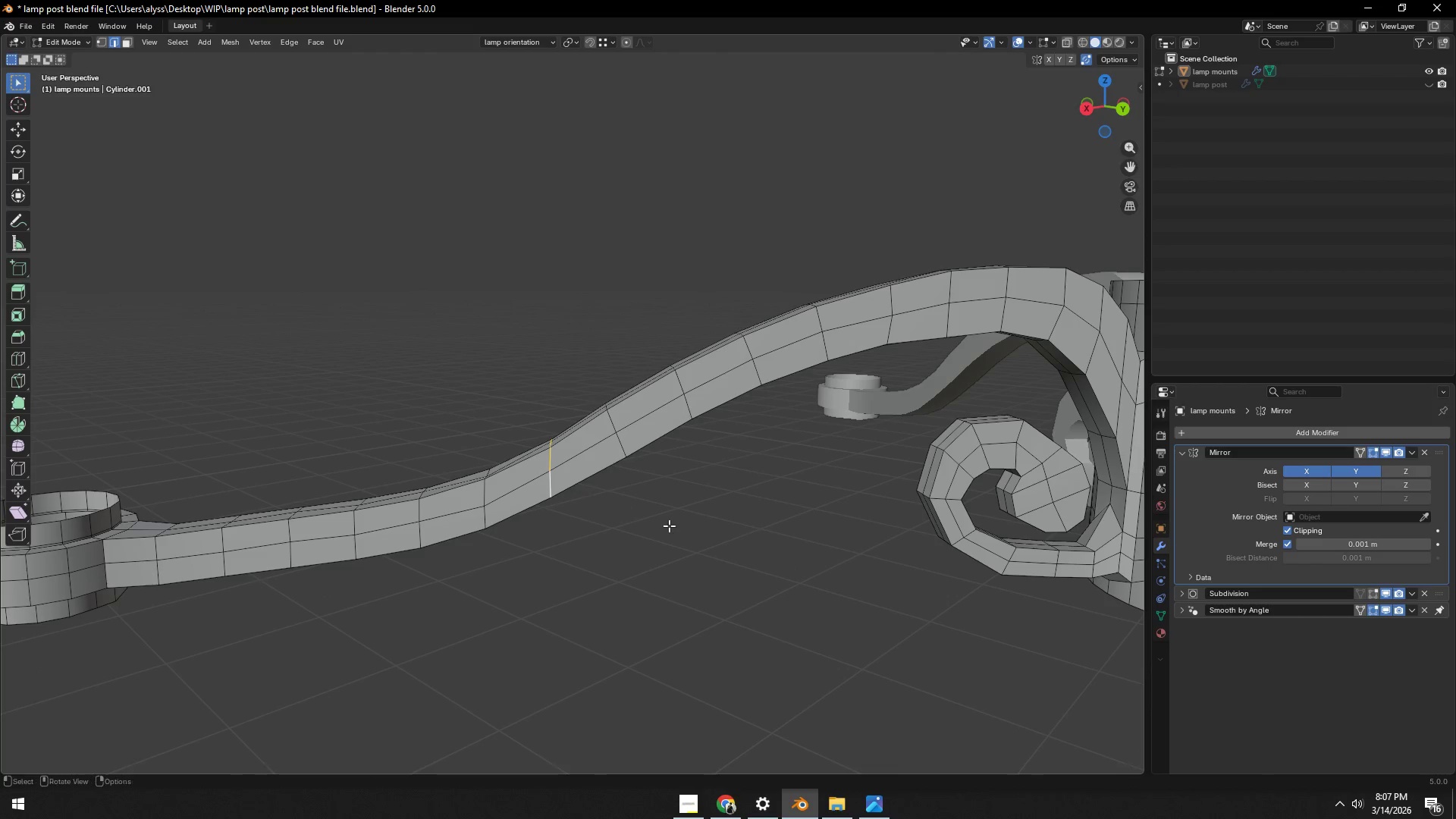 
type(rx)
 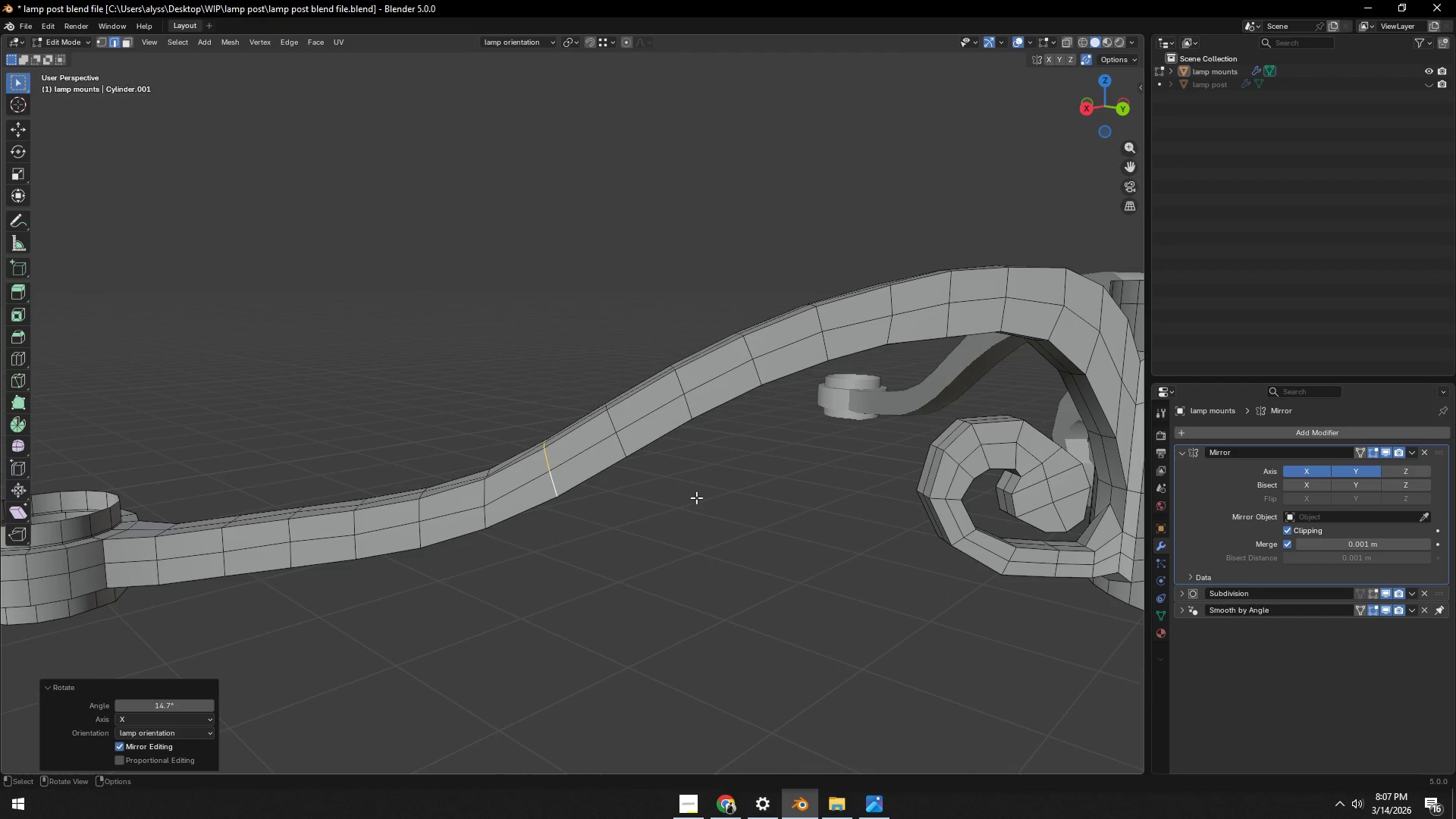 
double_click([692, 567])
 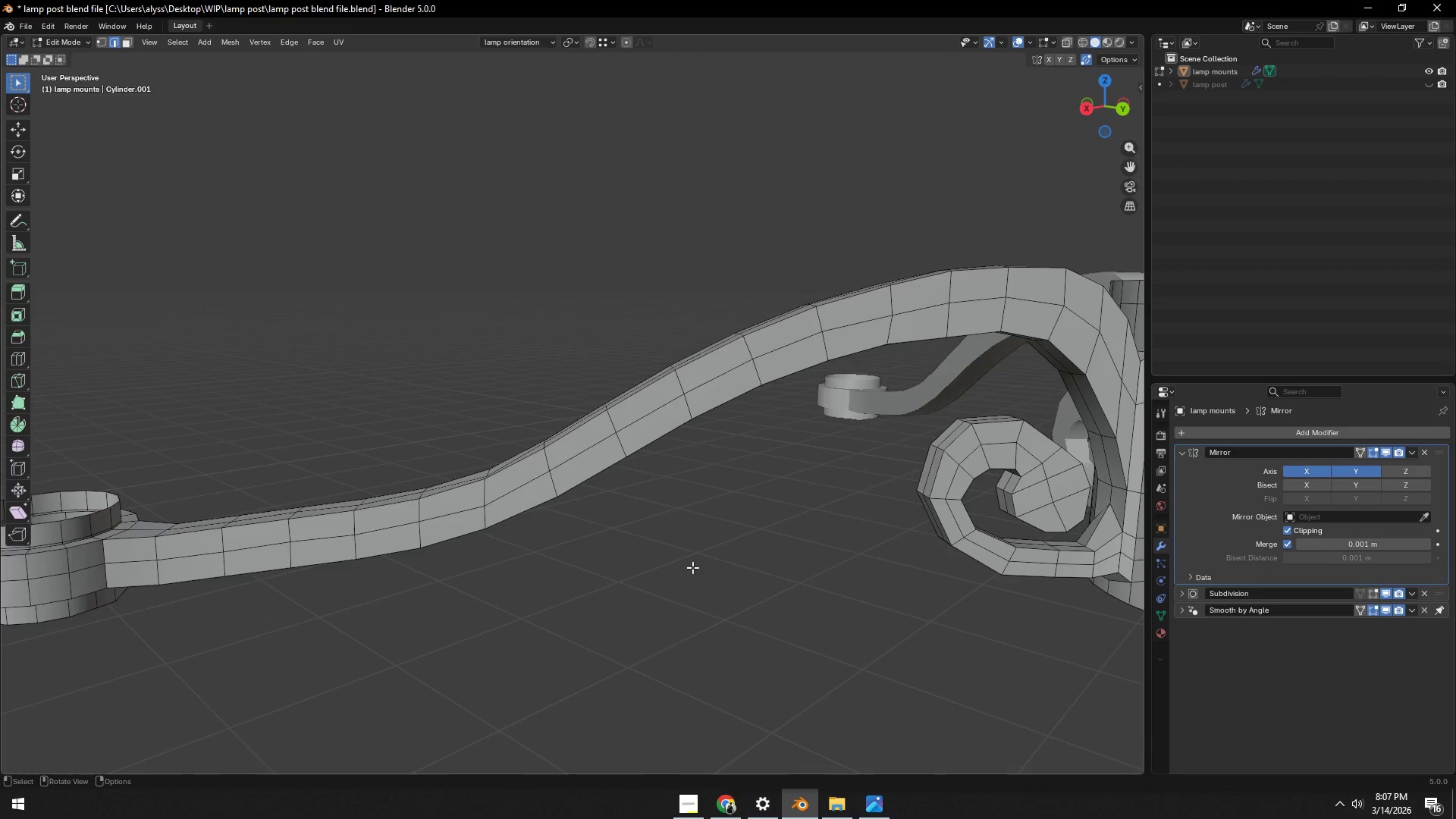 
key(Tab)
 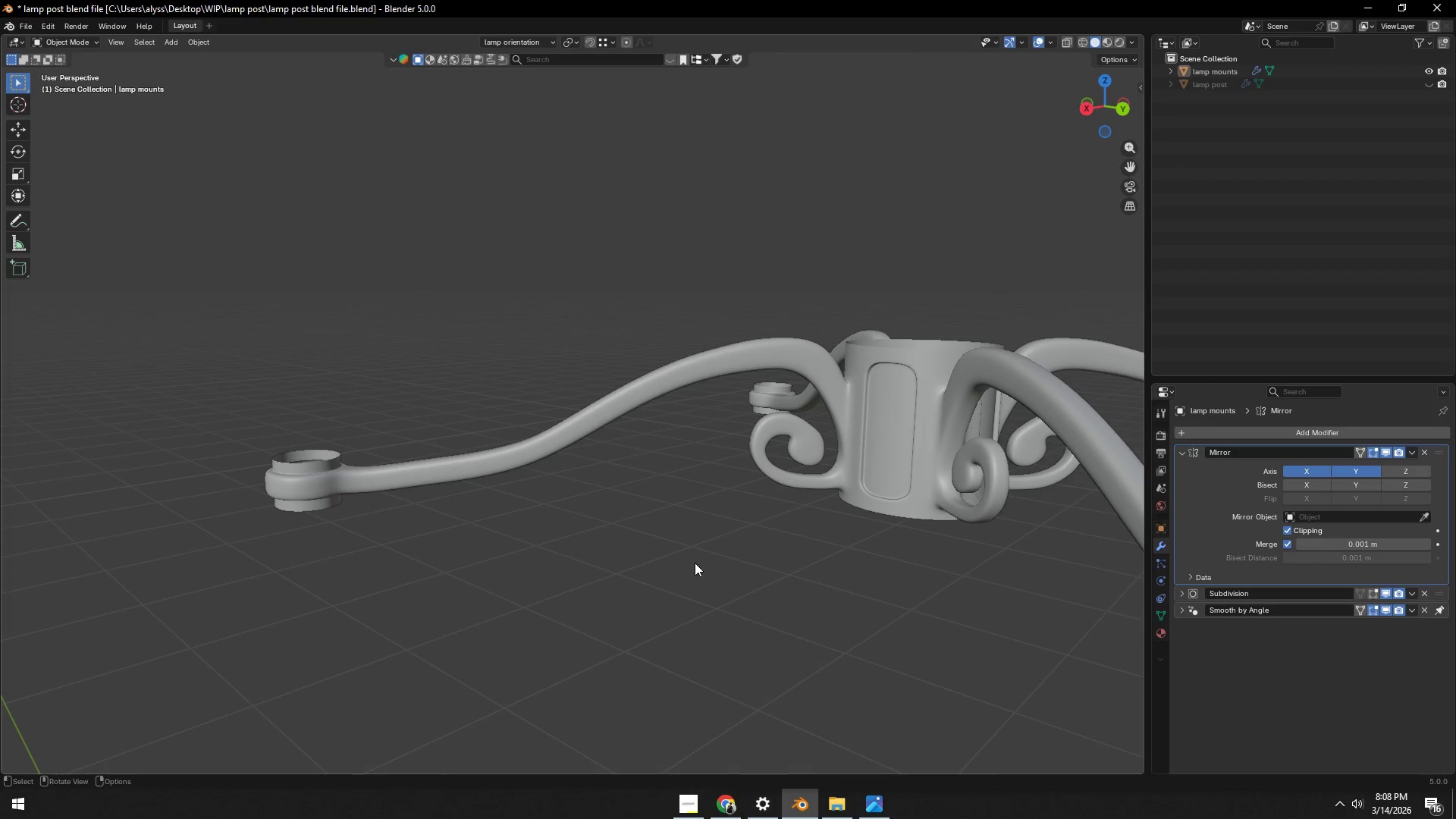 
scroll: coordinate [692, 568], scroll_direction: down, amount: 4.0
 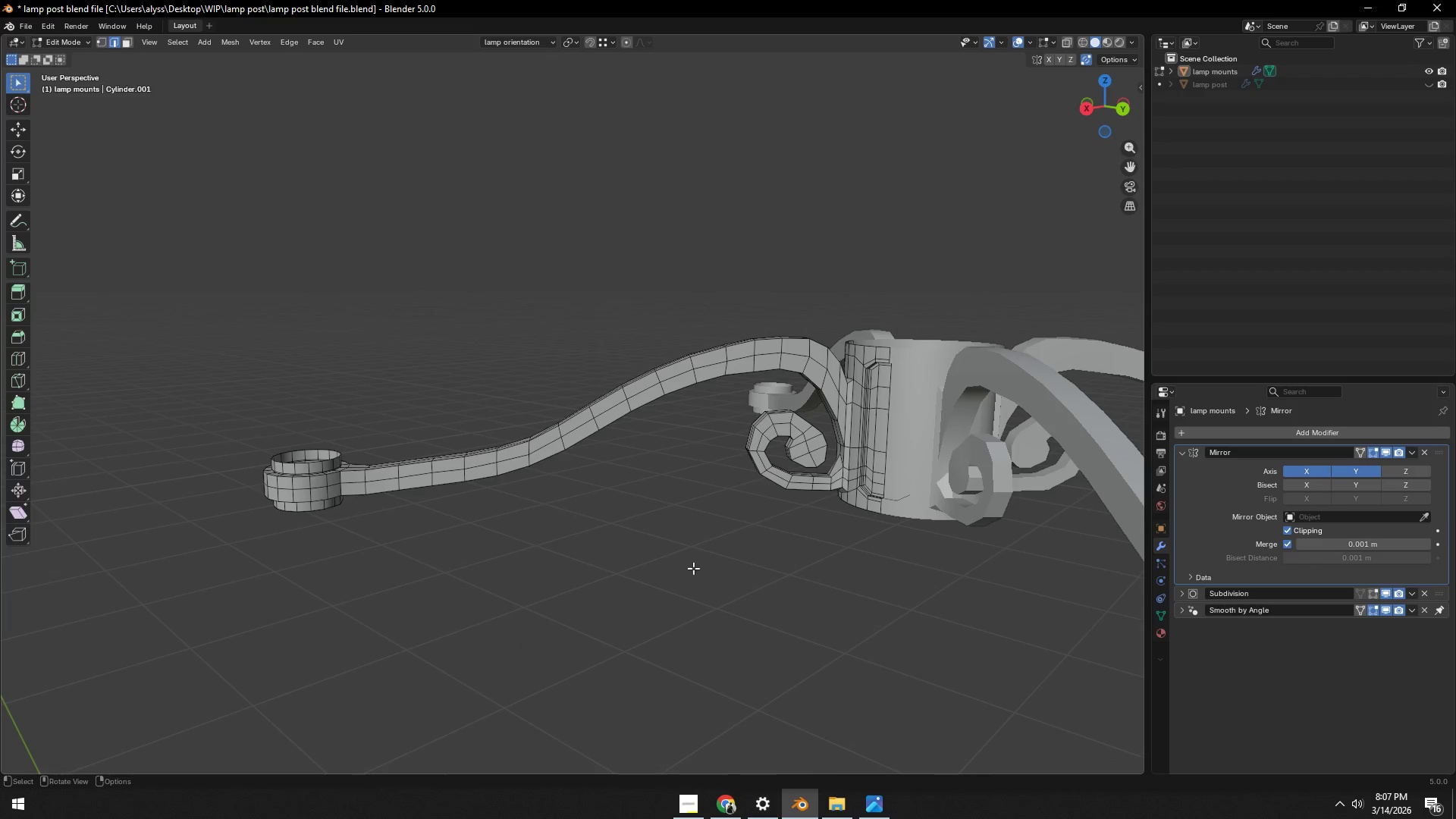 
key(Control+ControlLeft)
 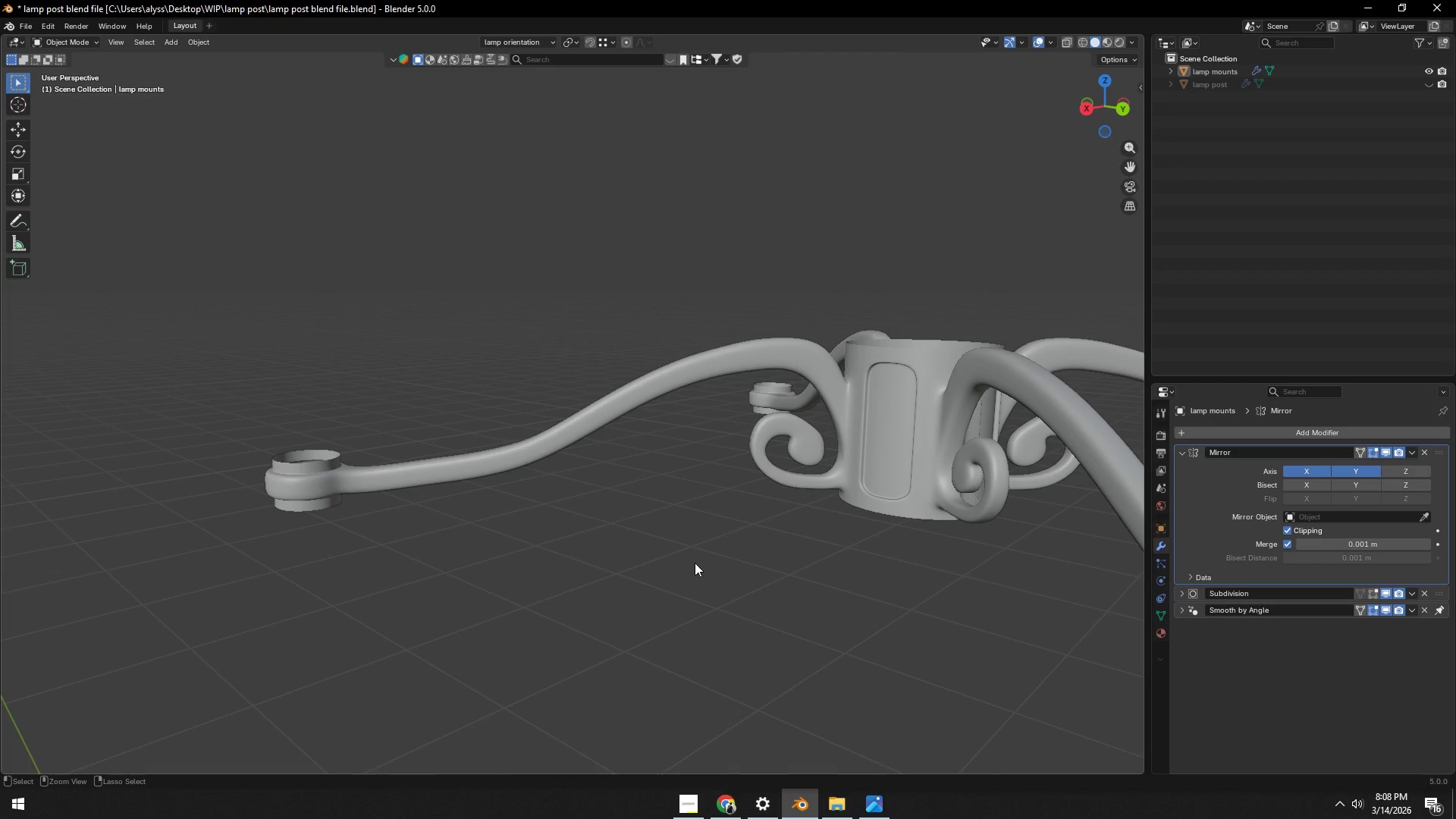 
key(Control+S)
 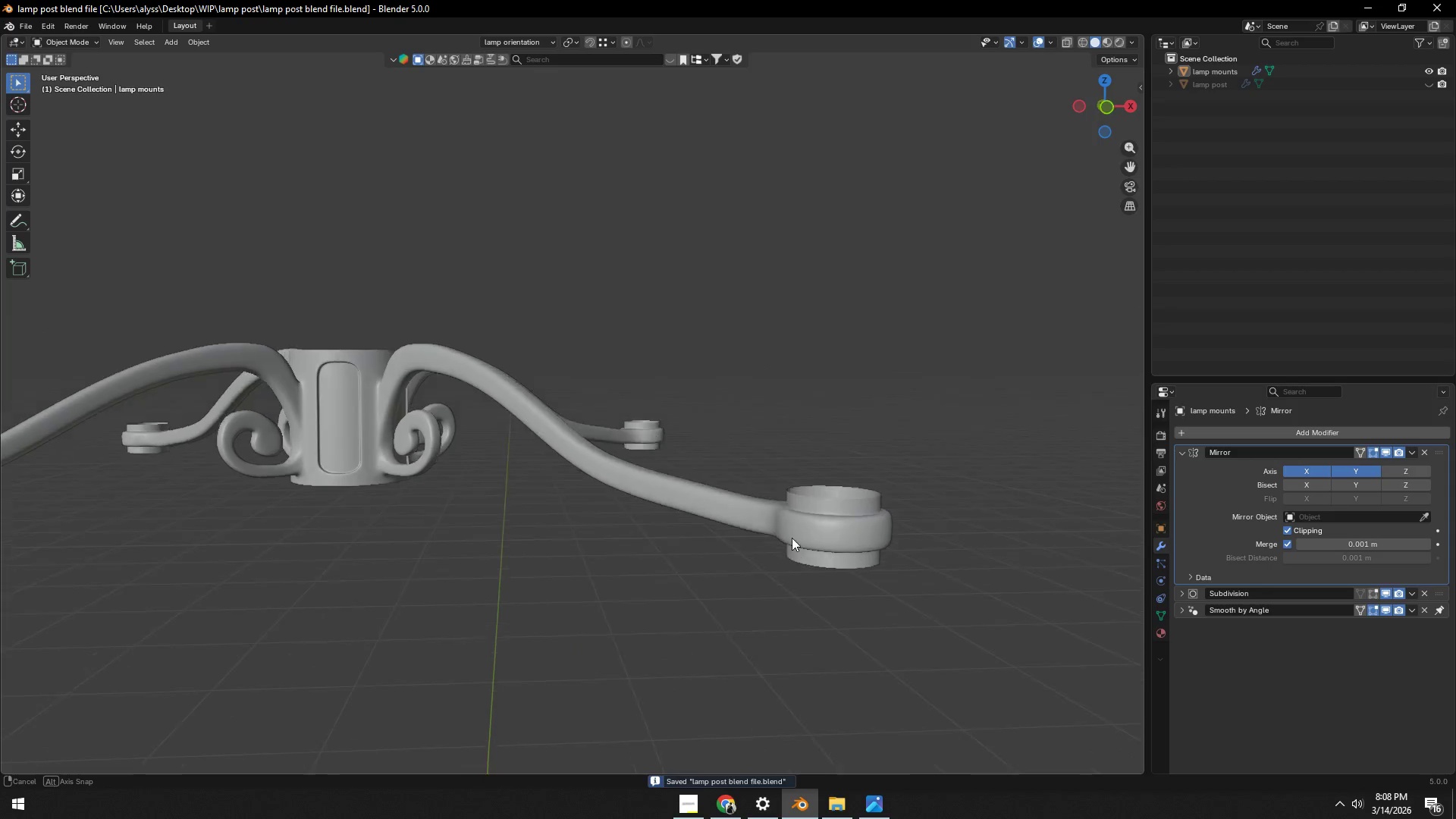 
scroll: coordinate [753, 563], scroll_direction: down, amount: 1.0
 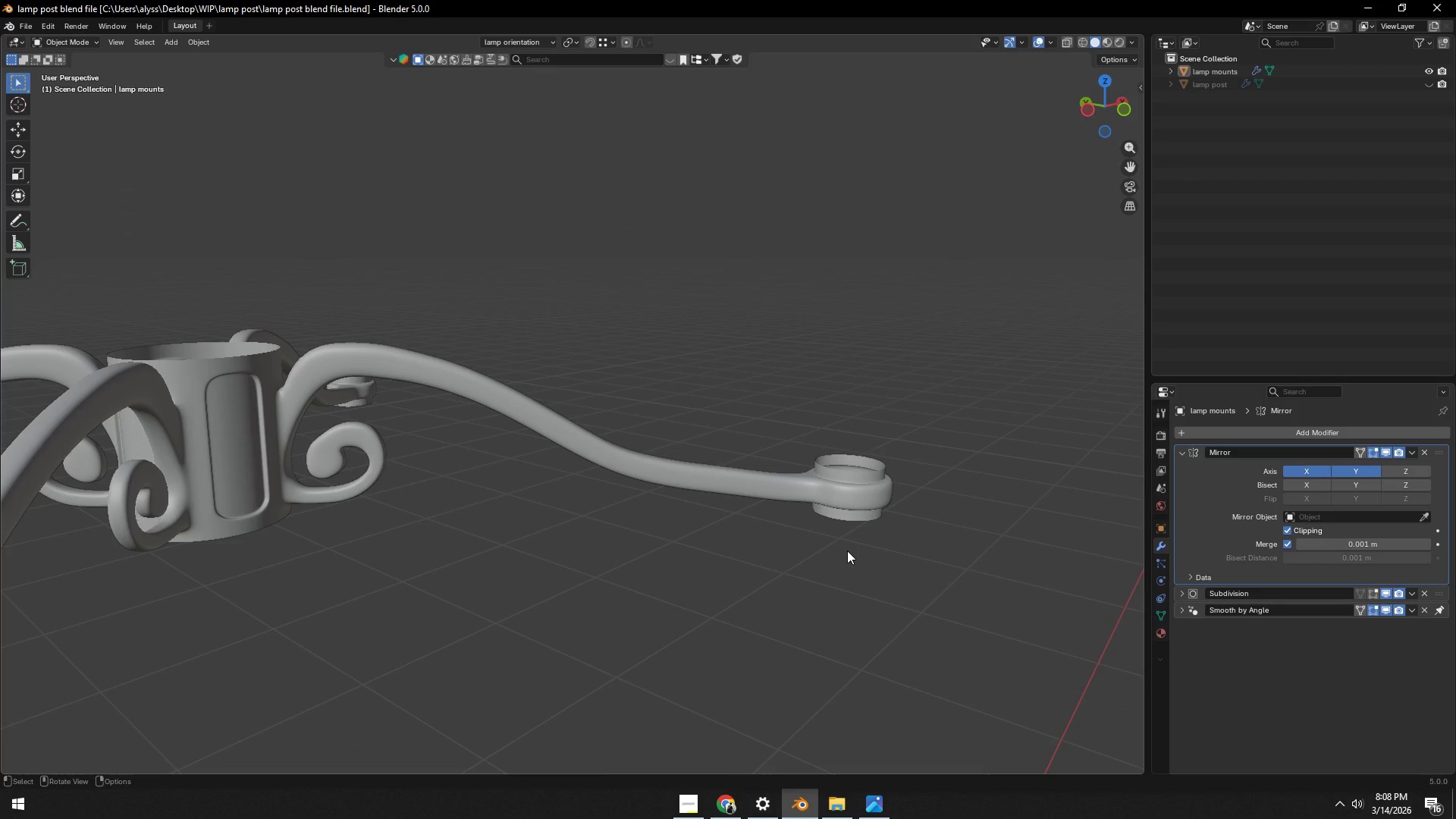 
wait(6.96)
 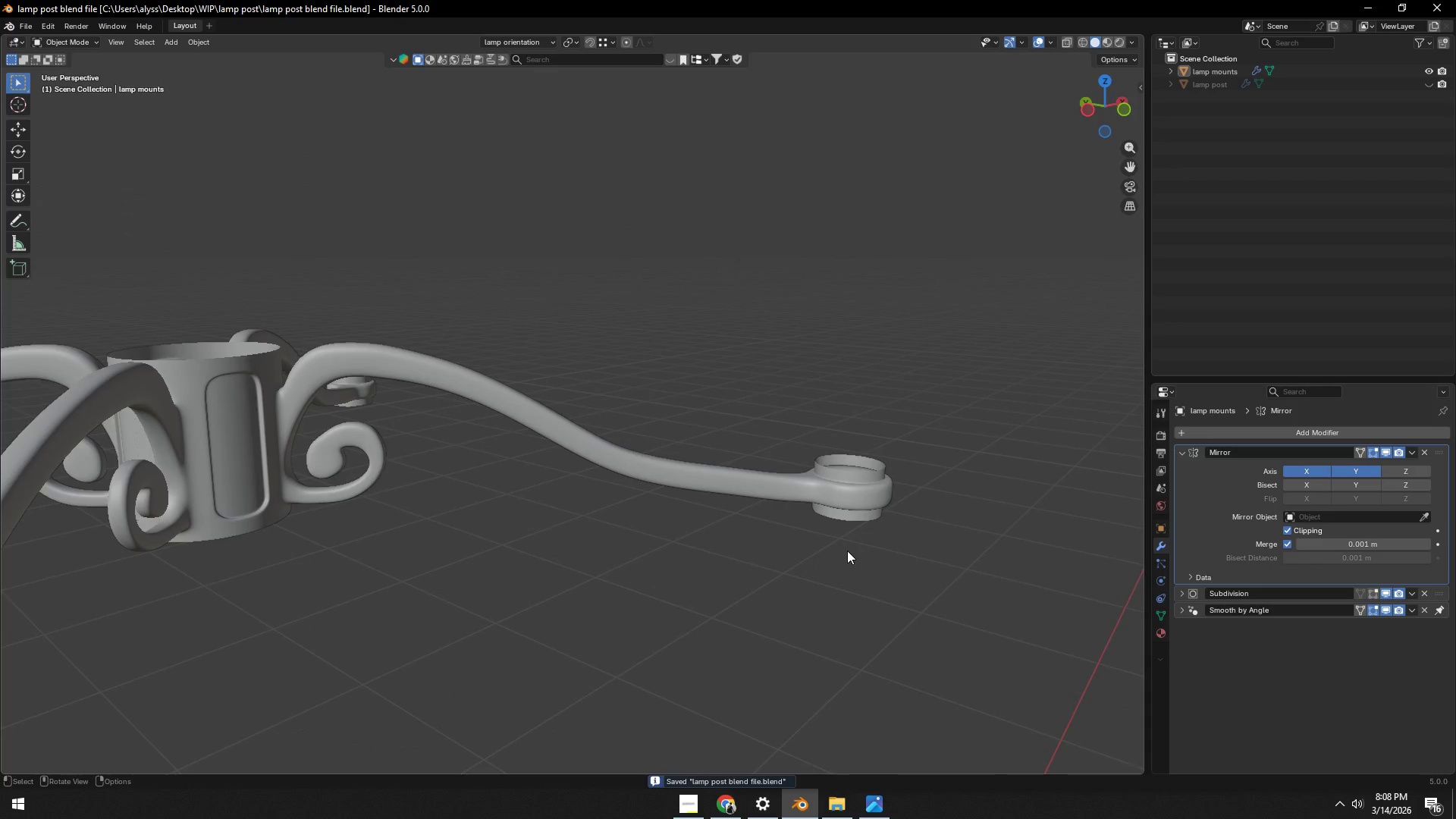 
hold_key(key=ShiftLeft, duration=0.38)
 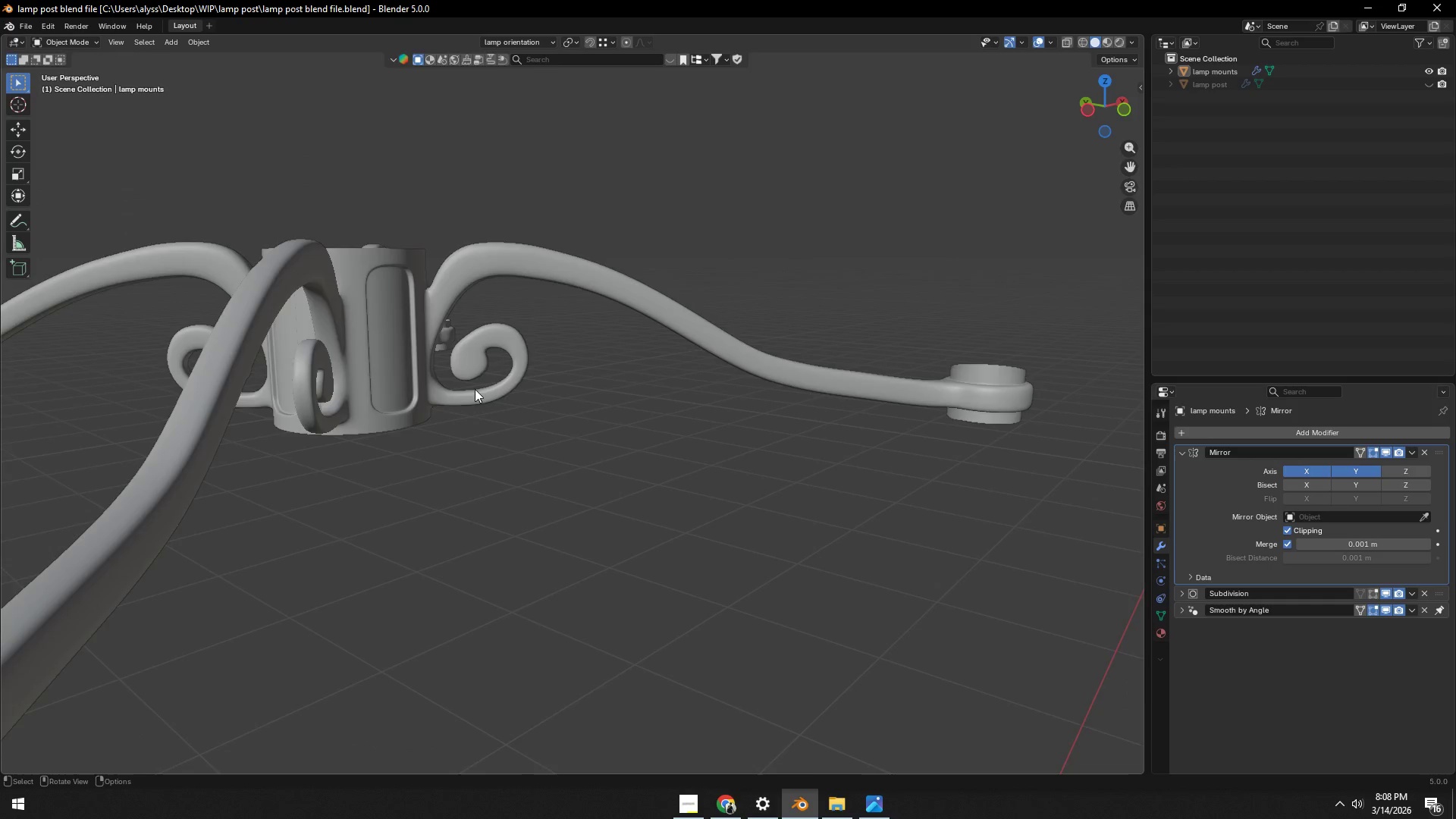 
hold_key(key=ShiftLeft, duration=0.42)
 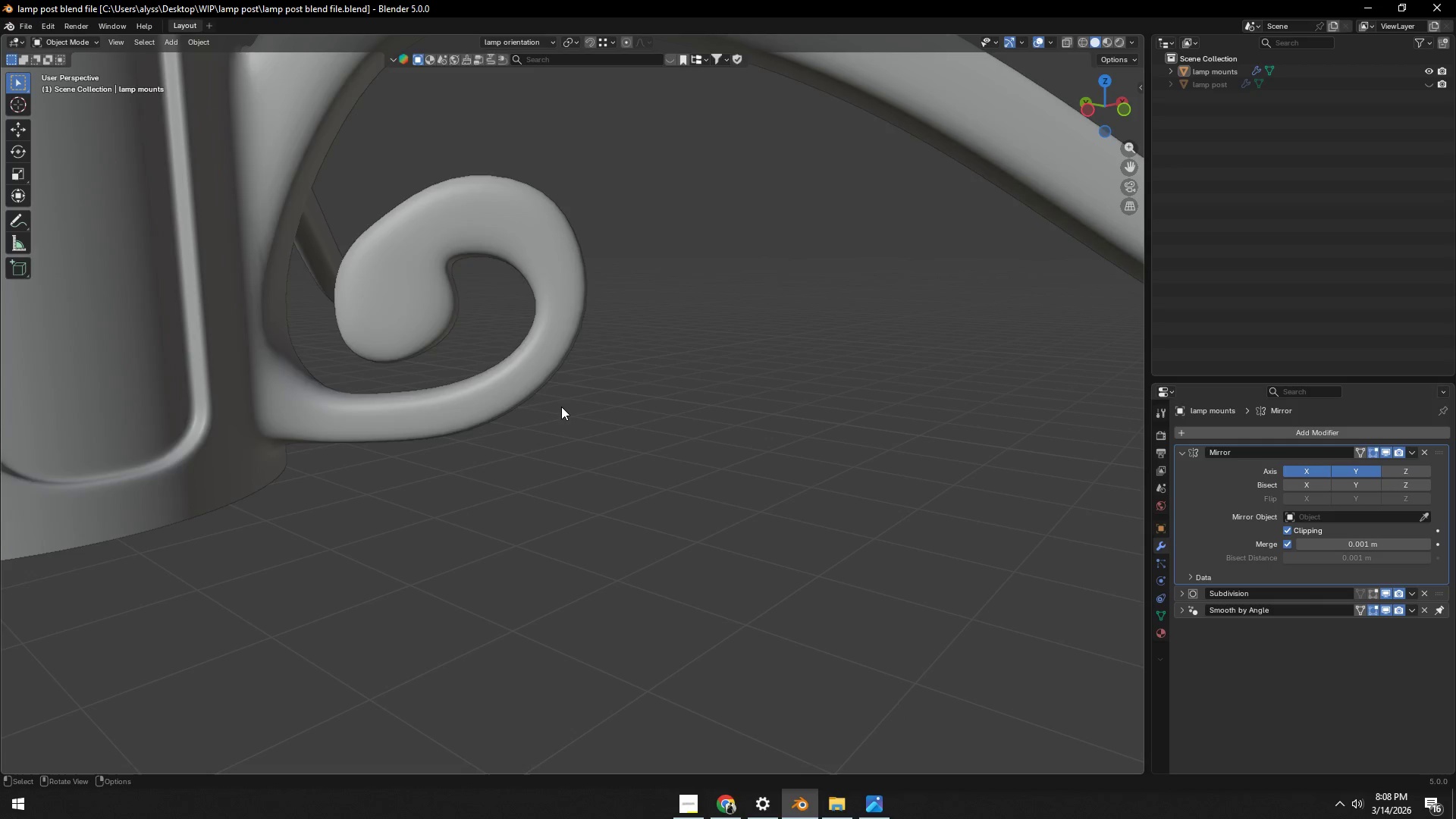 
scroll: coordinate [472, 400], scroll_direction: up, amount: 6.0
 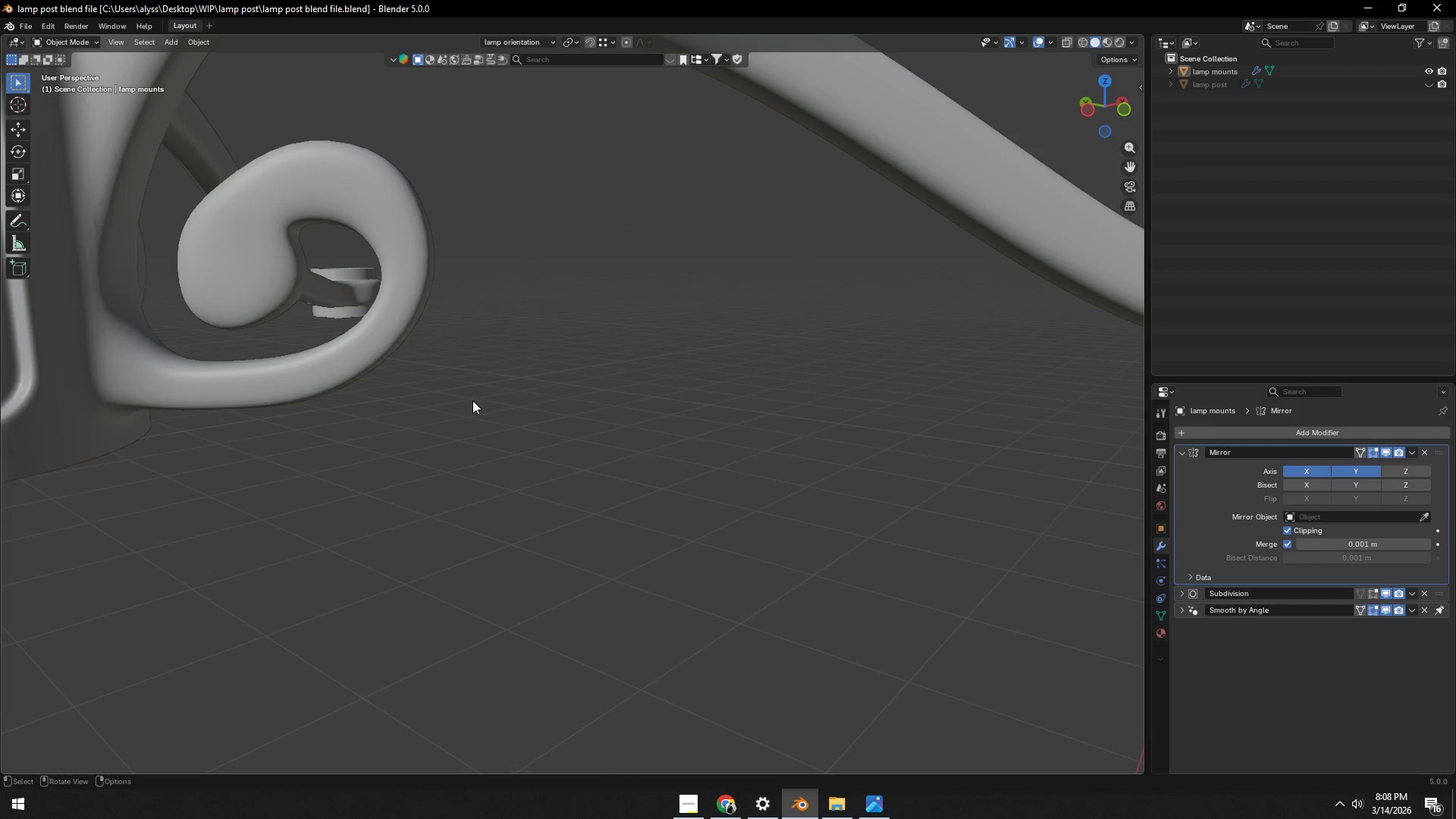 
key(Tab)
 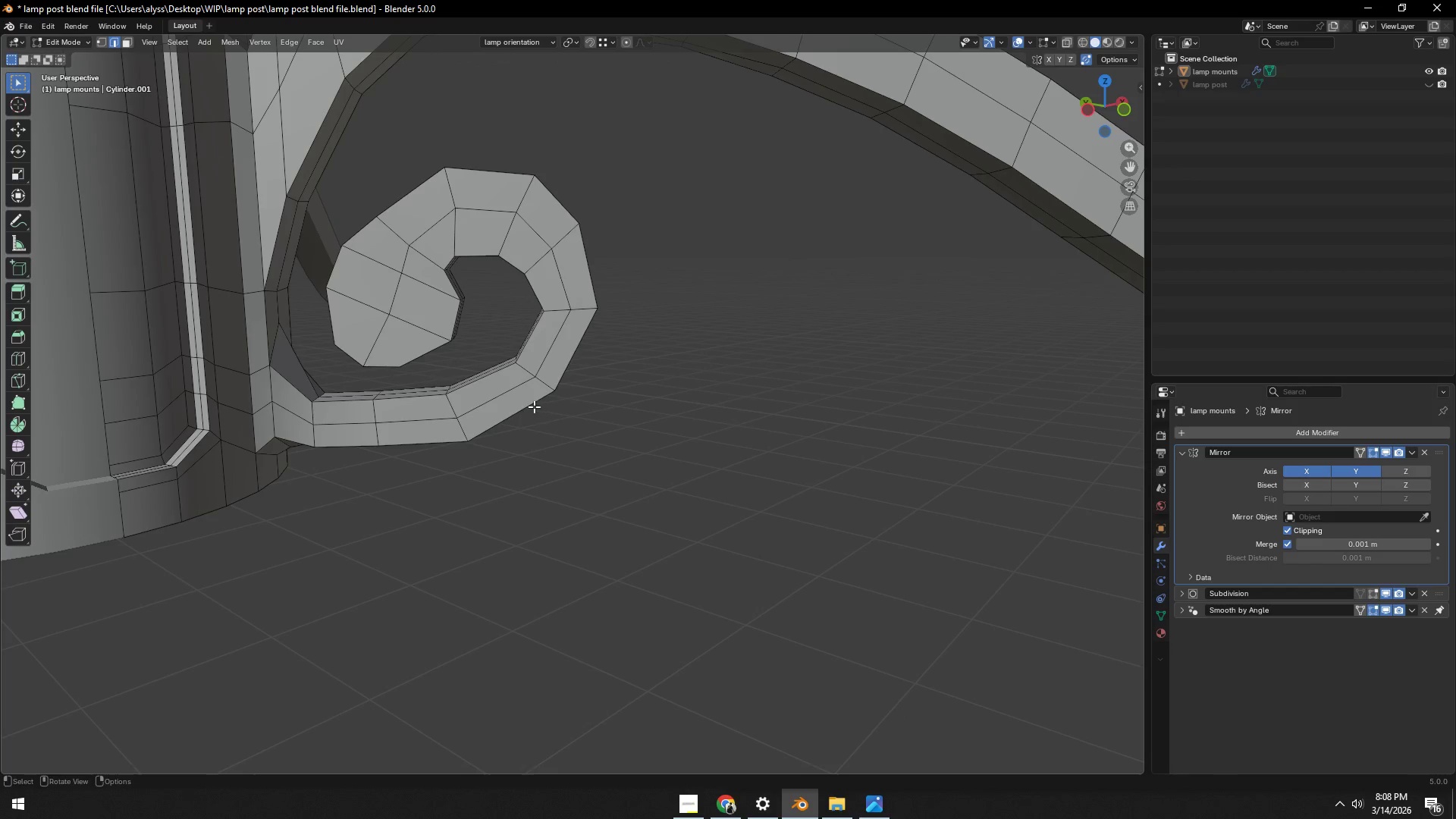 
key(Shift+ShiftLeft)
 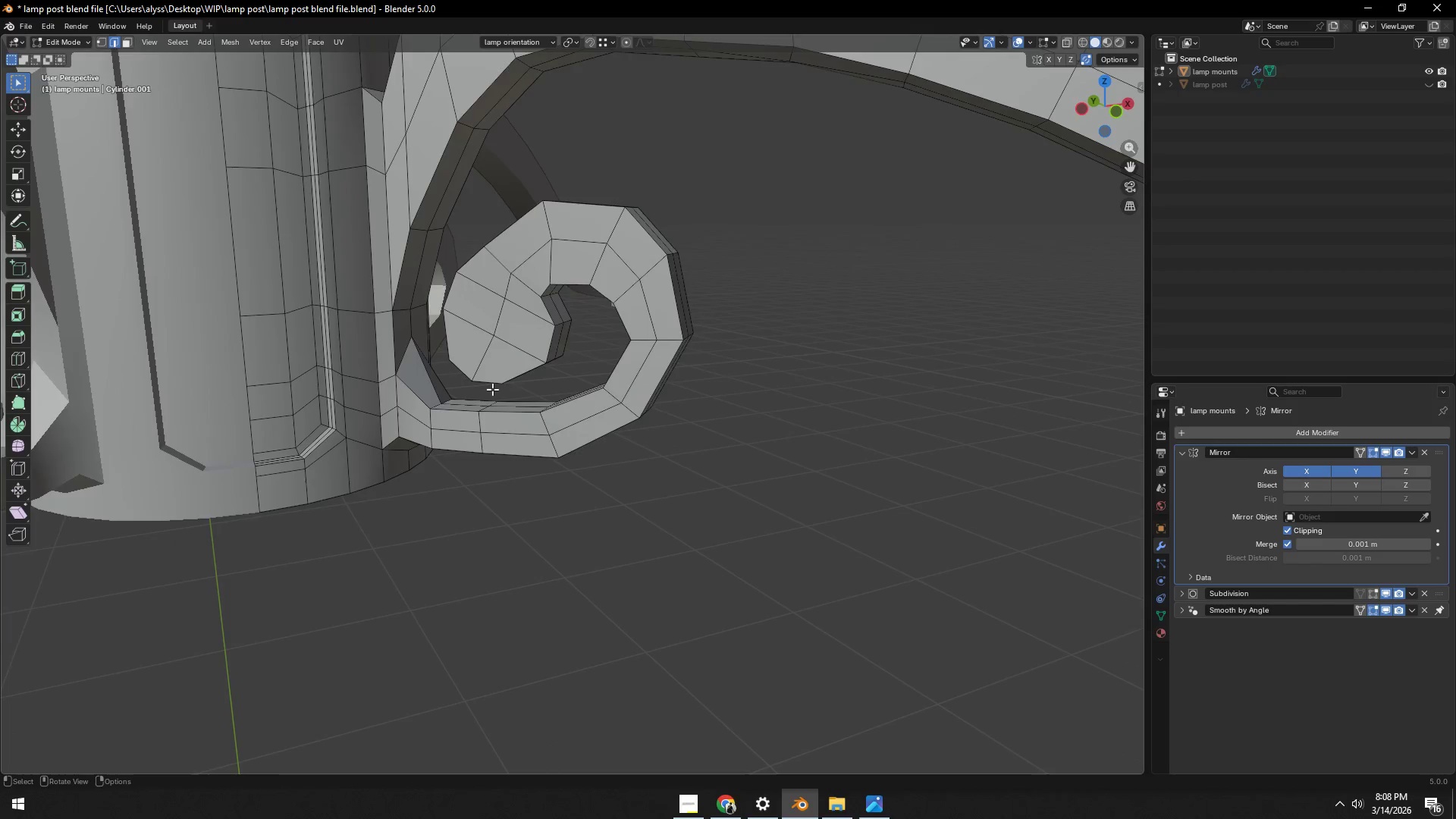 
scroll: coordinate [492, 398], scroll_direction: up, amount: 3.0
 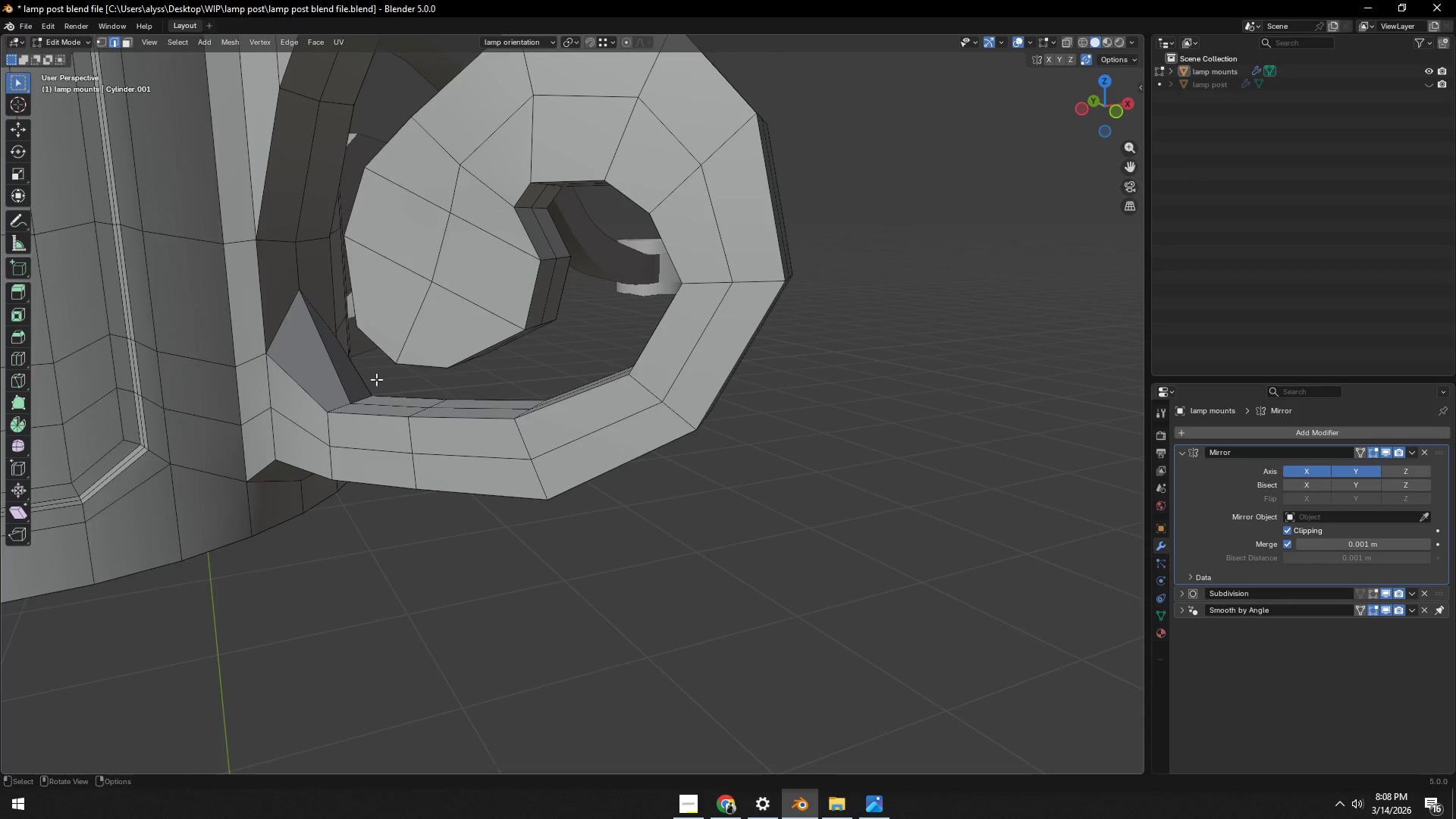 
key(1)
 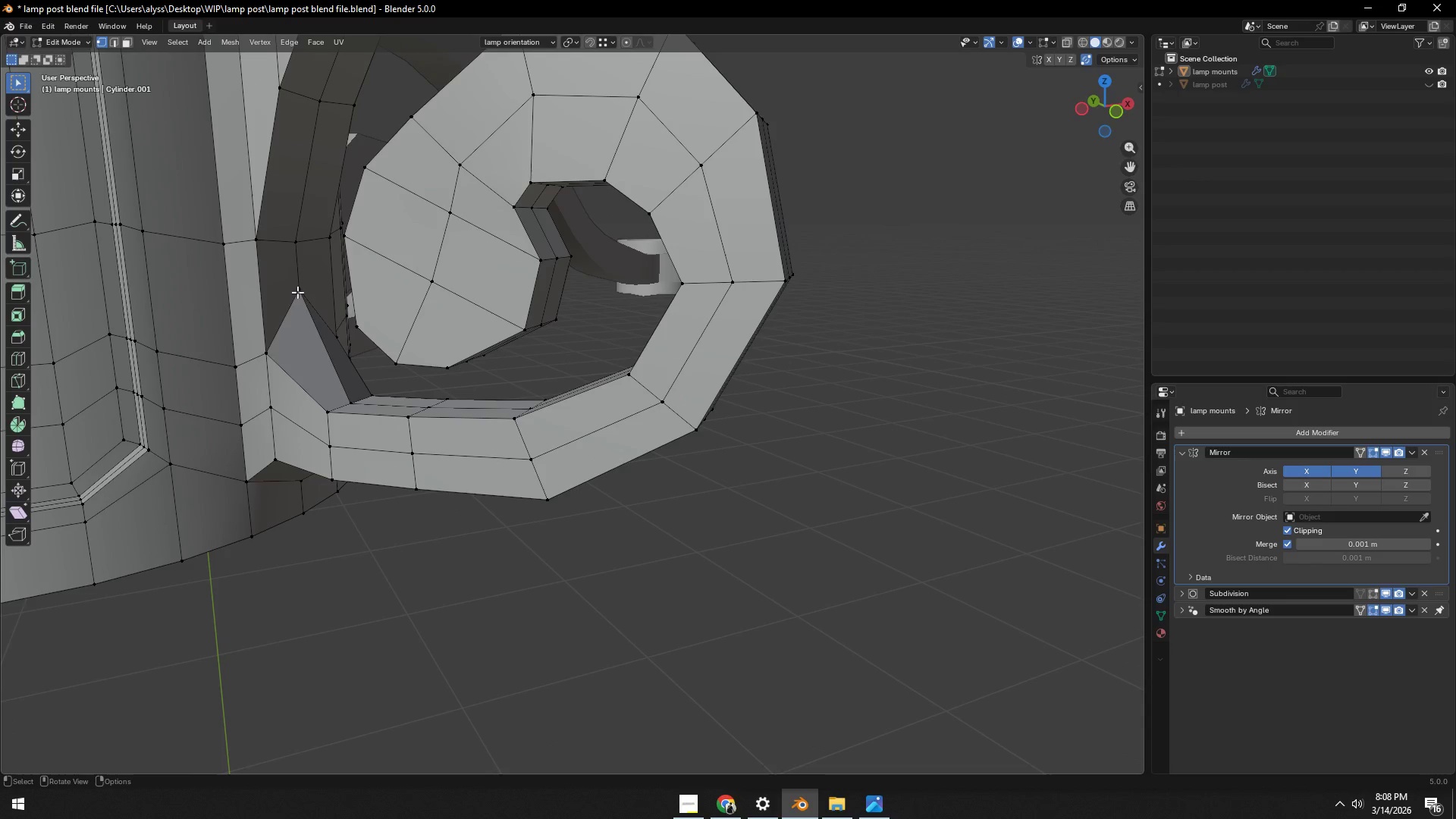 
left_click([297, 292])
 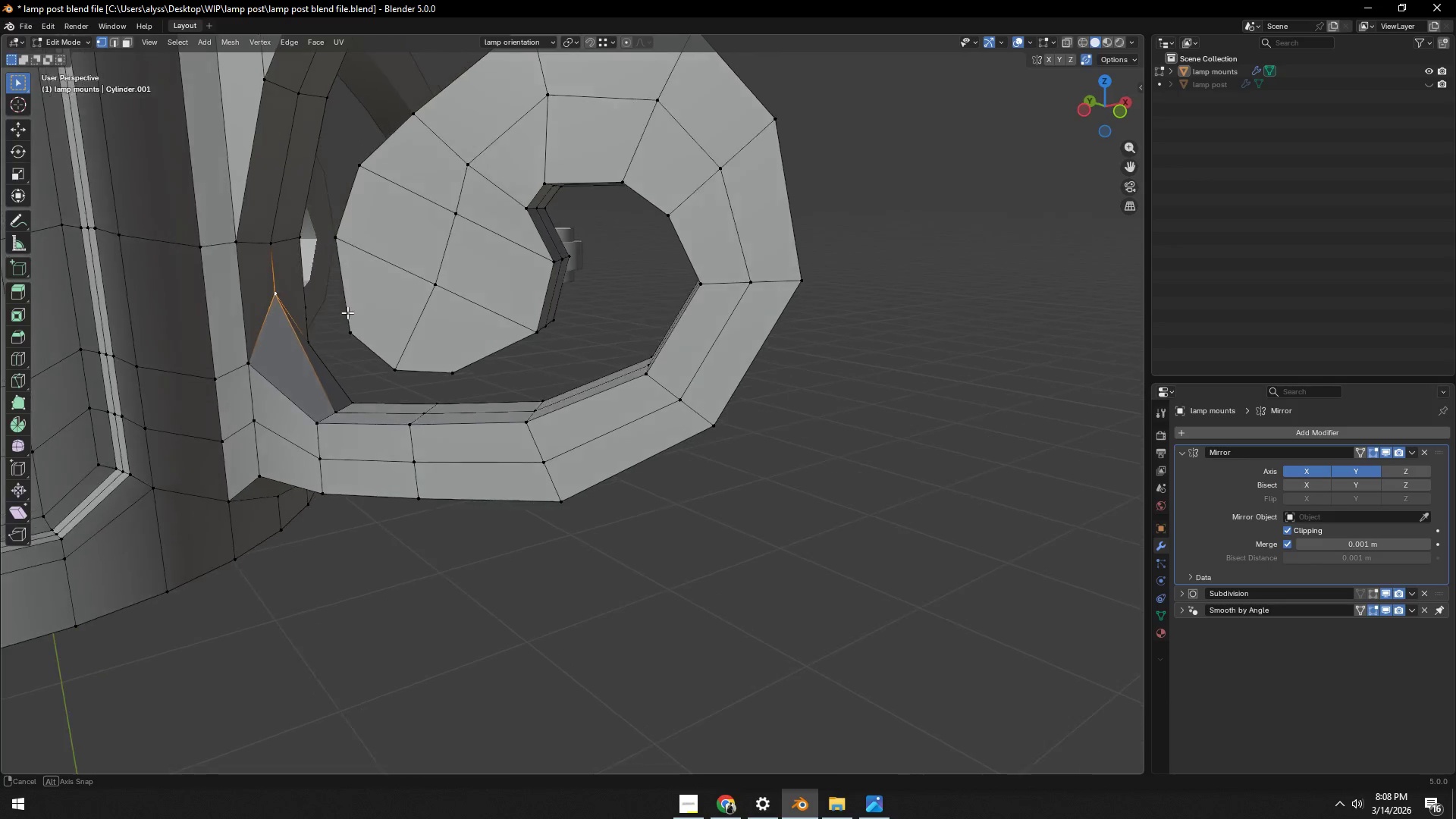 
type(gz)
 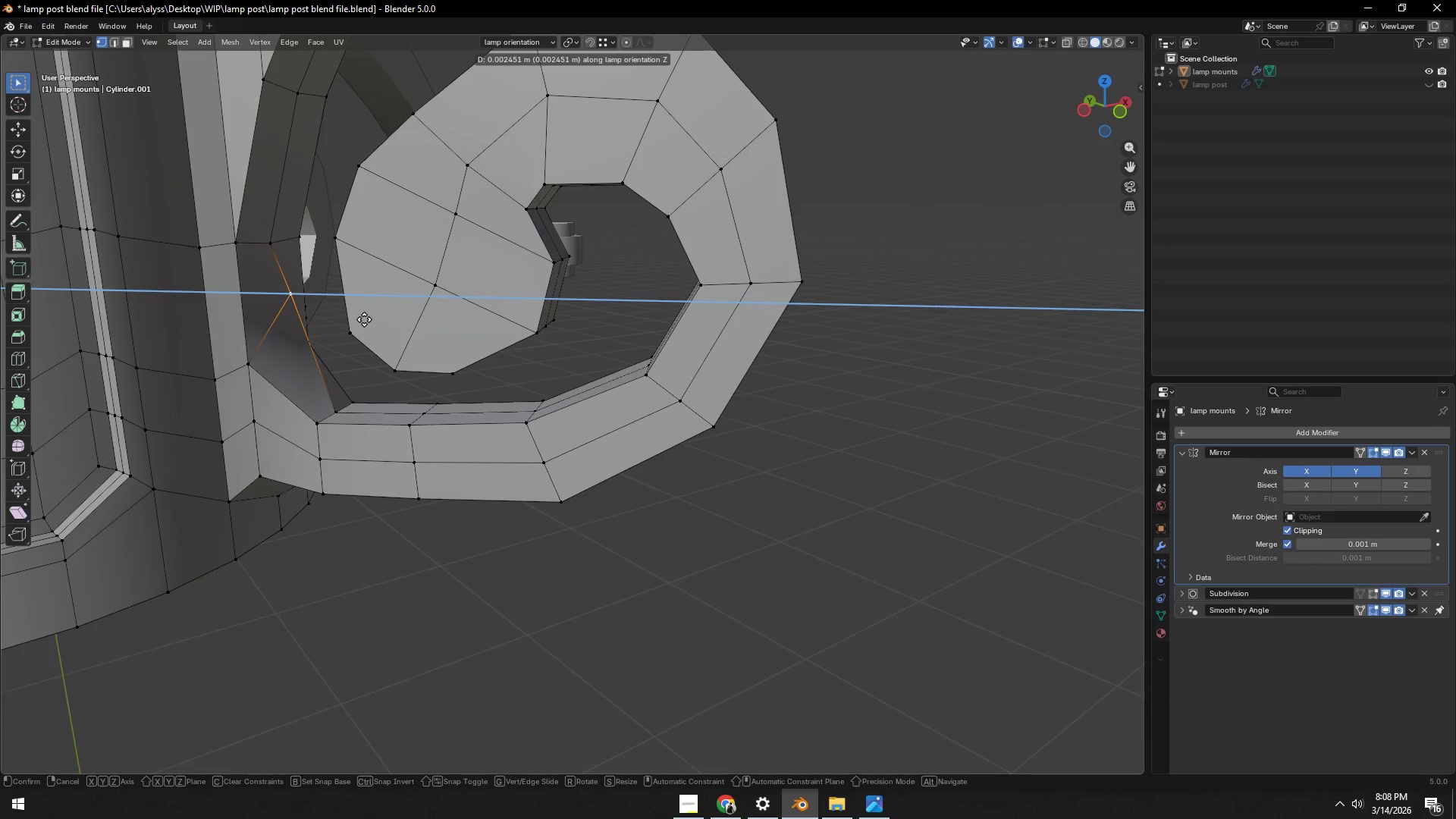 
left_click([364, 319])
 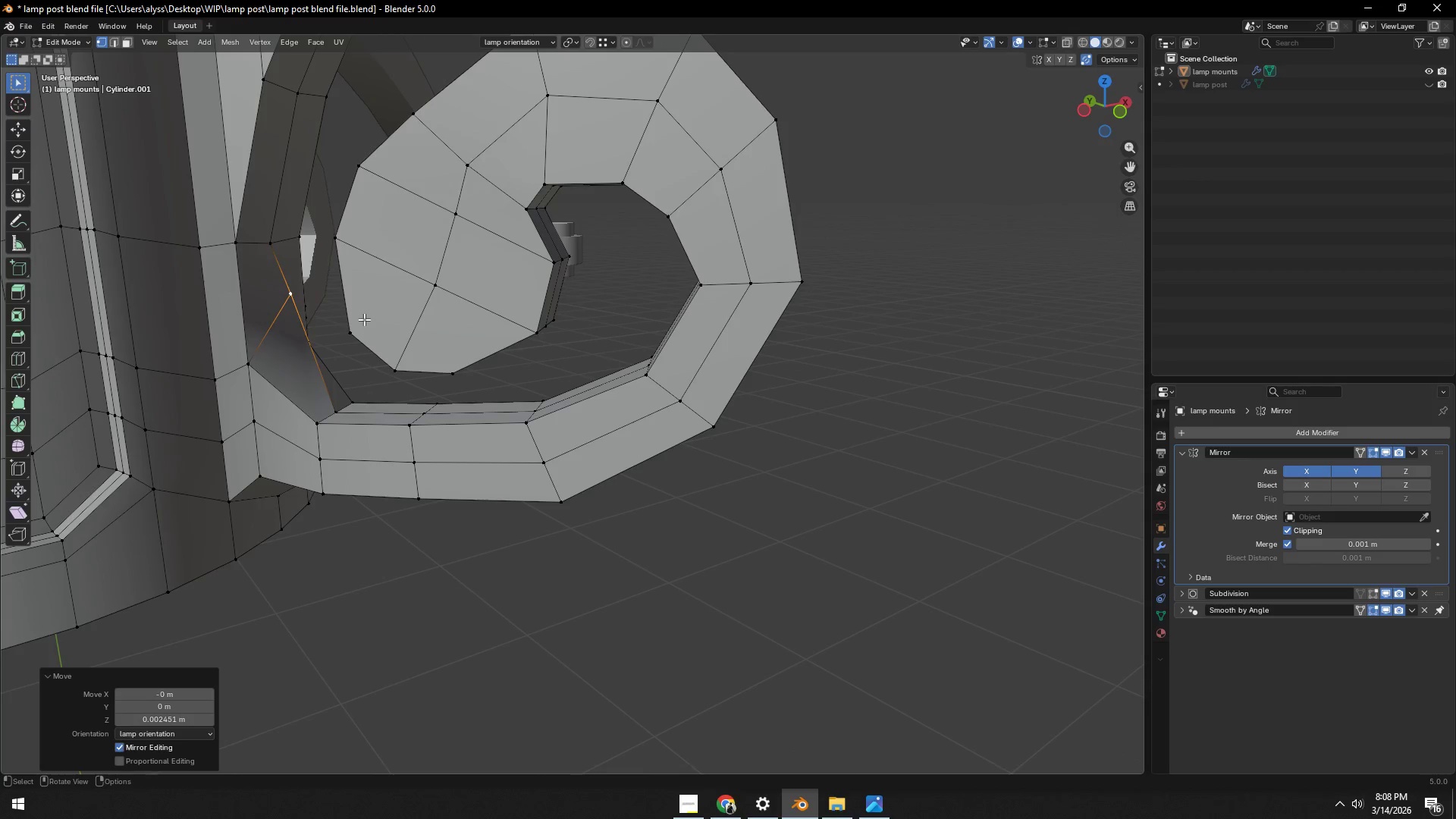 
key(Tab)
 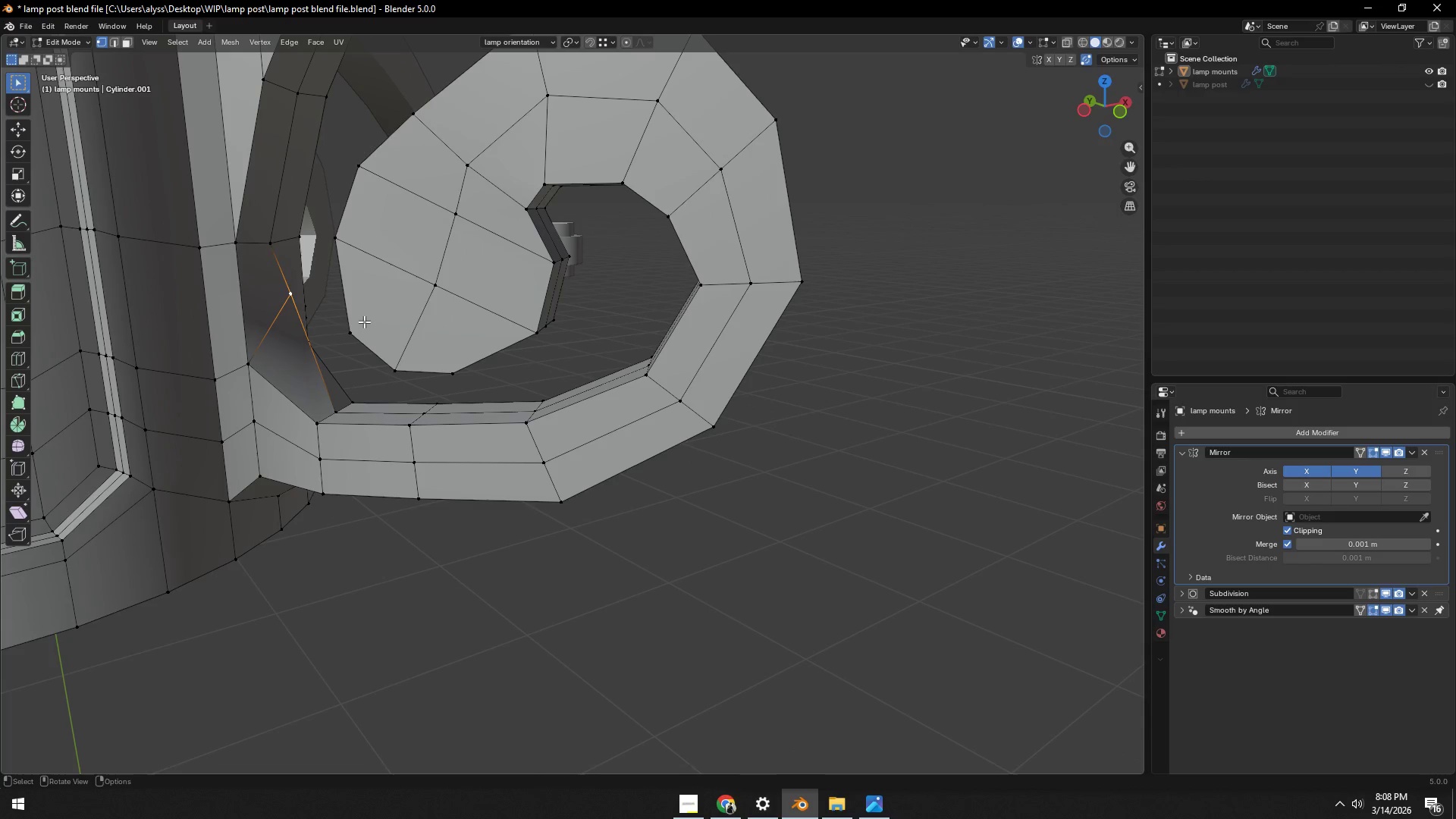 
key(Tab)
 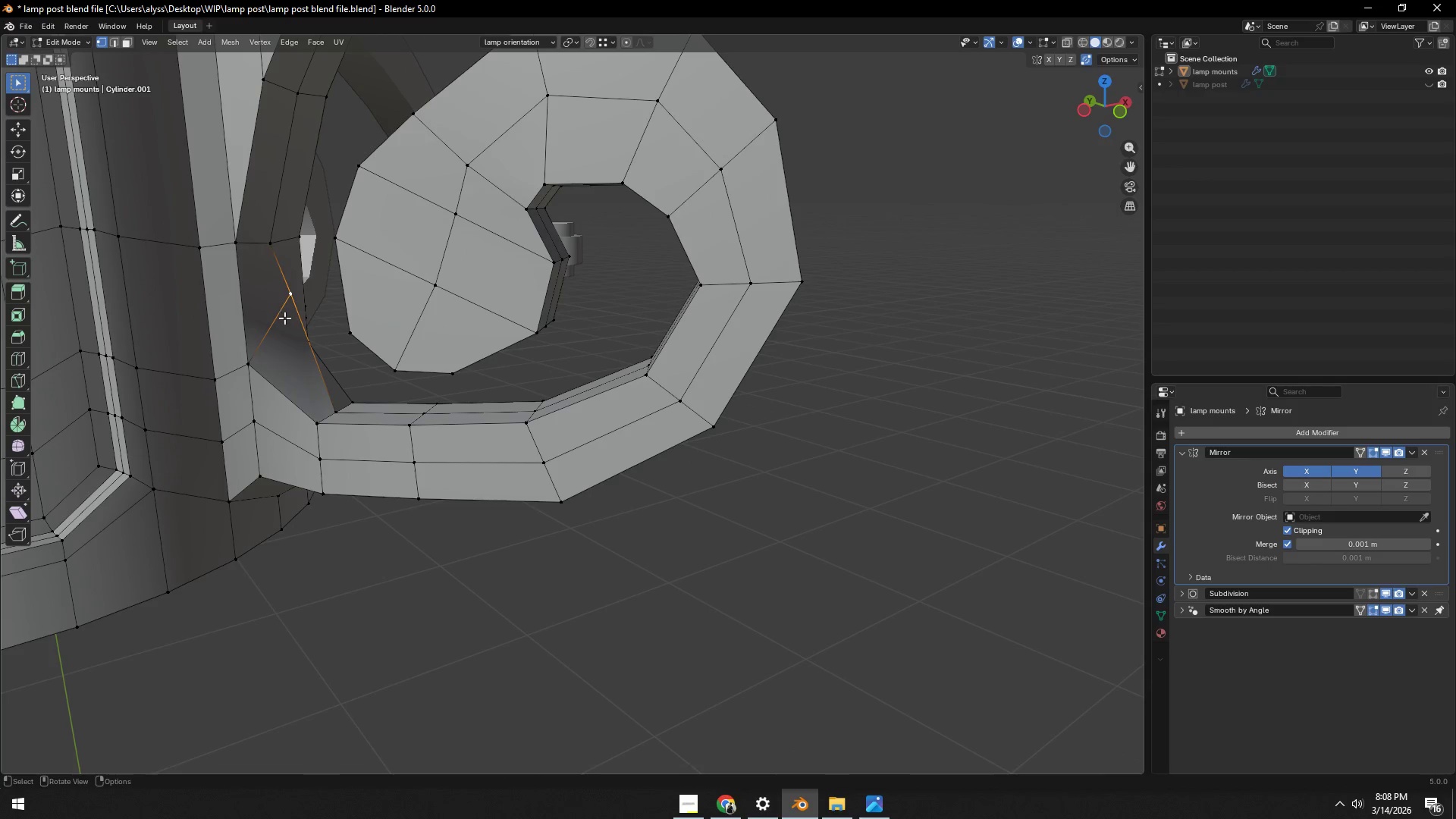 
key(Control+Z)
 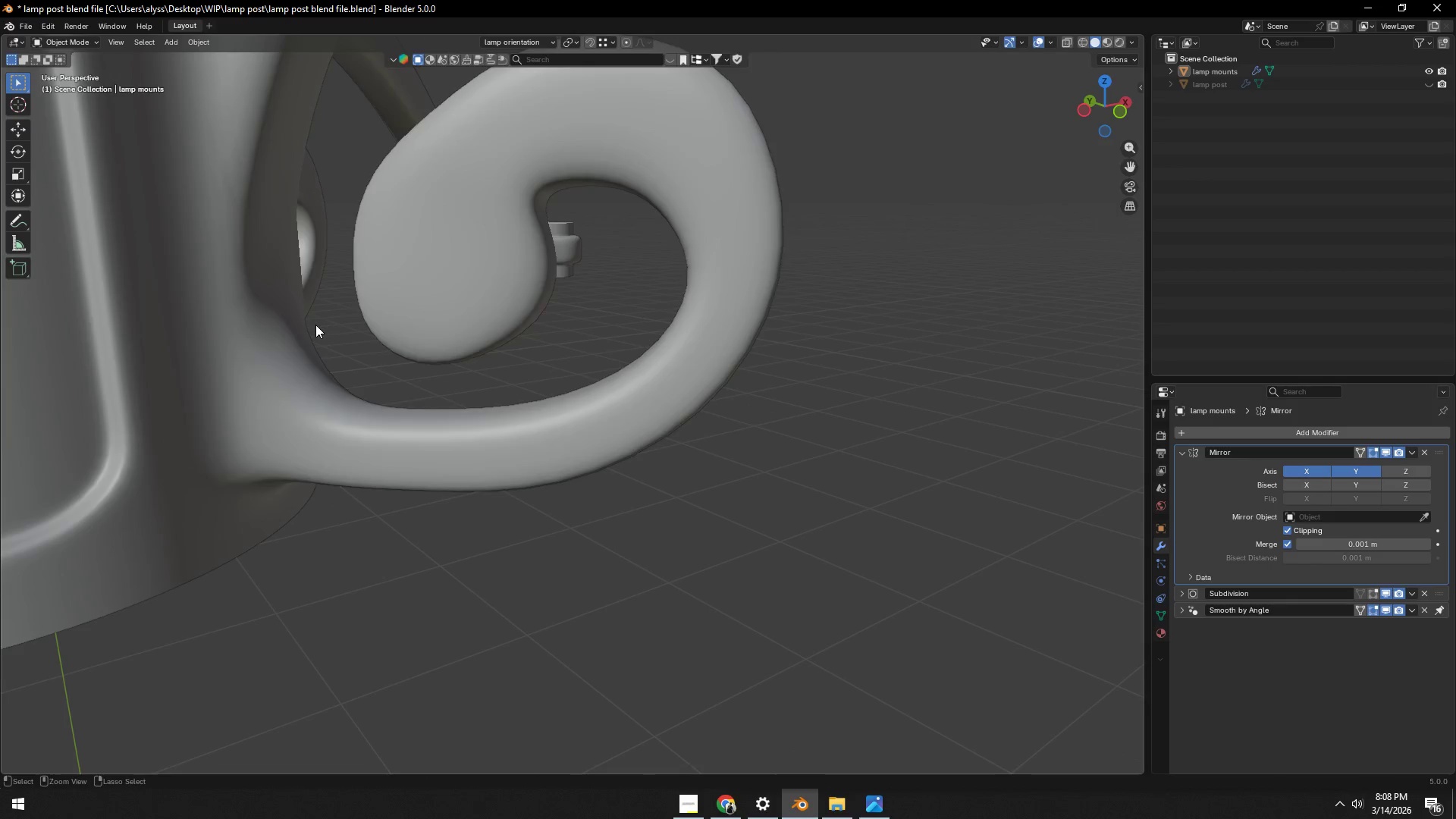 
key(Control+Z)
 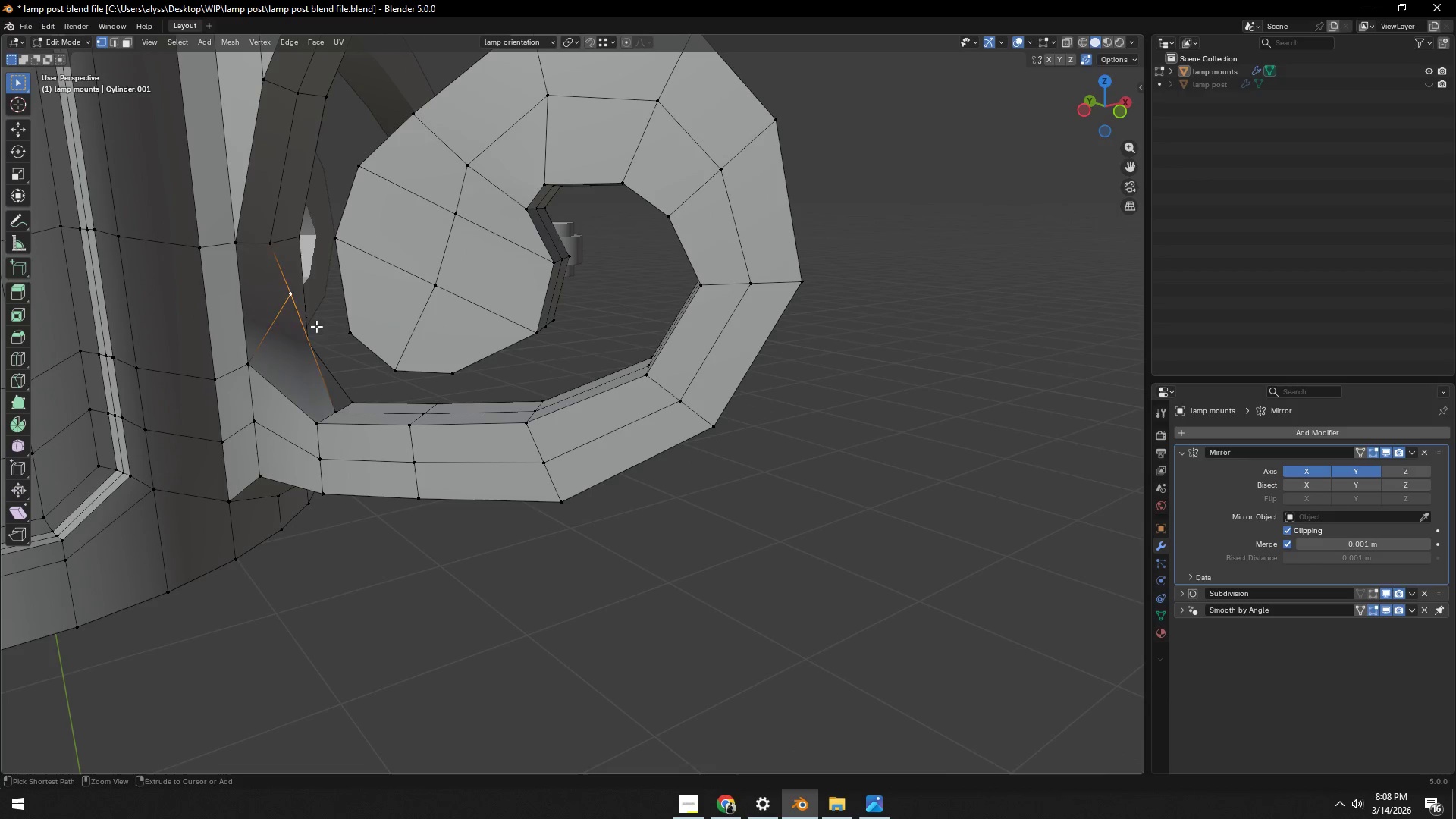 
key(Control+Z)
 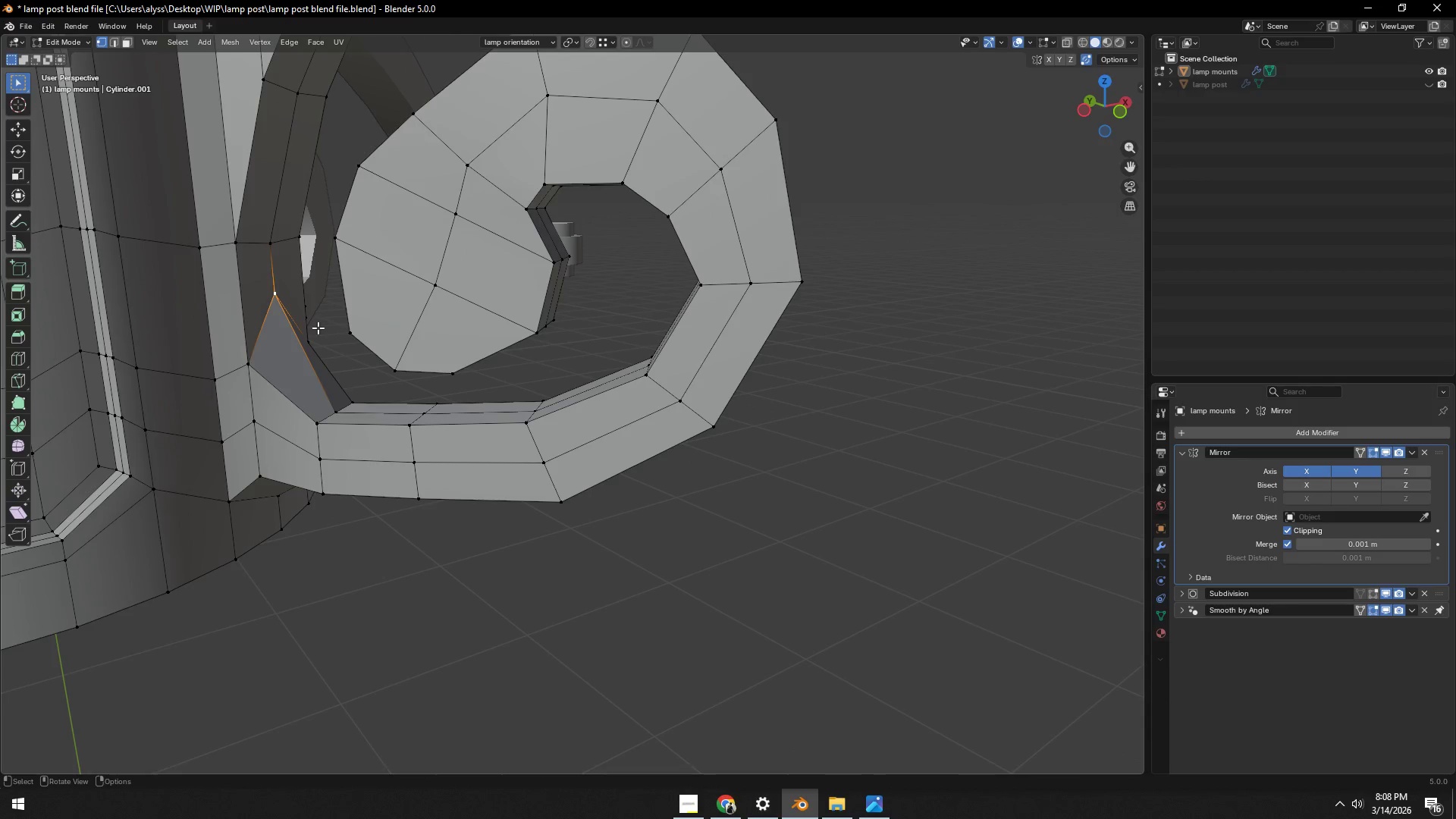 
scroll: coordinate [575, 314], scroll_direction: down, amount: 5.0
 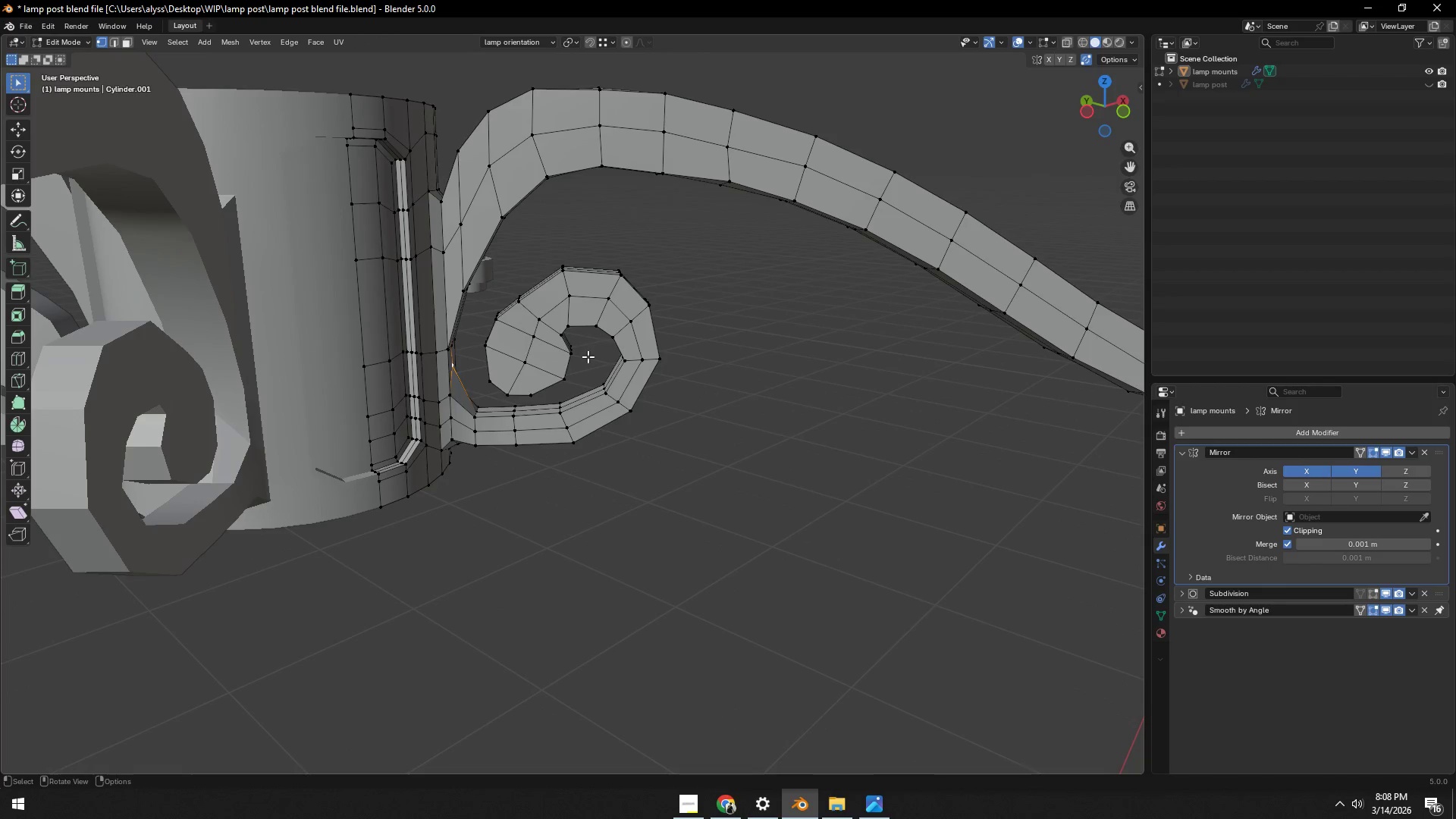 
key(3)
 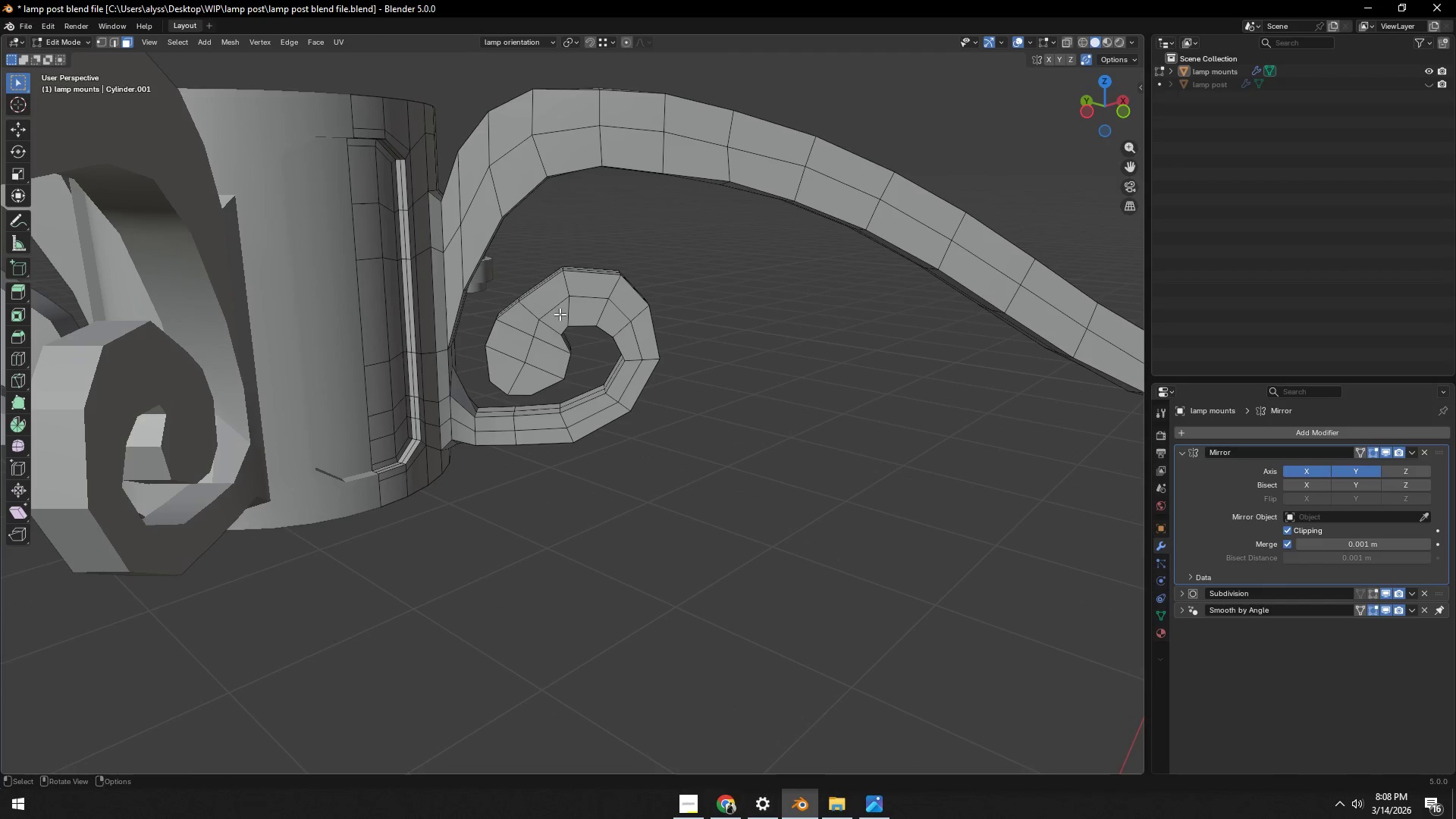 
hold_key(key=AltLeft, duration=0.77)
left_click([549, 320])
 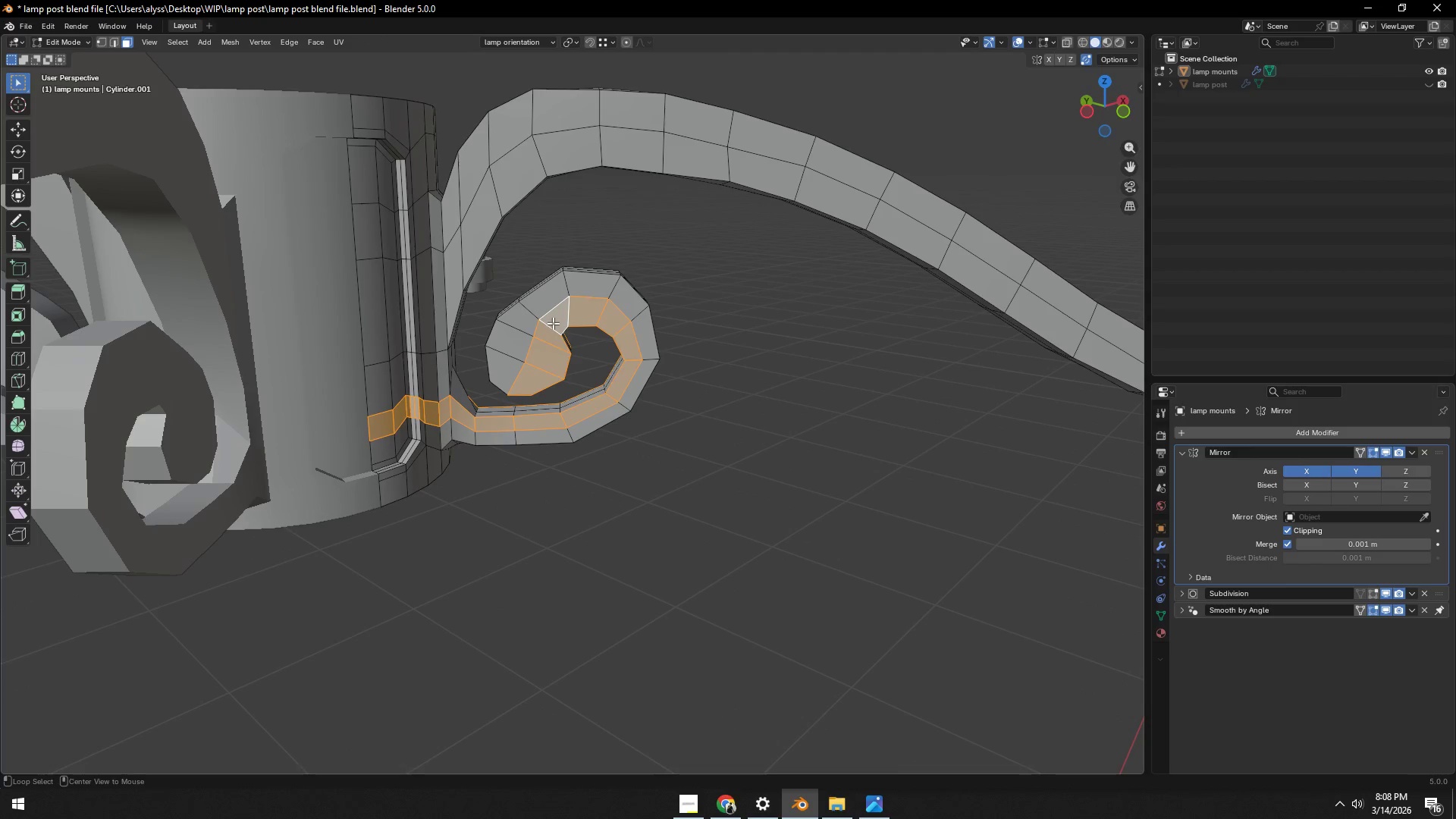 
key(2)
 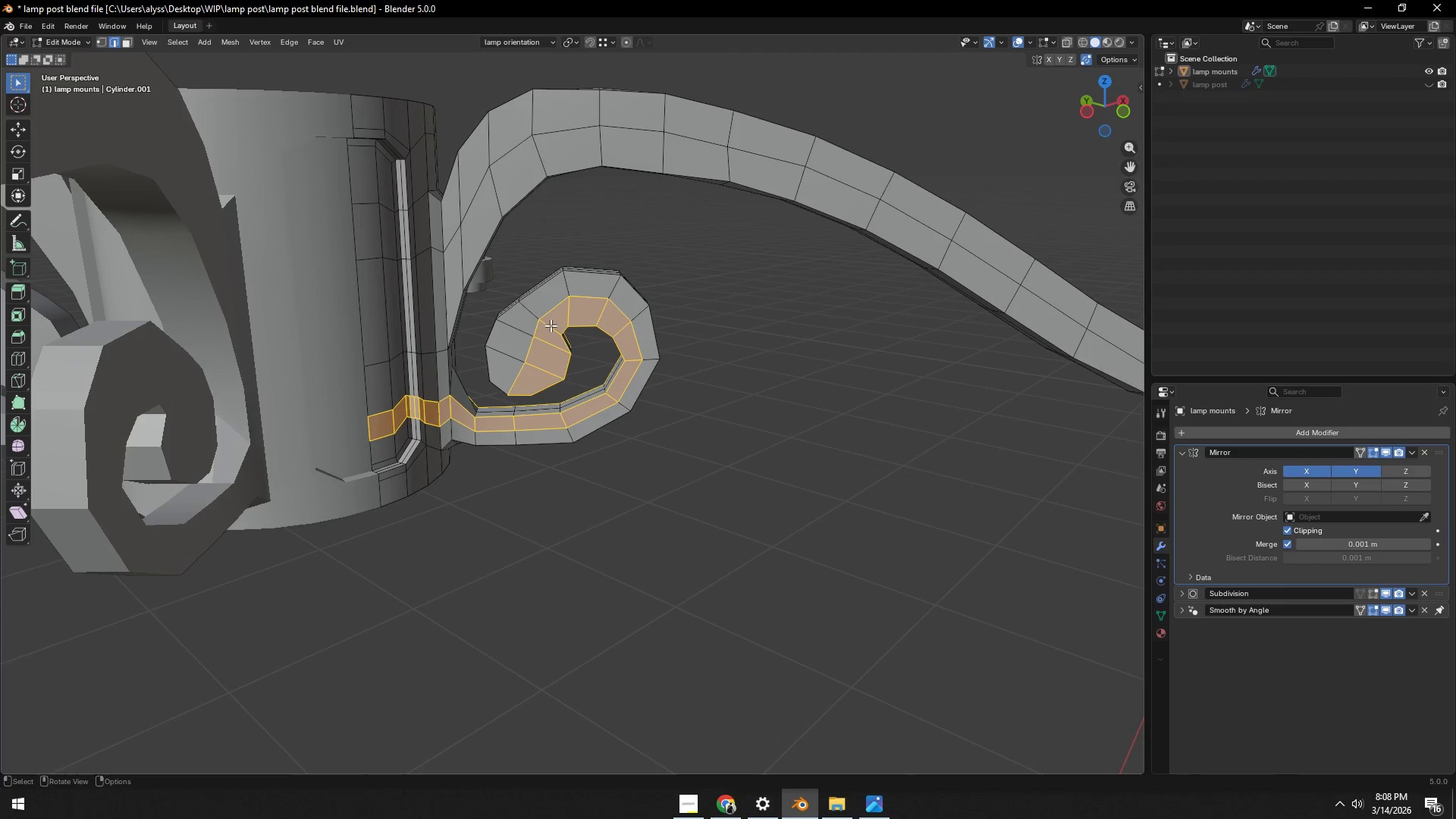 
hold_key(key=AltLeft, duration=0.58)
left_click([551, 325])
 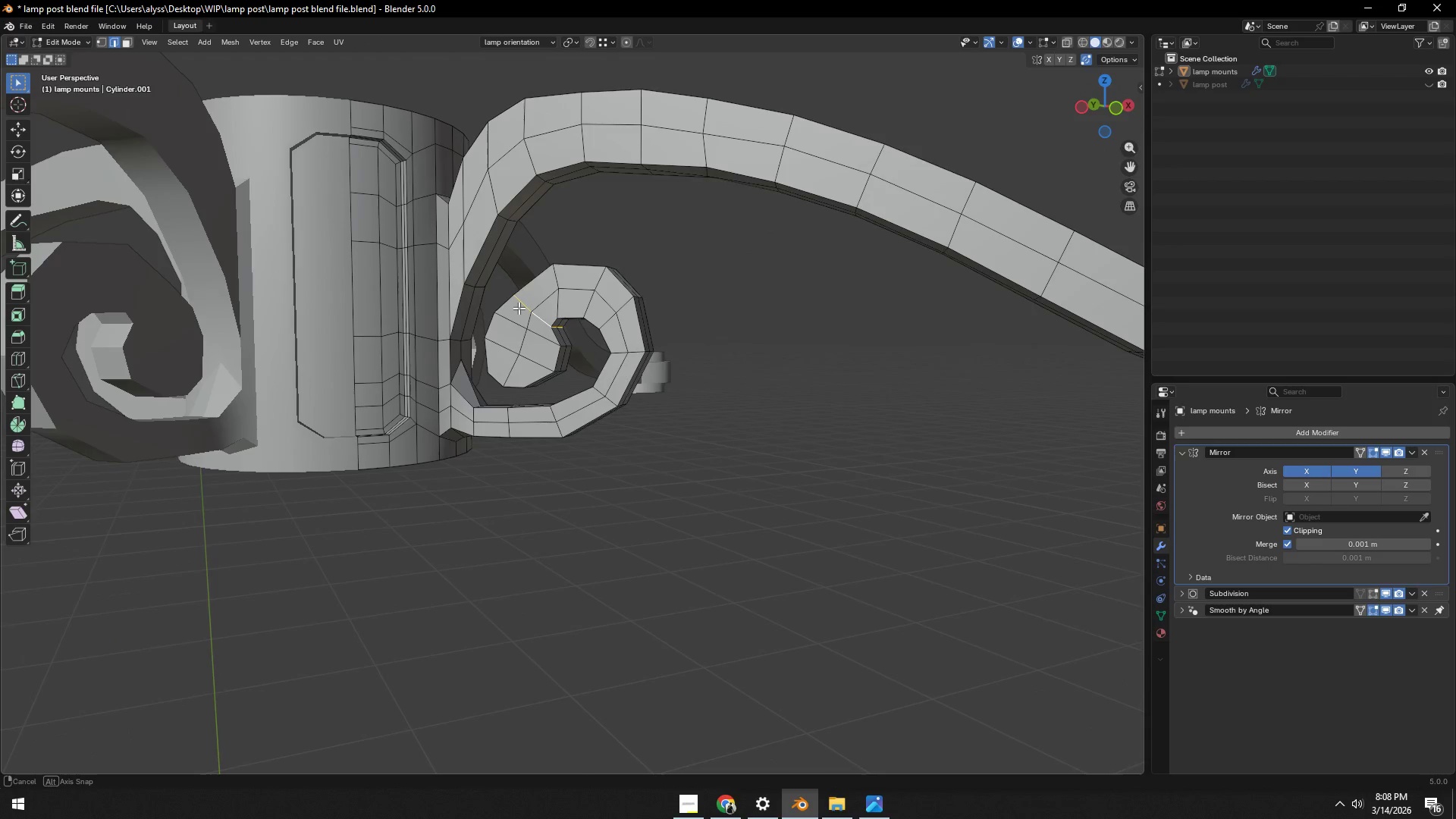 
key(Control+NumpadAdd)
 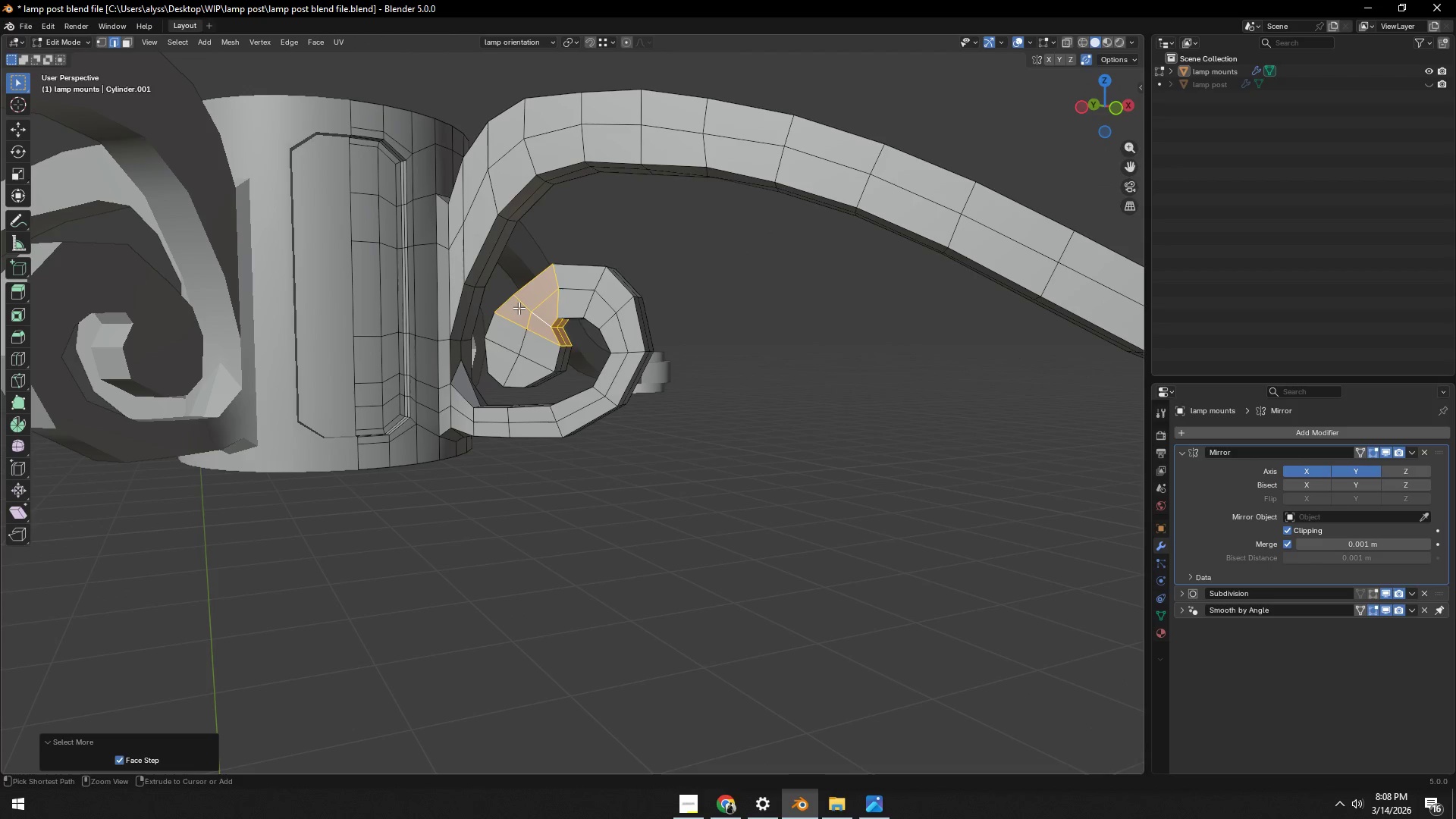 
key(Control+NumpadAdd)
 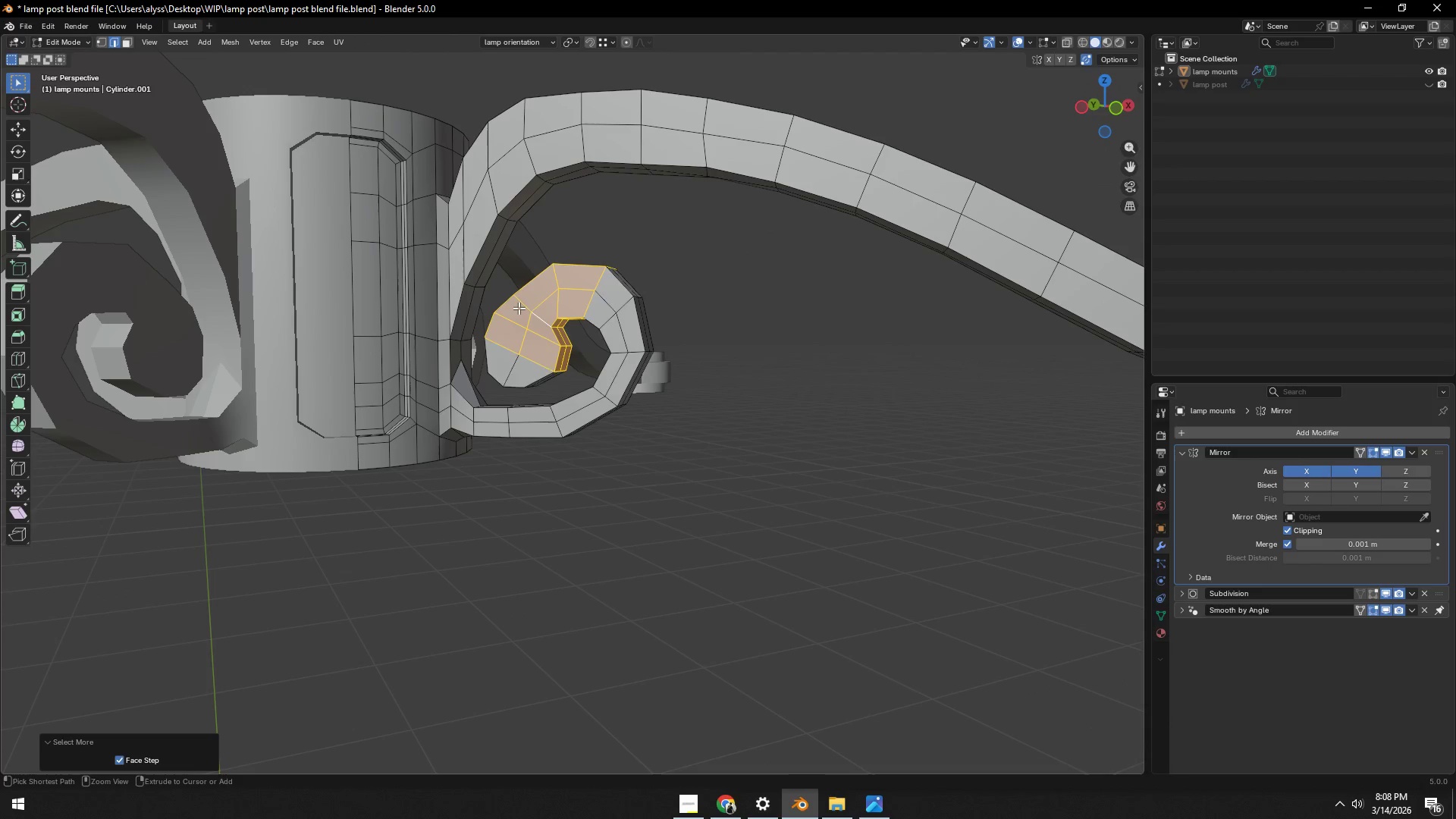 
key(Control+NumpadAdd)
 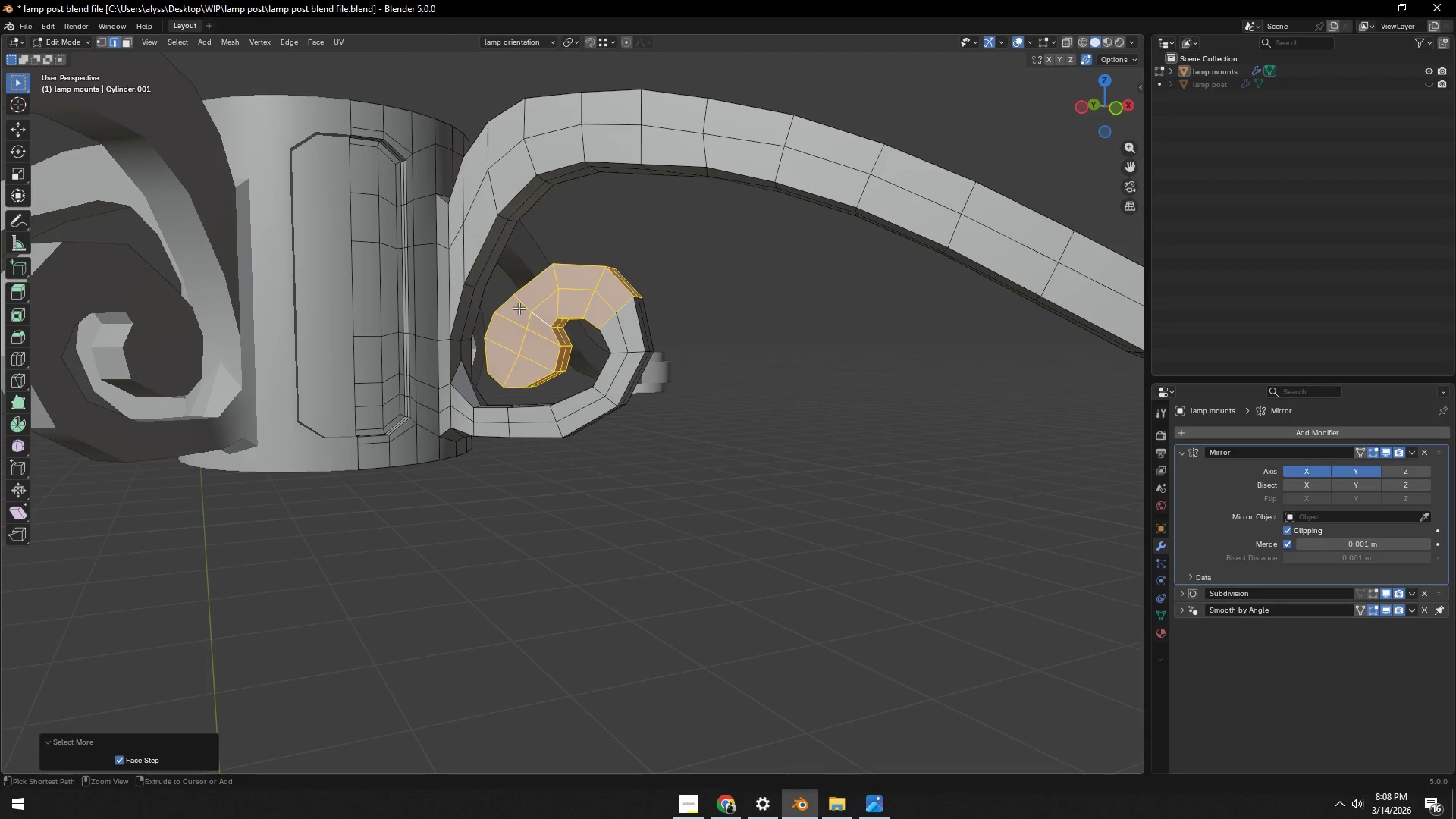 
key(Control+NumpadAdd)
 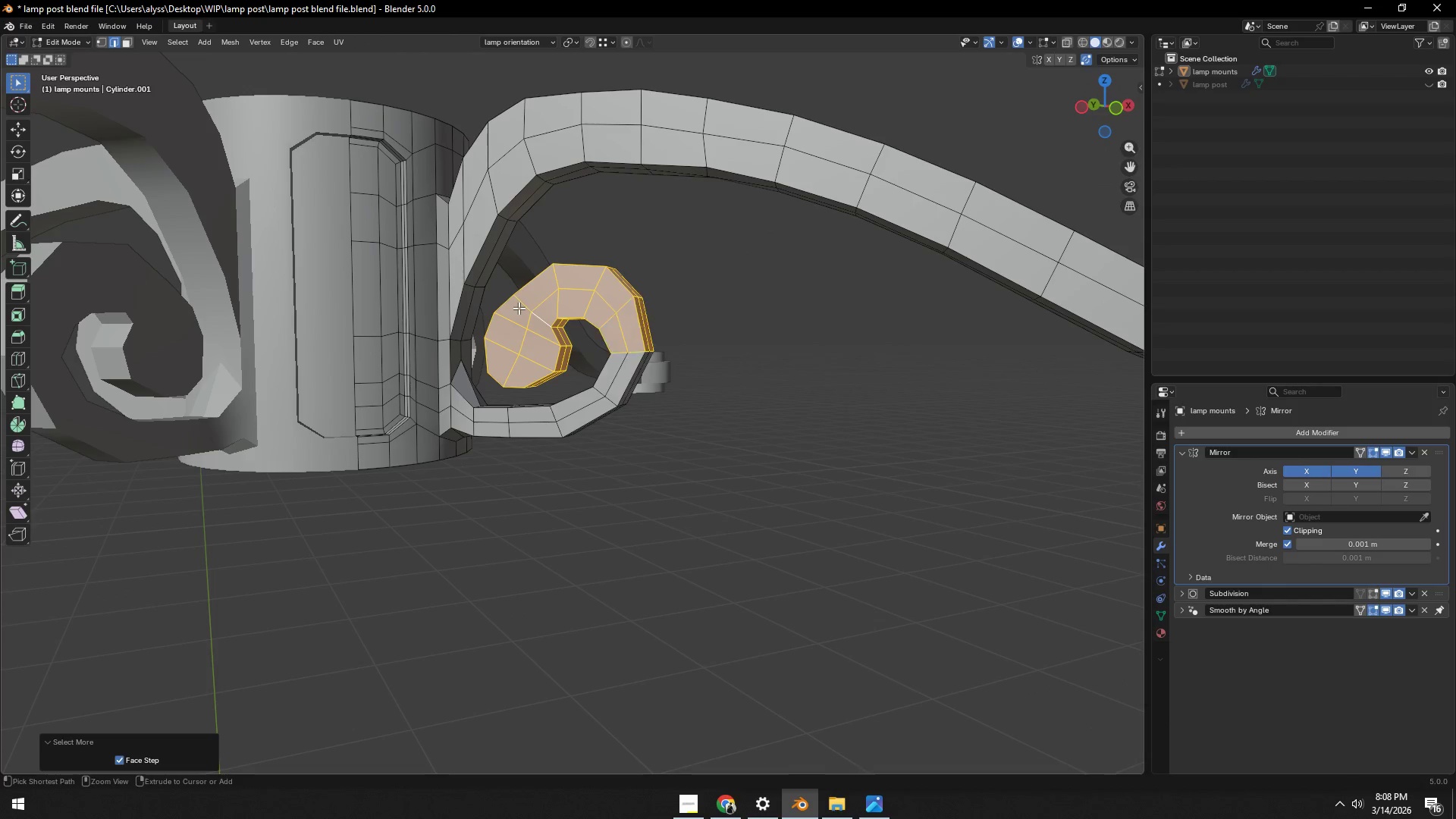 
key(Control+NumpadAdd)
 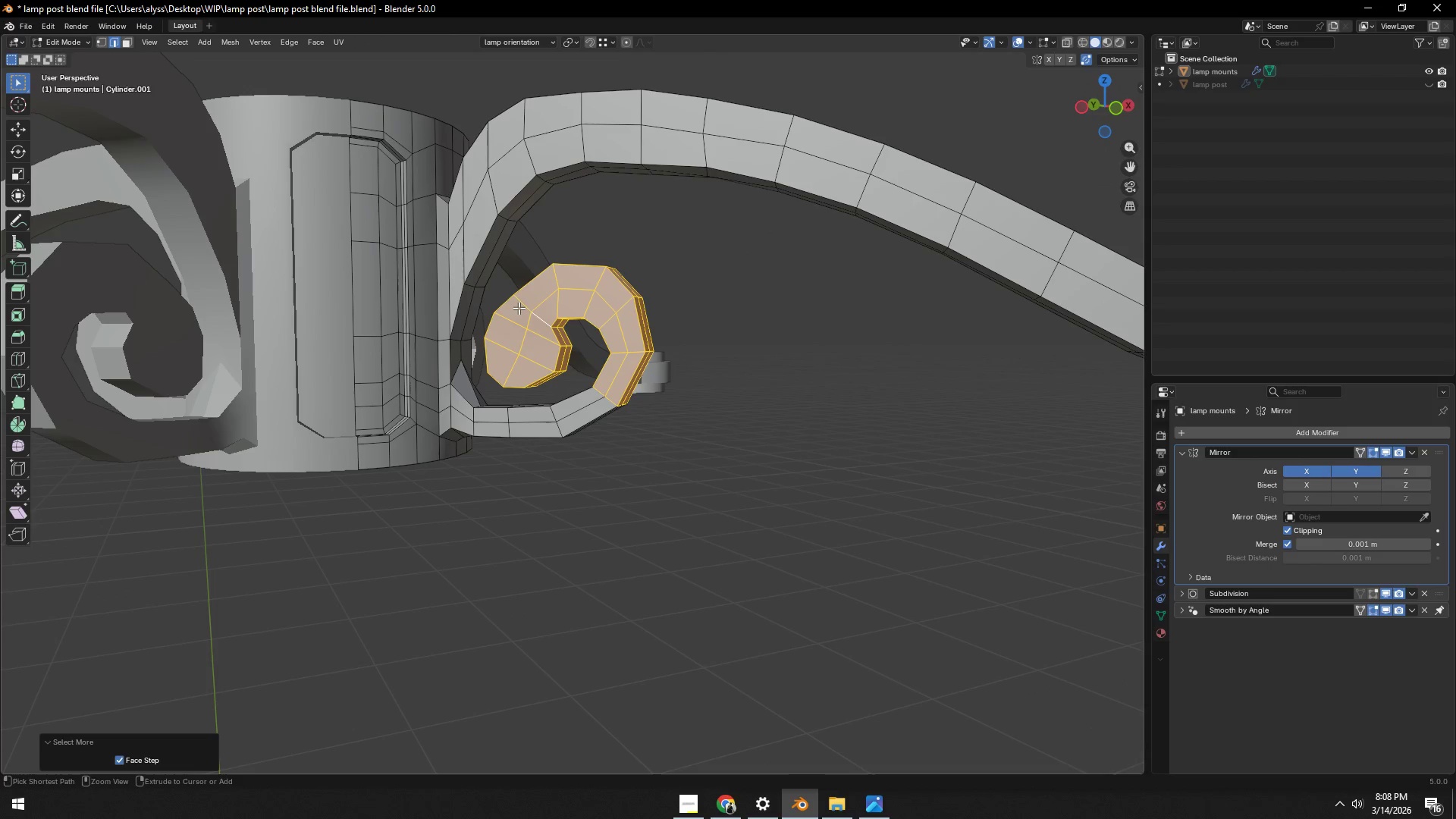 
key(Control+NumpadAdd)
 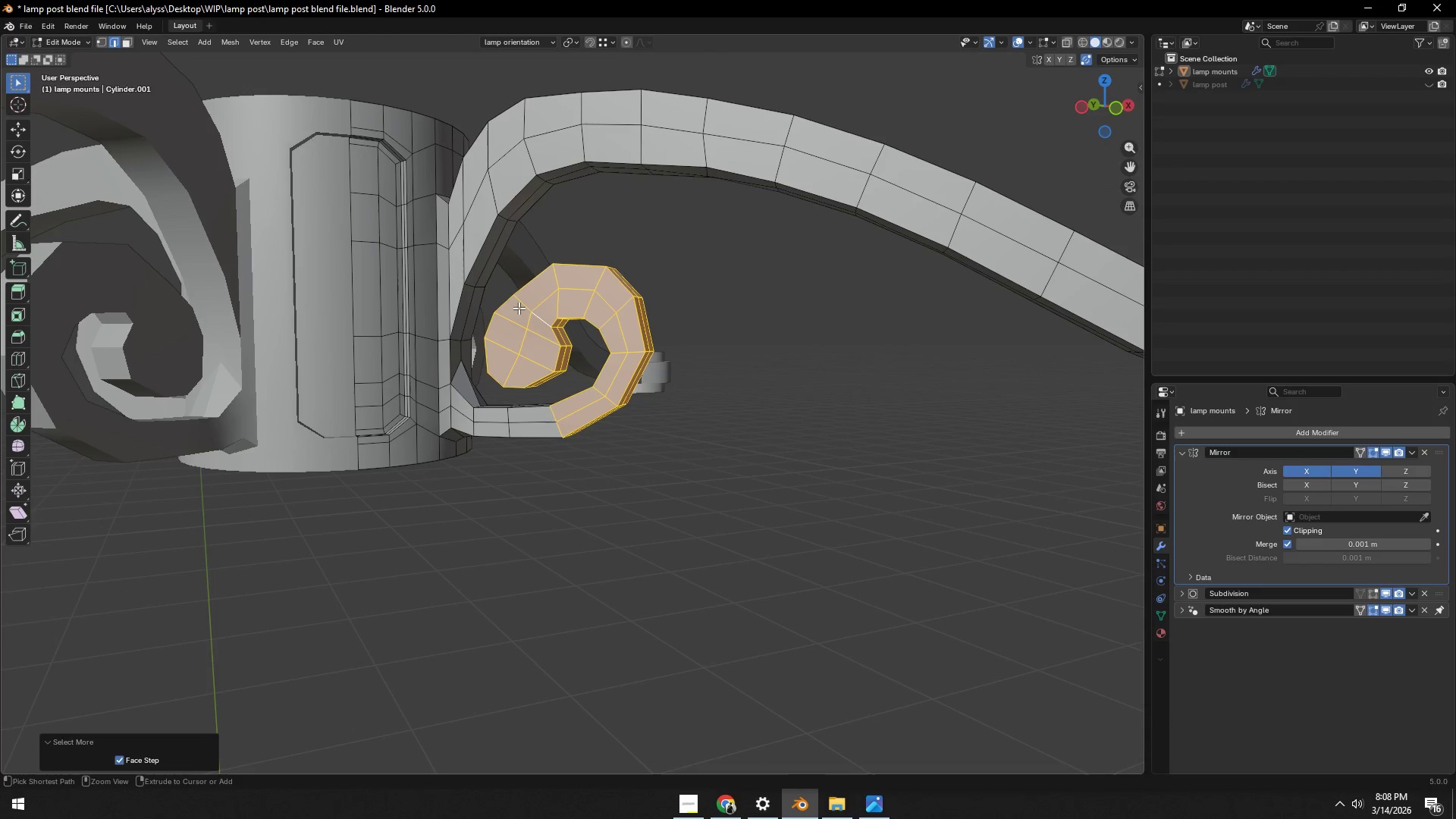 
key(Control+NumpadAdd)
 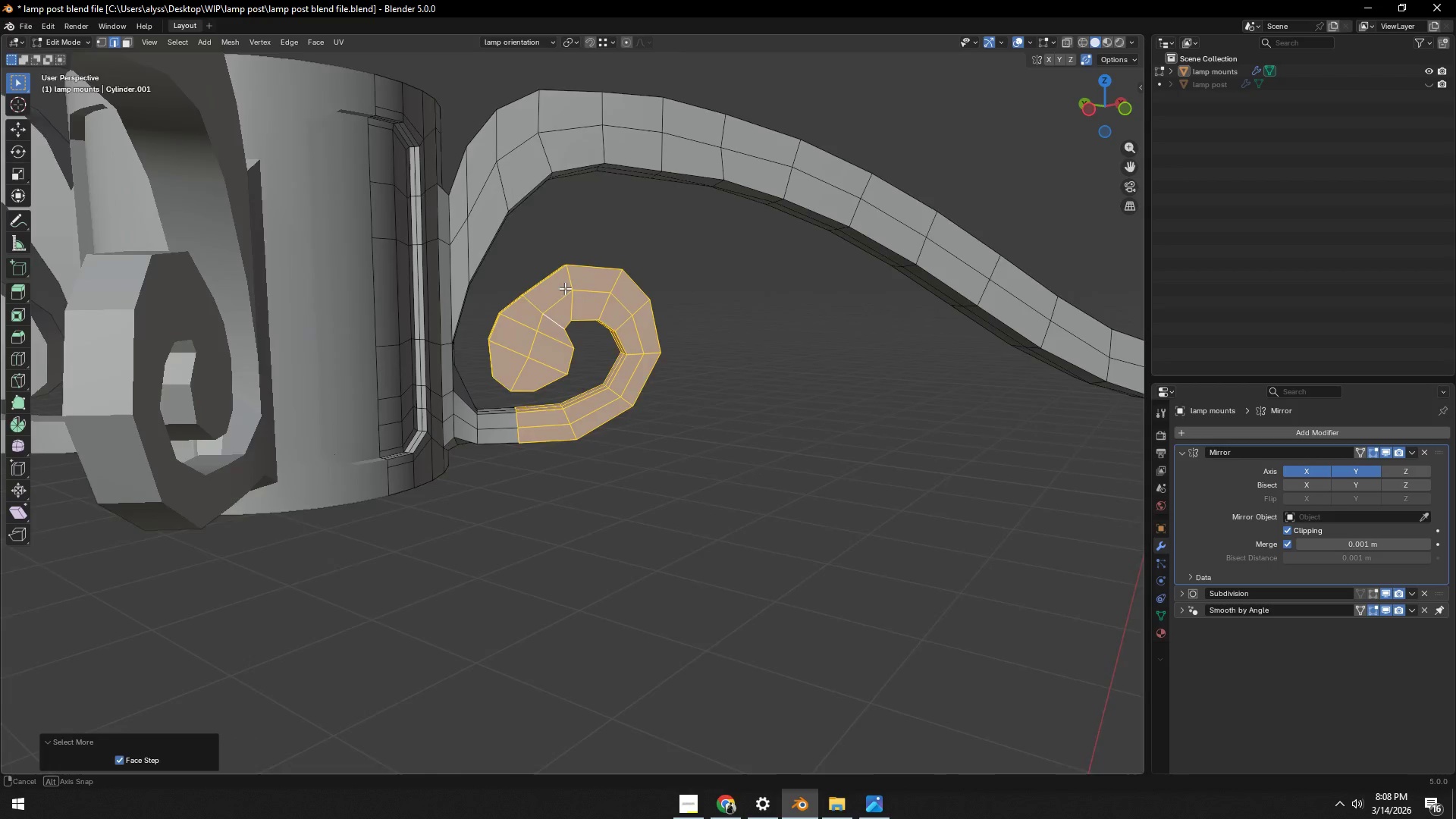 
type(ez)
 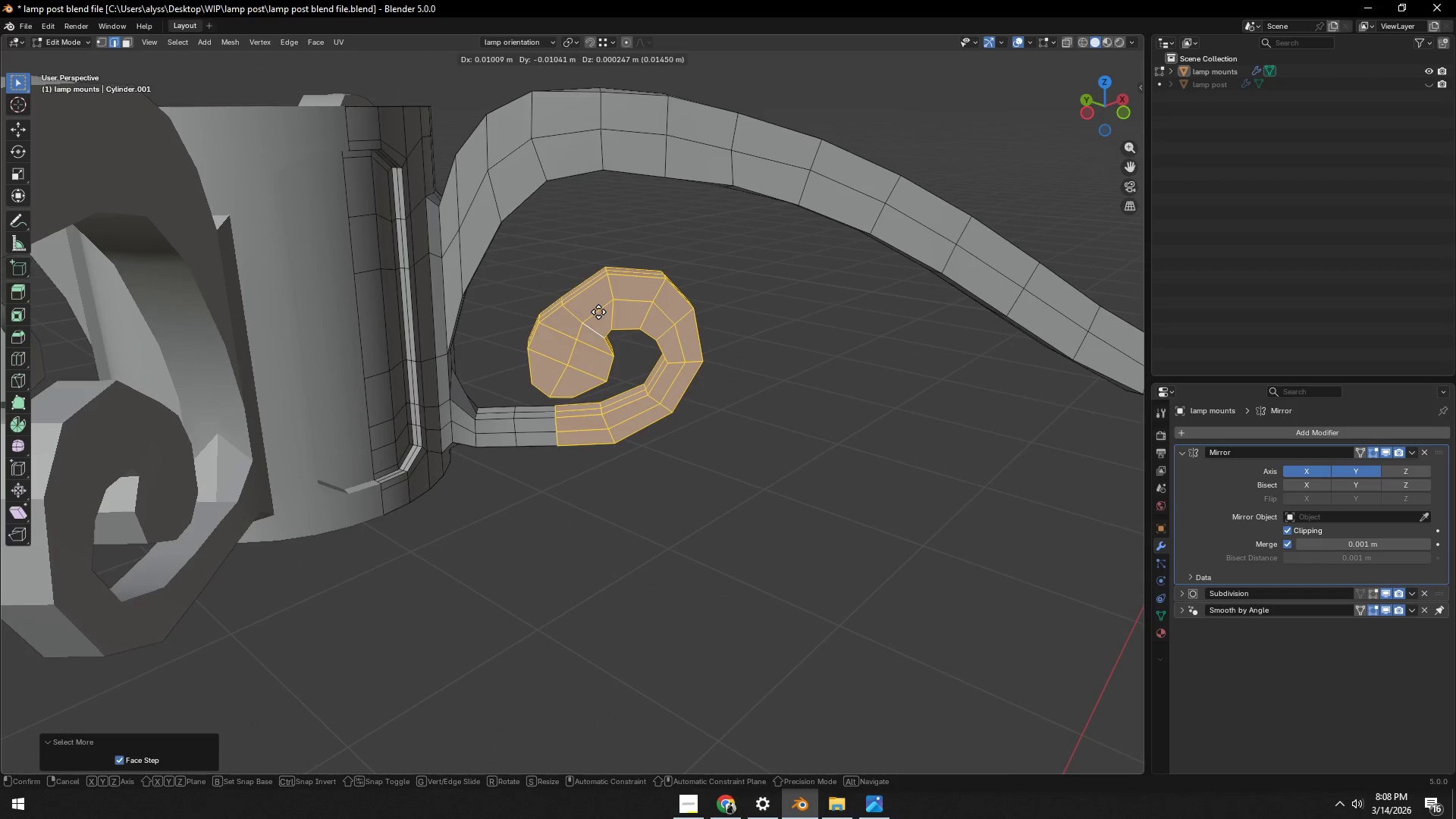 
key(Z)
 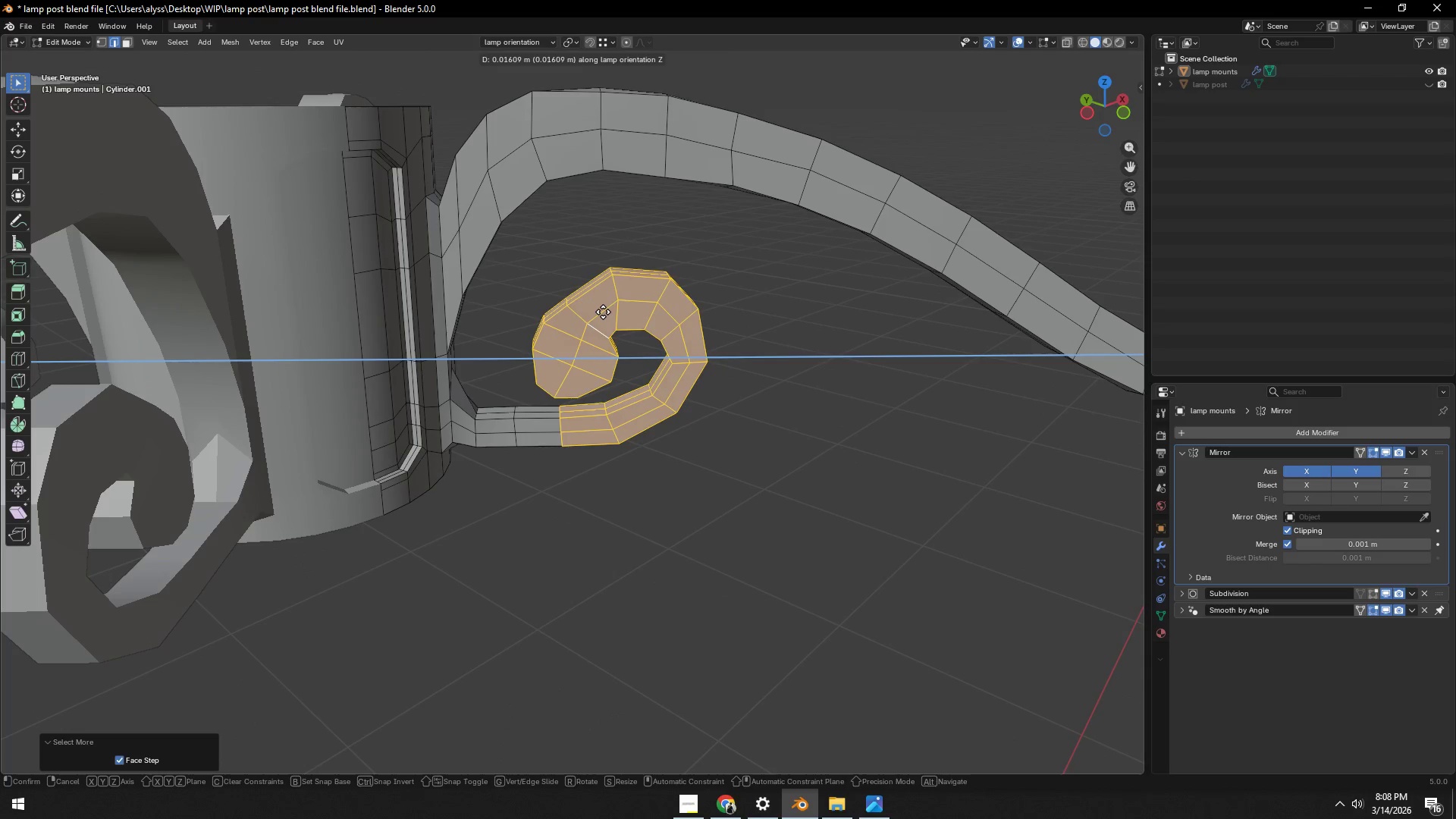 
left_click([603, 312])
 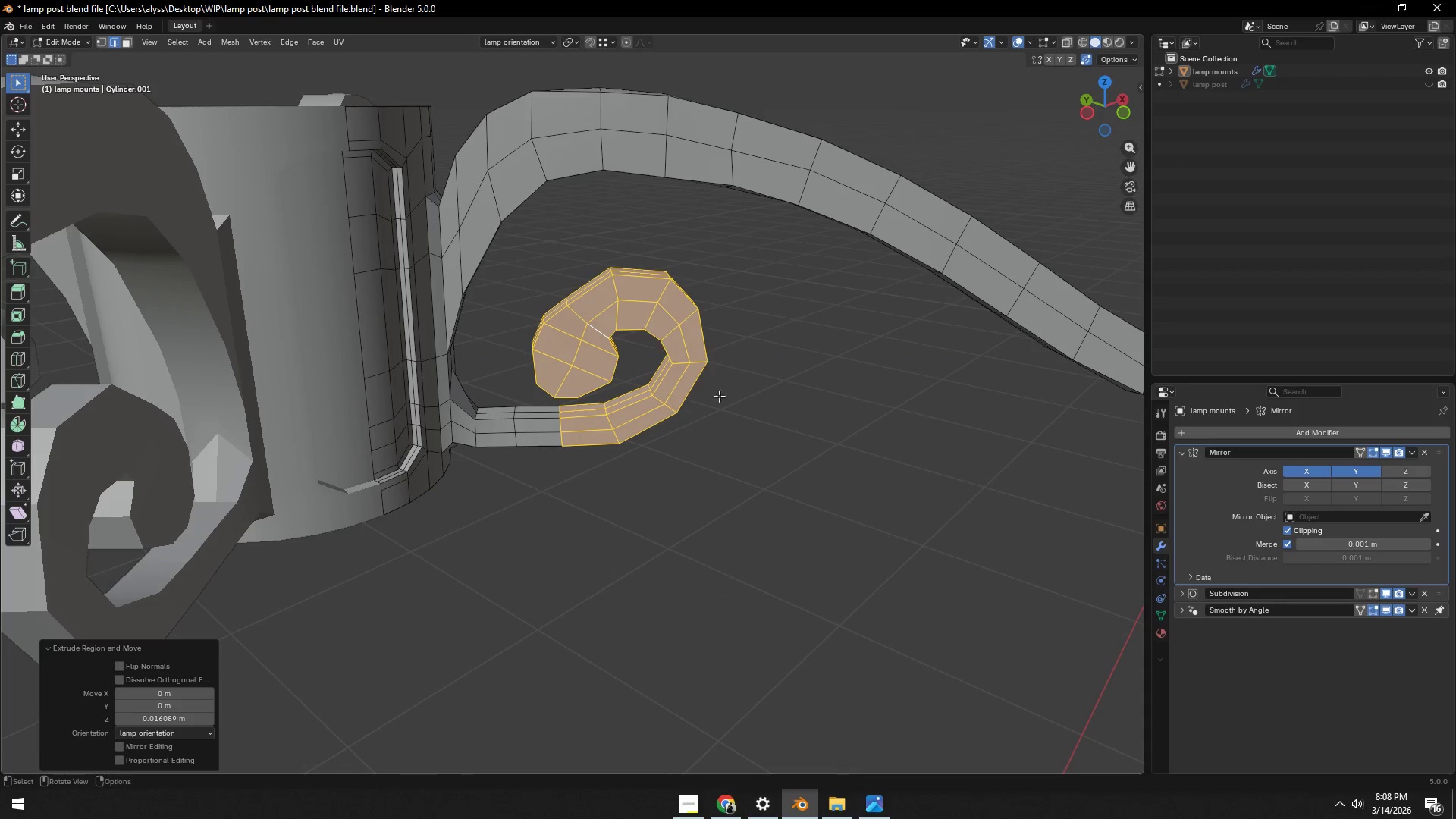 
type(rx)
 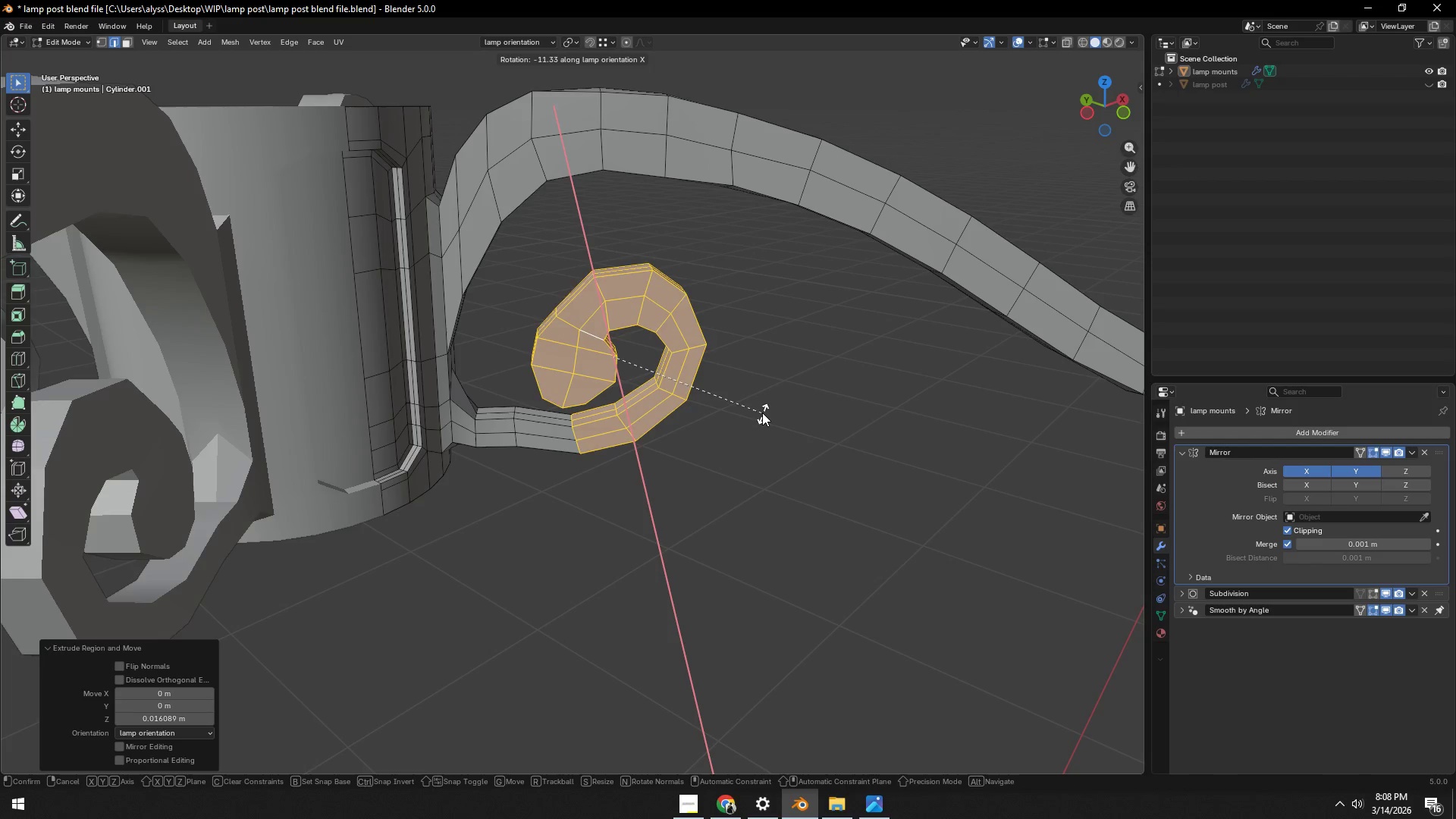 
left_click([762, 410])
 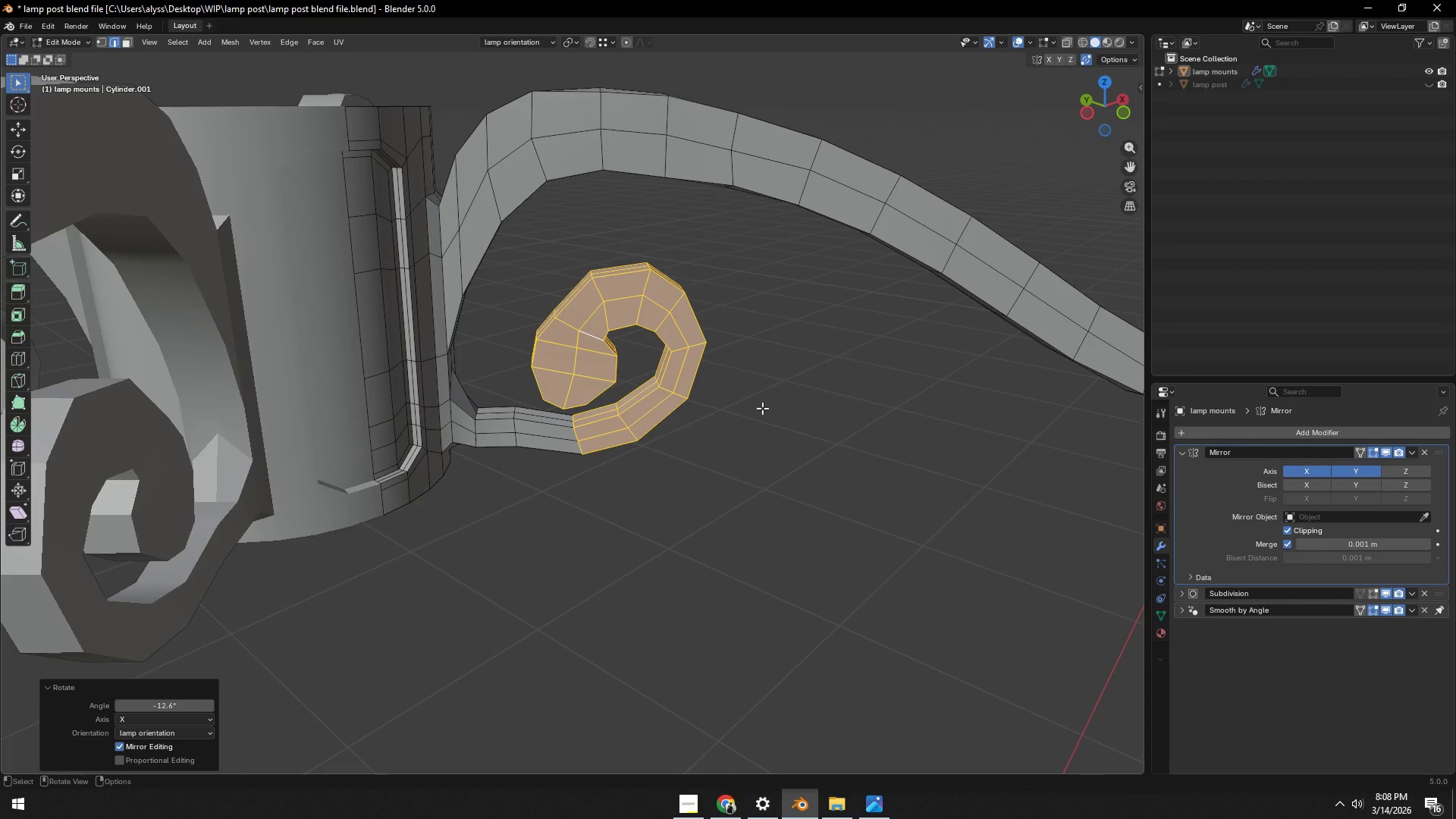 
key(G)
 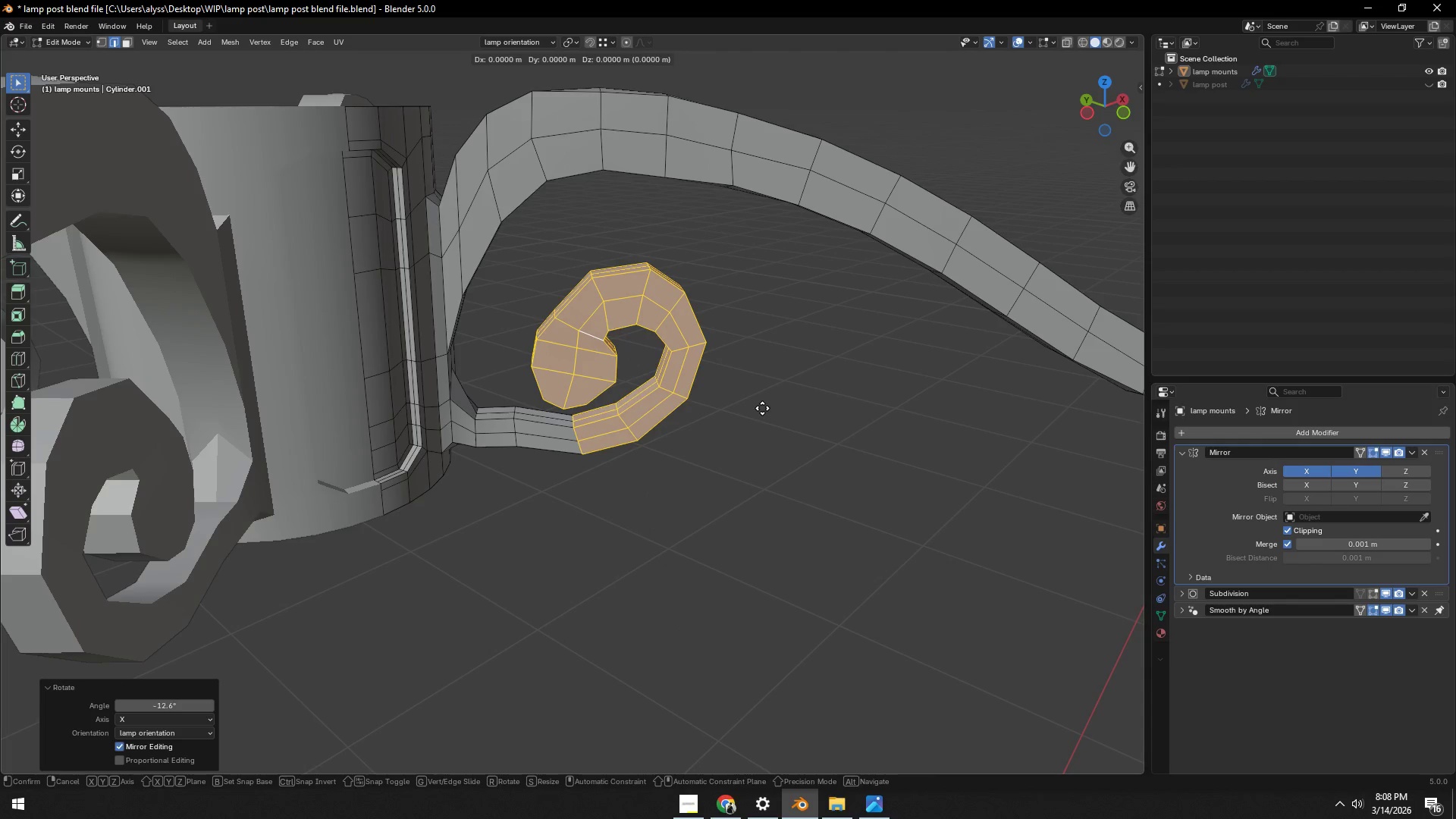 
key(Y)
 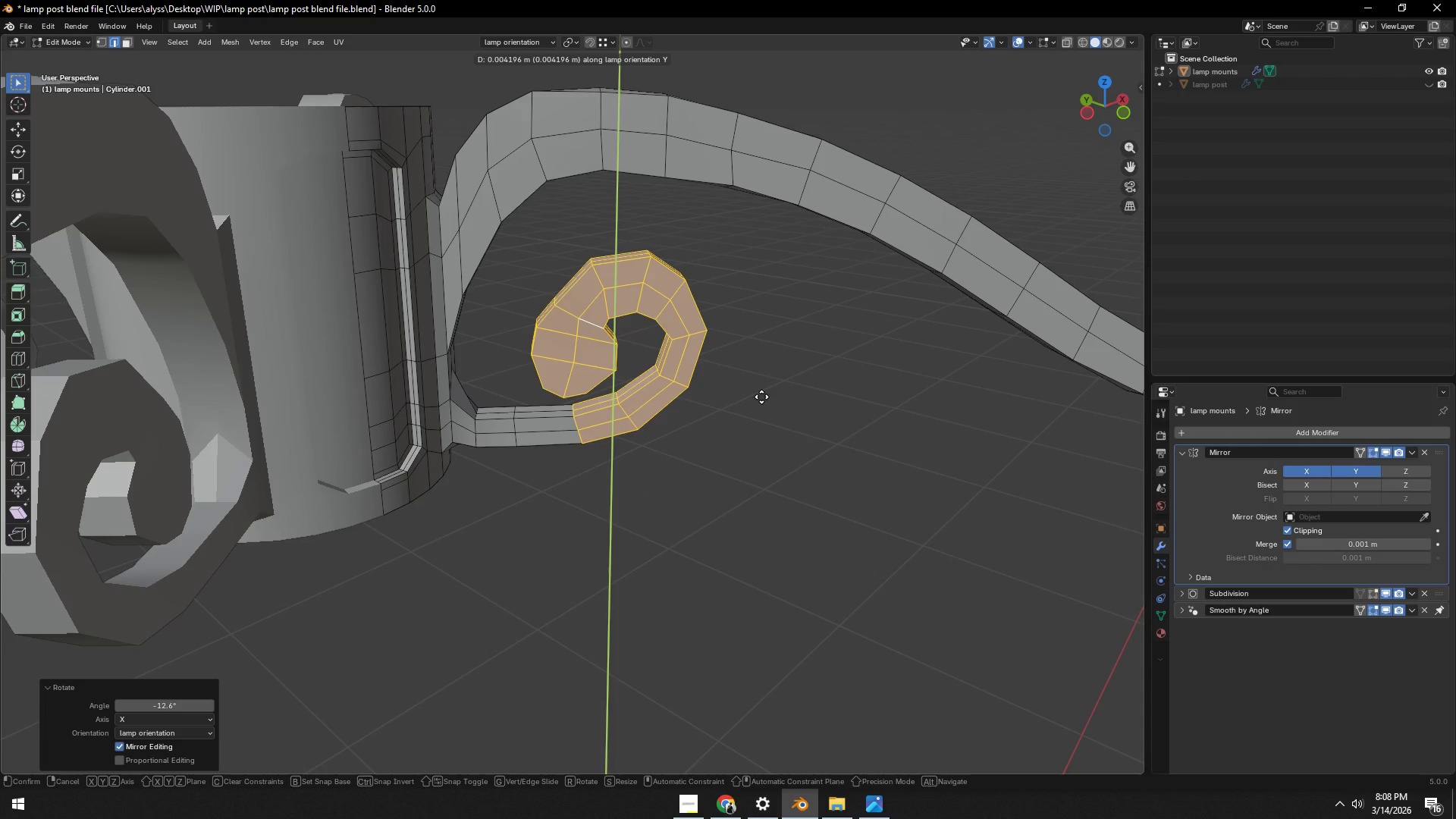 
left_click([761, 397])
 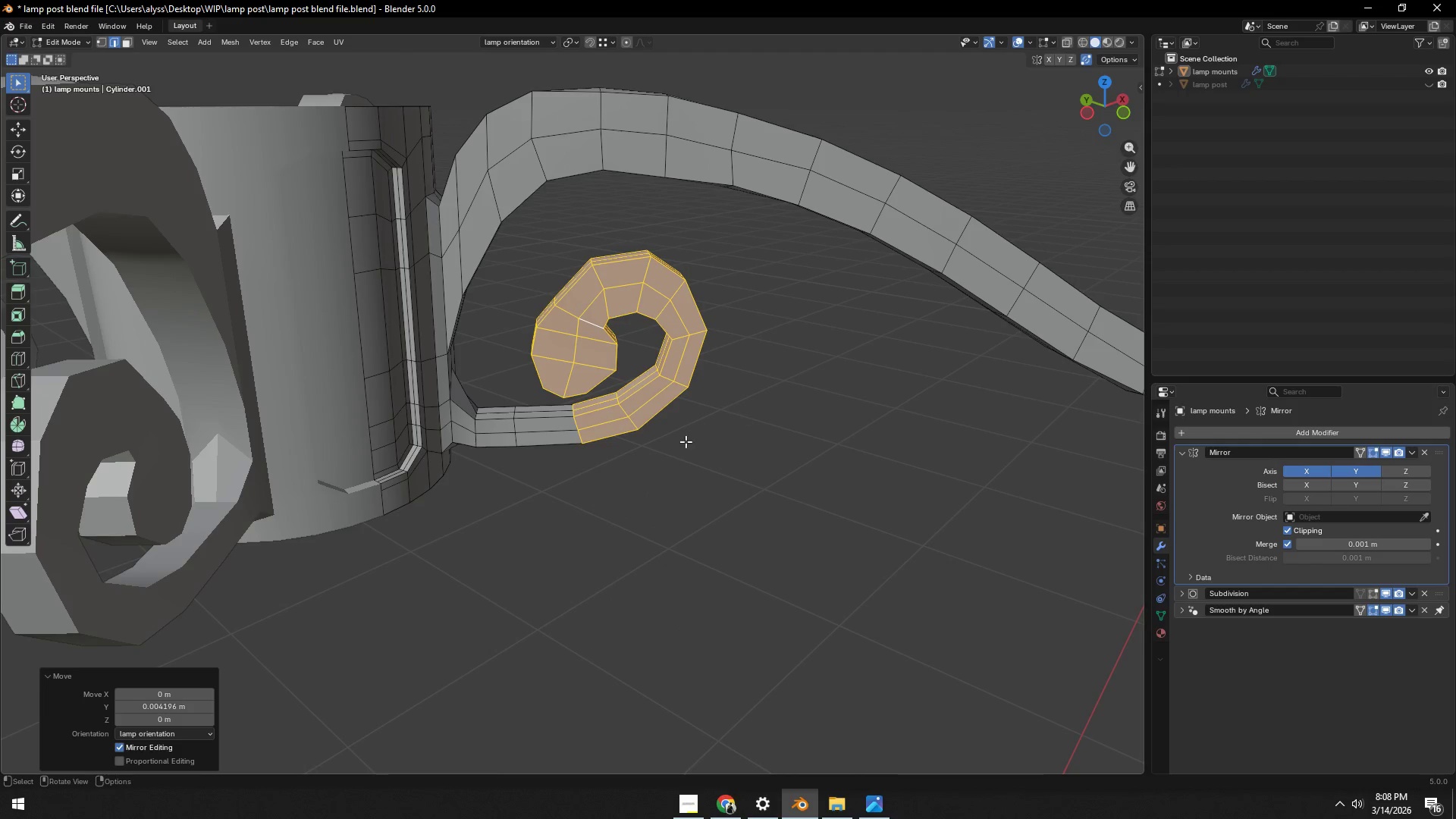 
scroll: coordinate [669, 445], scroll_direction: up, amount: 2.0
 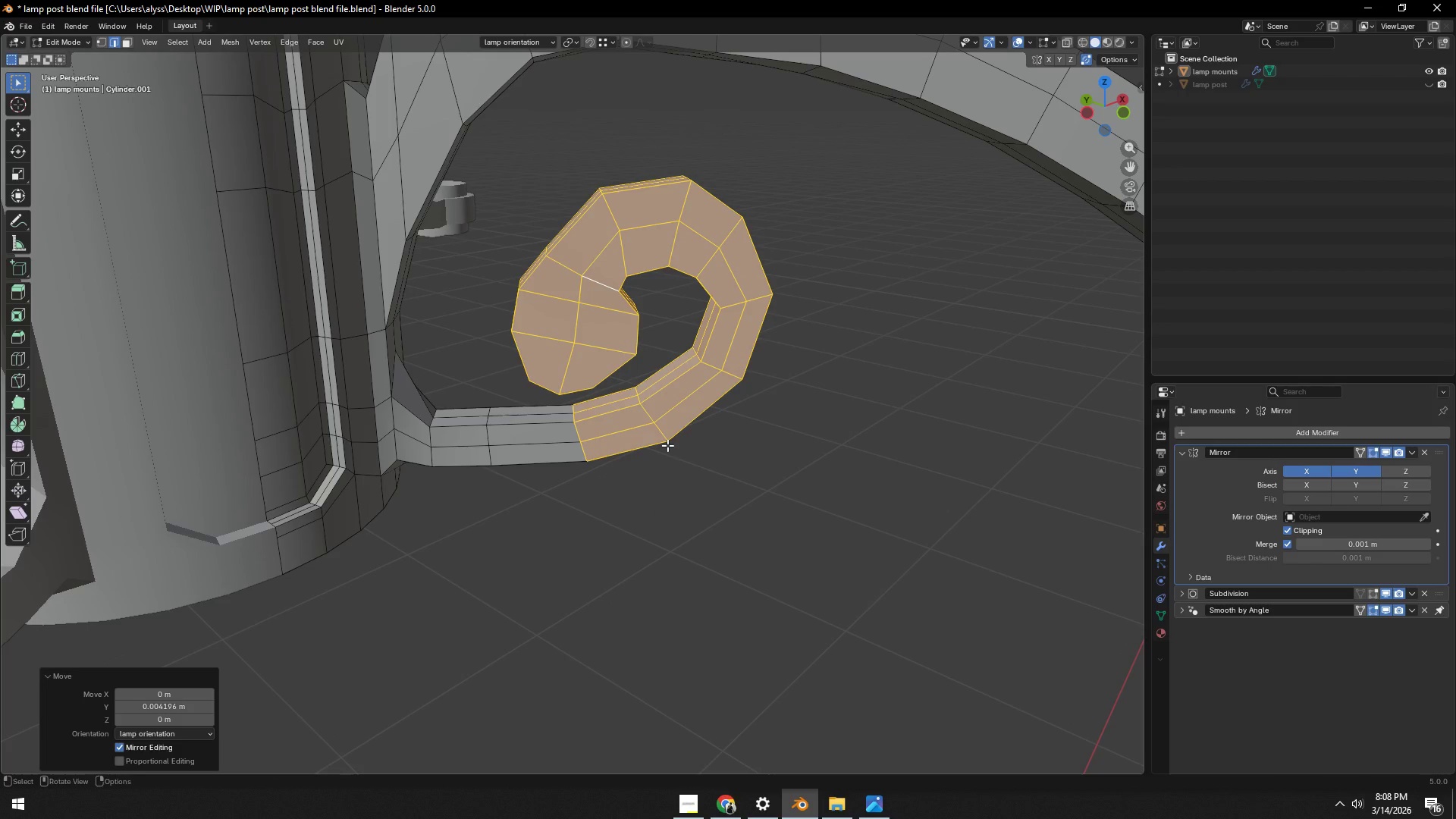 
key(Control+NumpadAdd)
 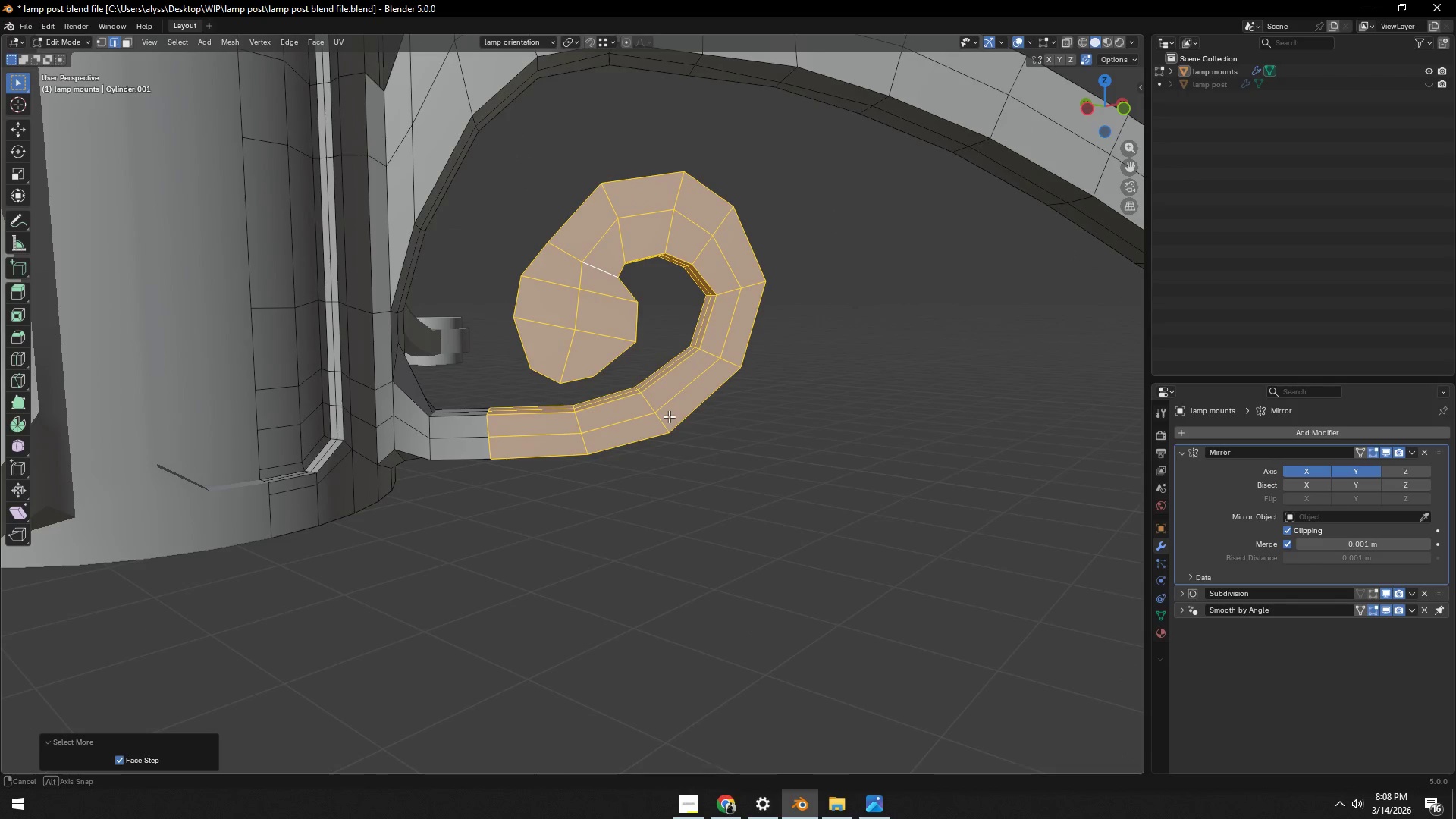 
type(gy)
 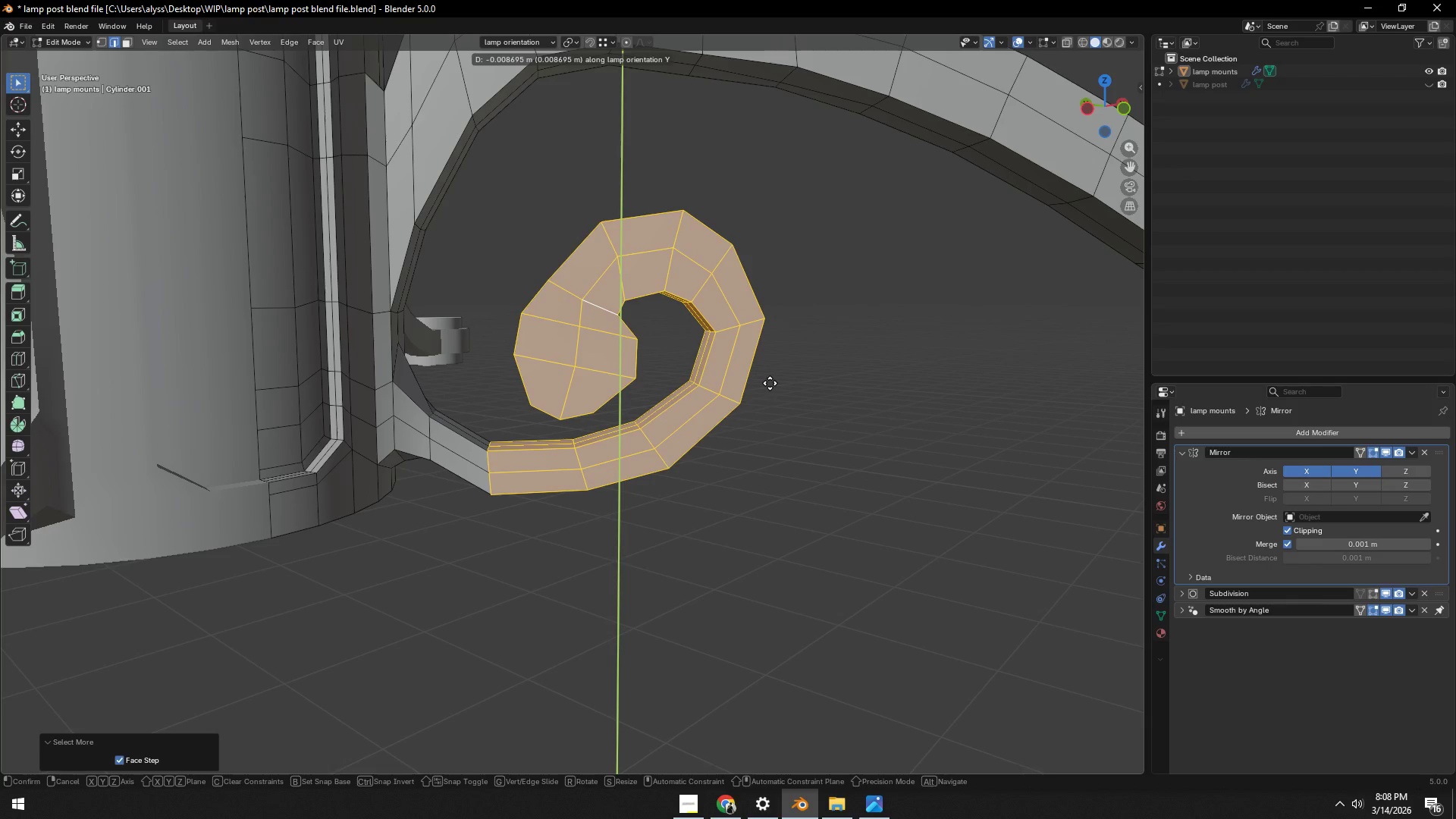 
left_click([770, 383])
 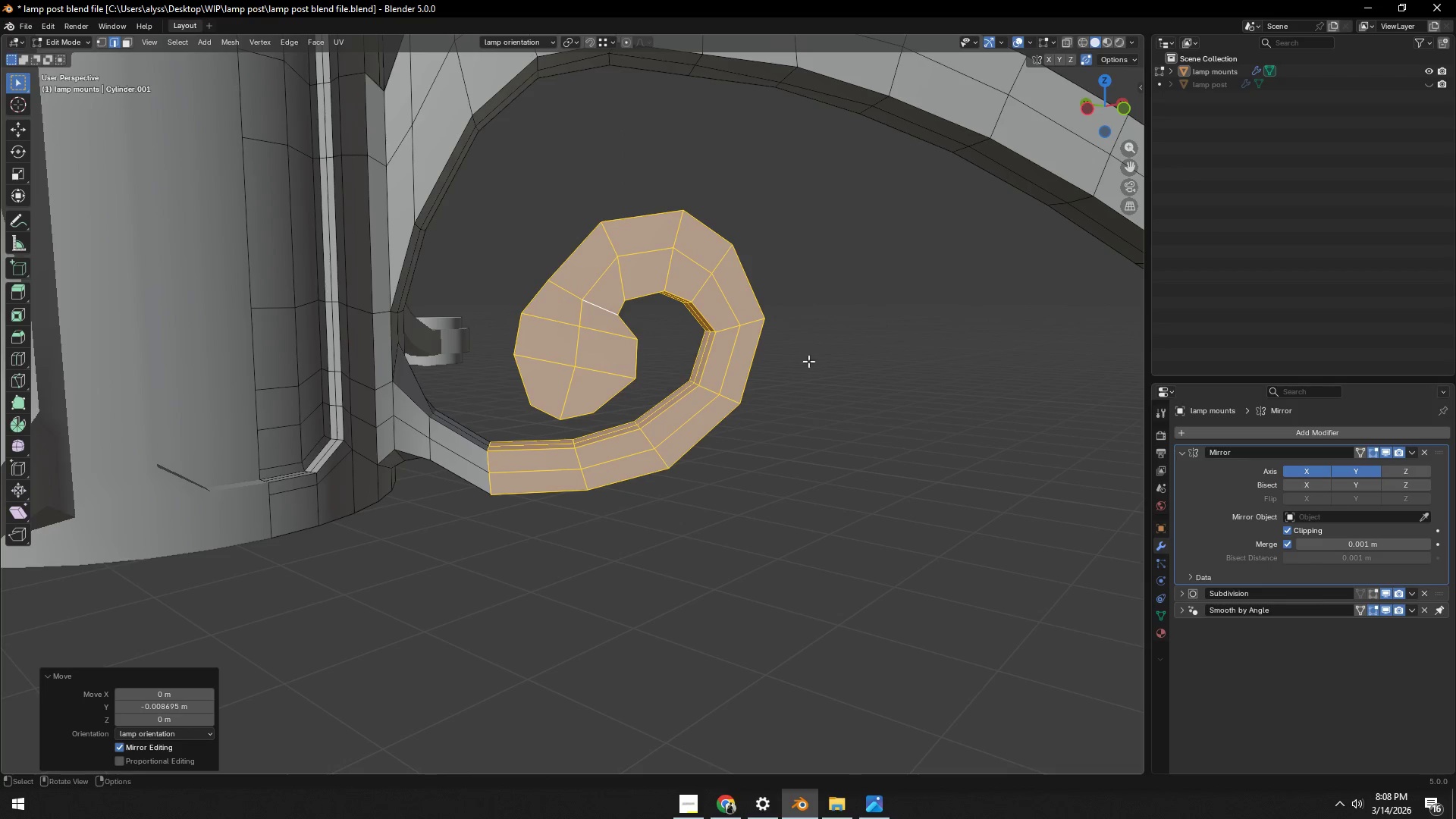 
type(gz)
 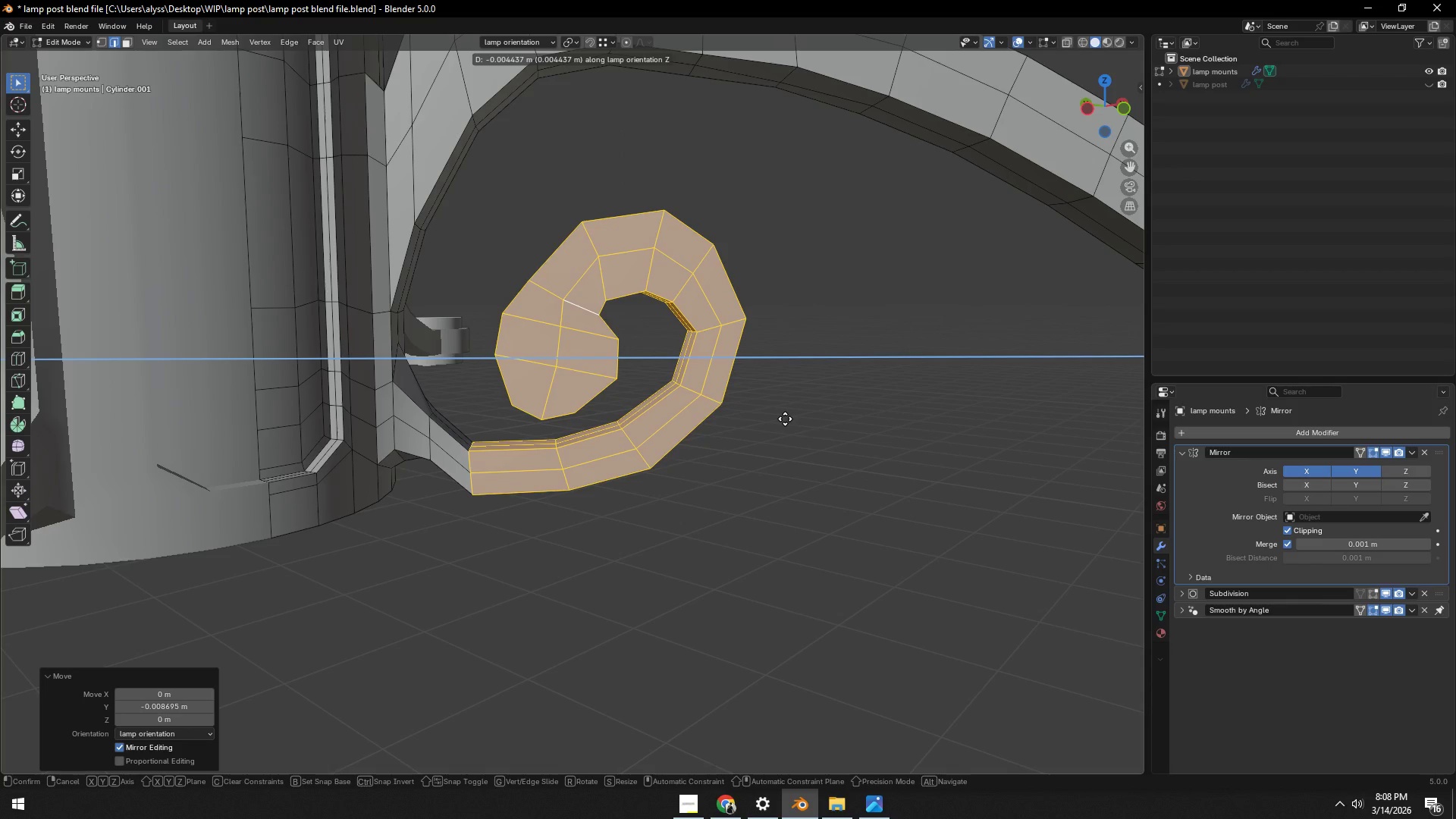 
left_click([785, 419])
 